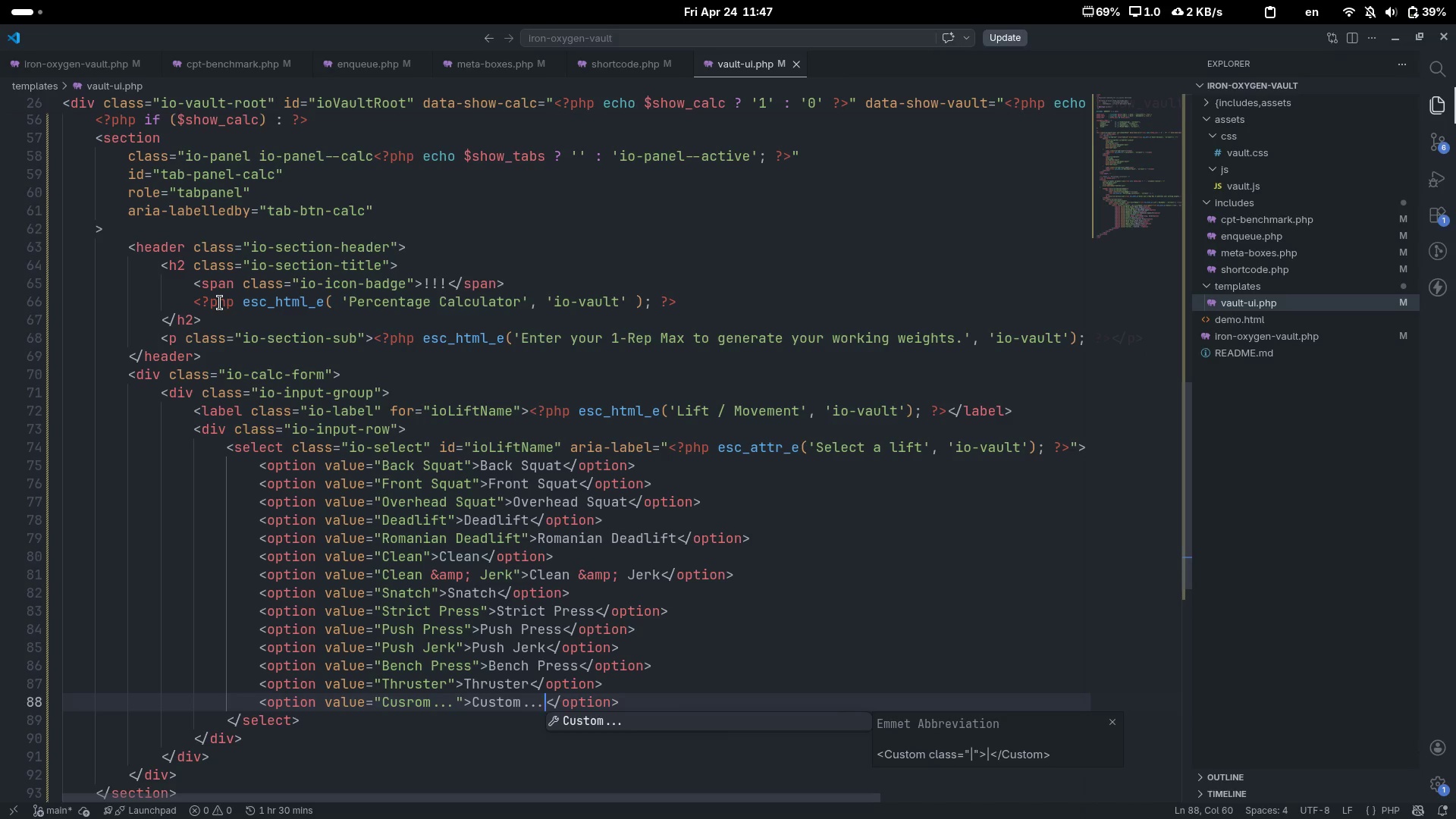 
key(ArrowDown)
 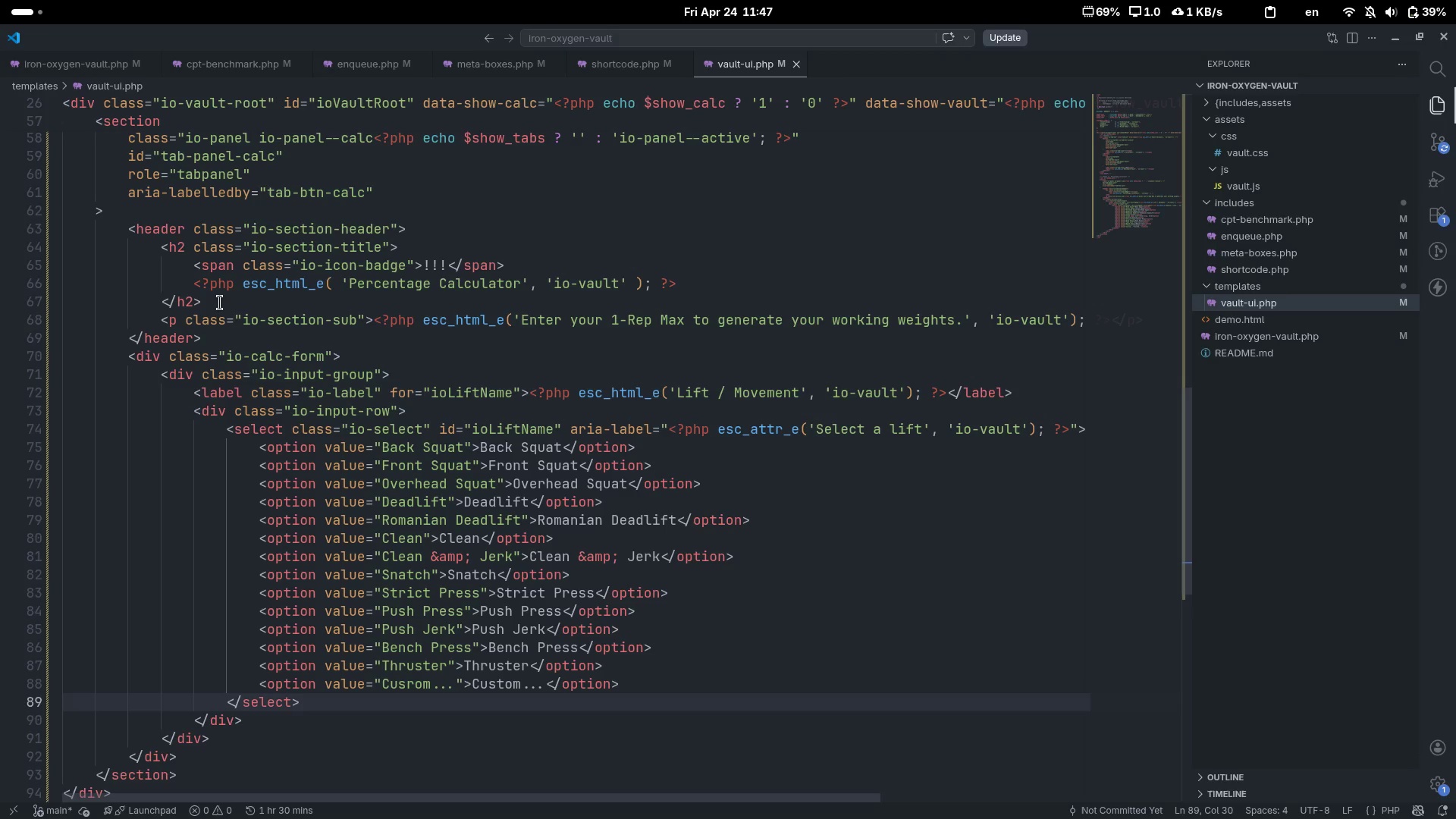 
key(ArrowDown)
 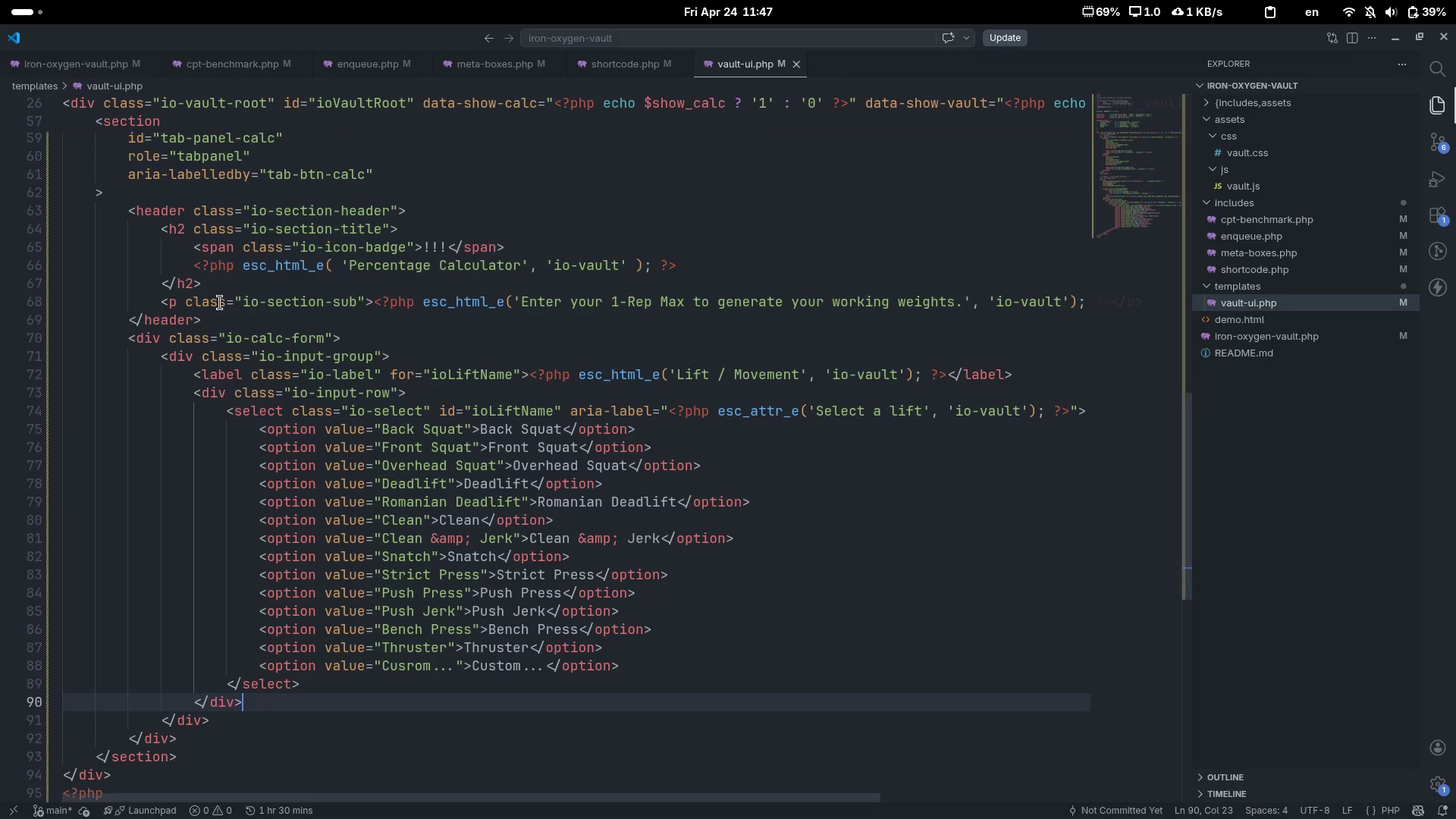 
scroll: coordinate [220, 303], scroll_direction: down, amount: 2.0
 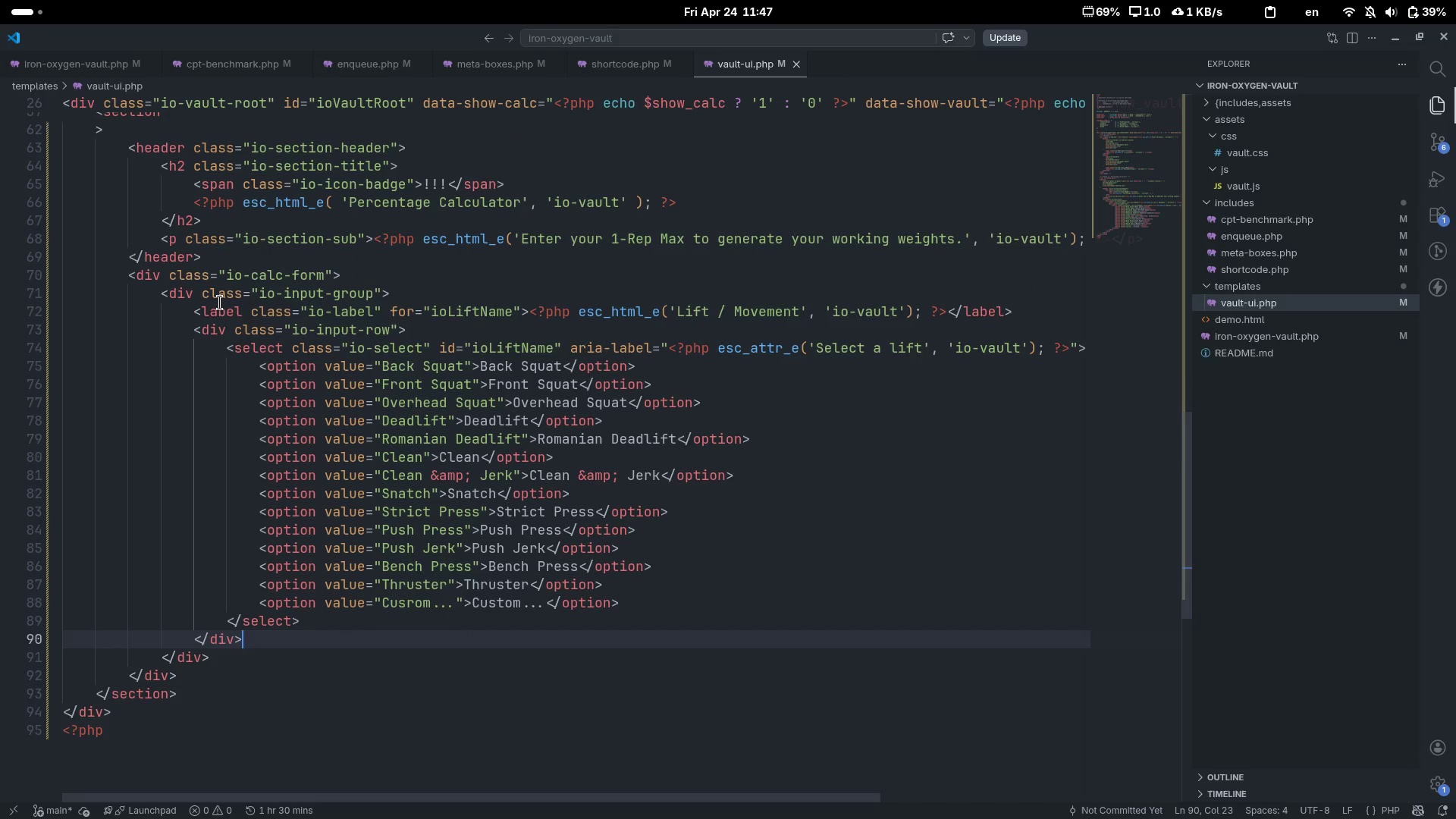 
key(Shift+Comma)
 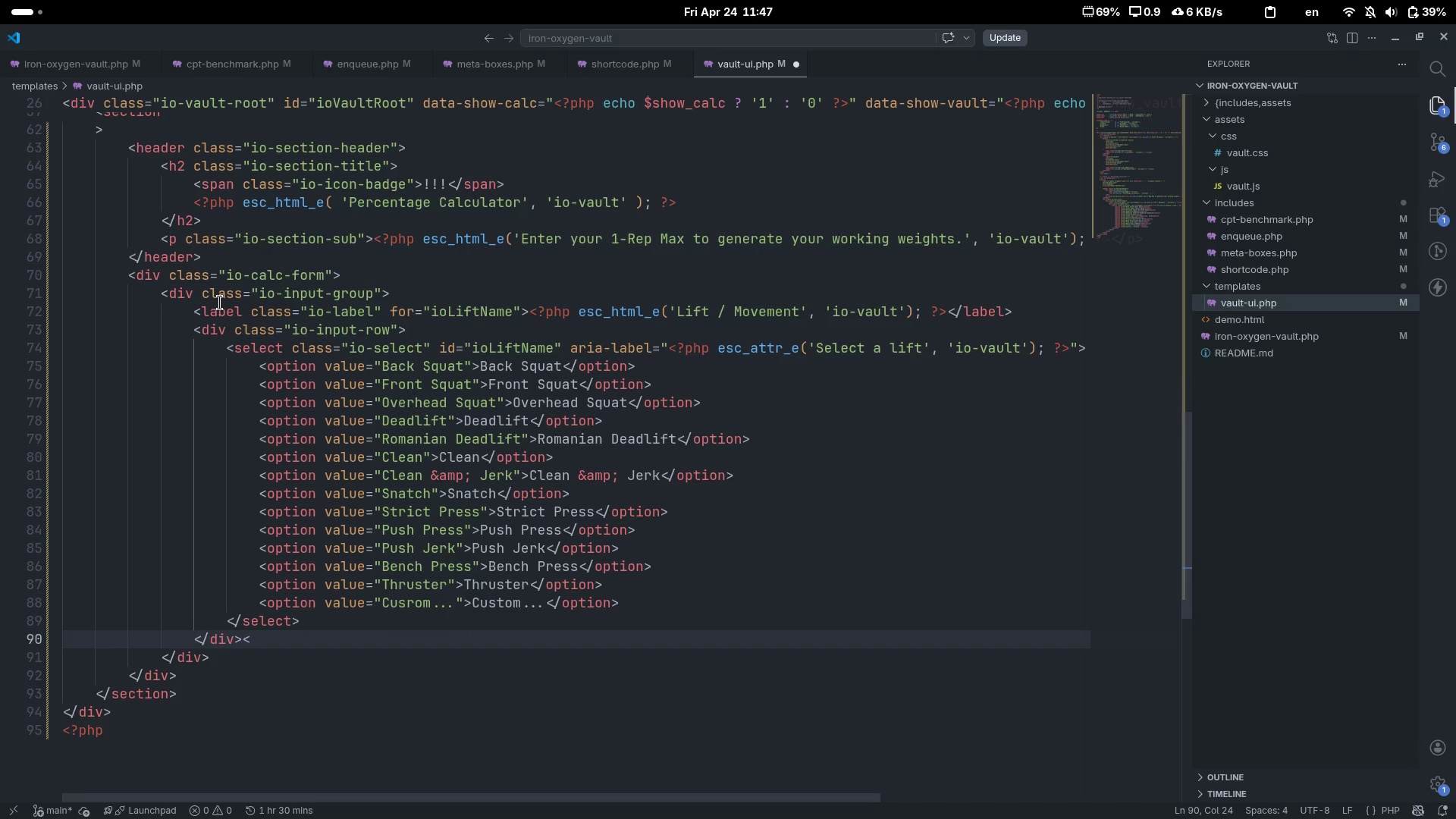 
key(Control+Z)
 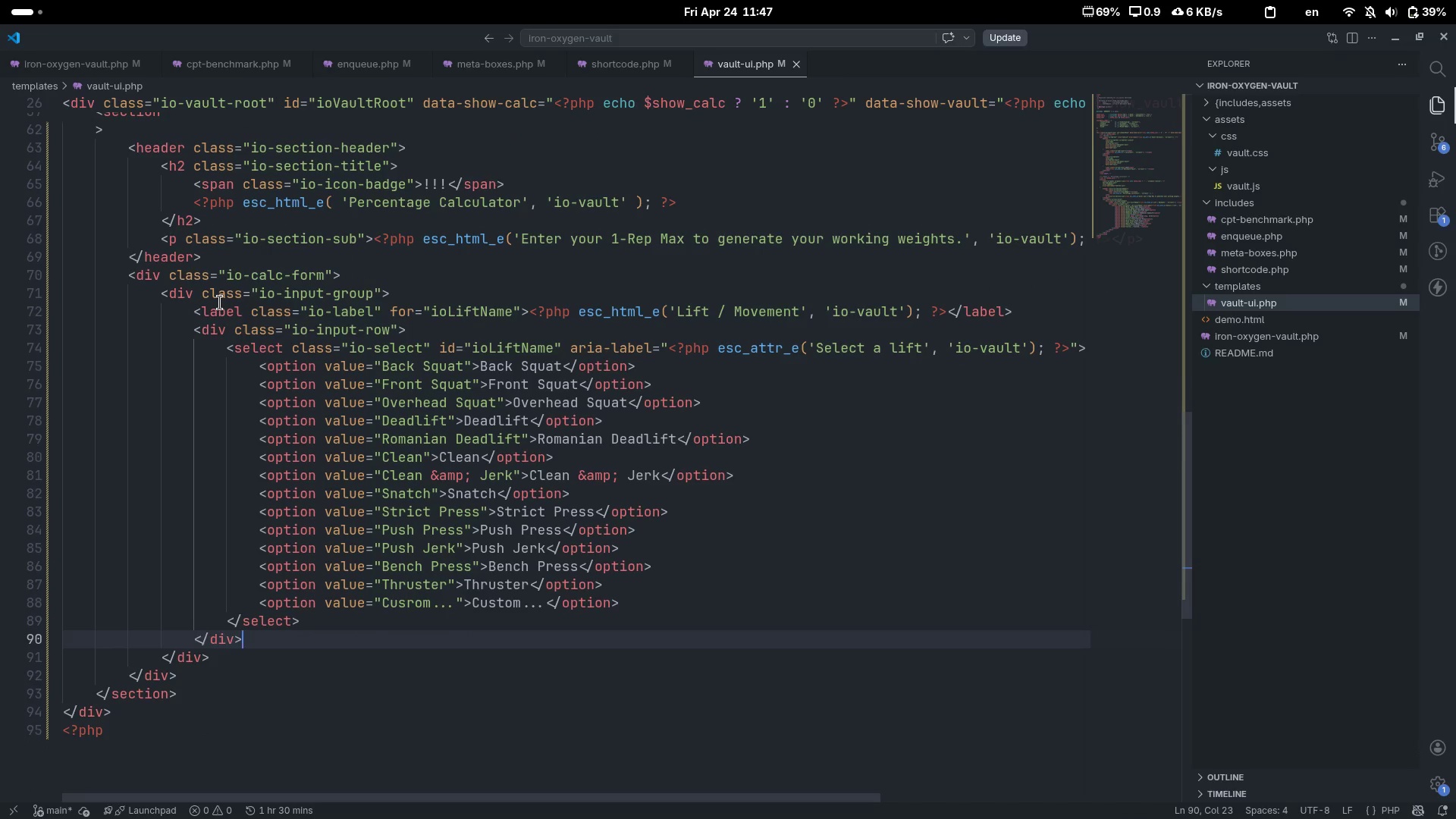 
key(Enter)
 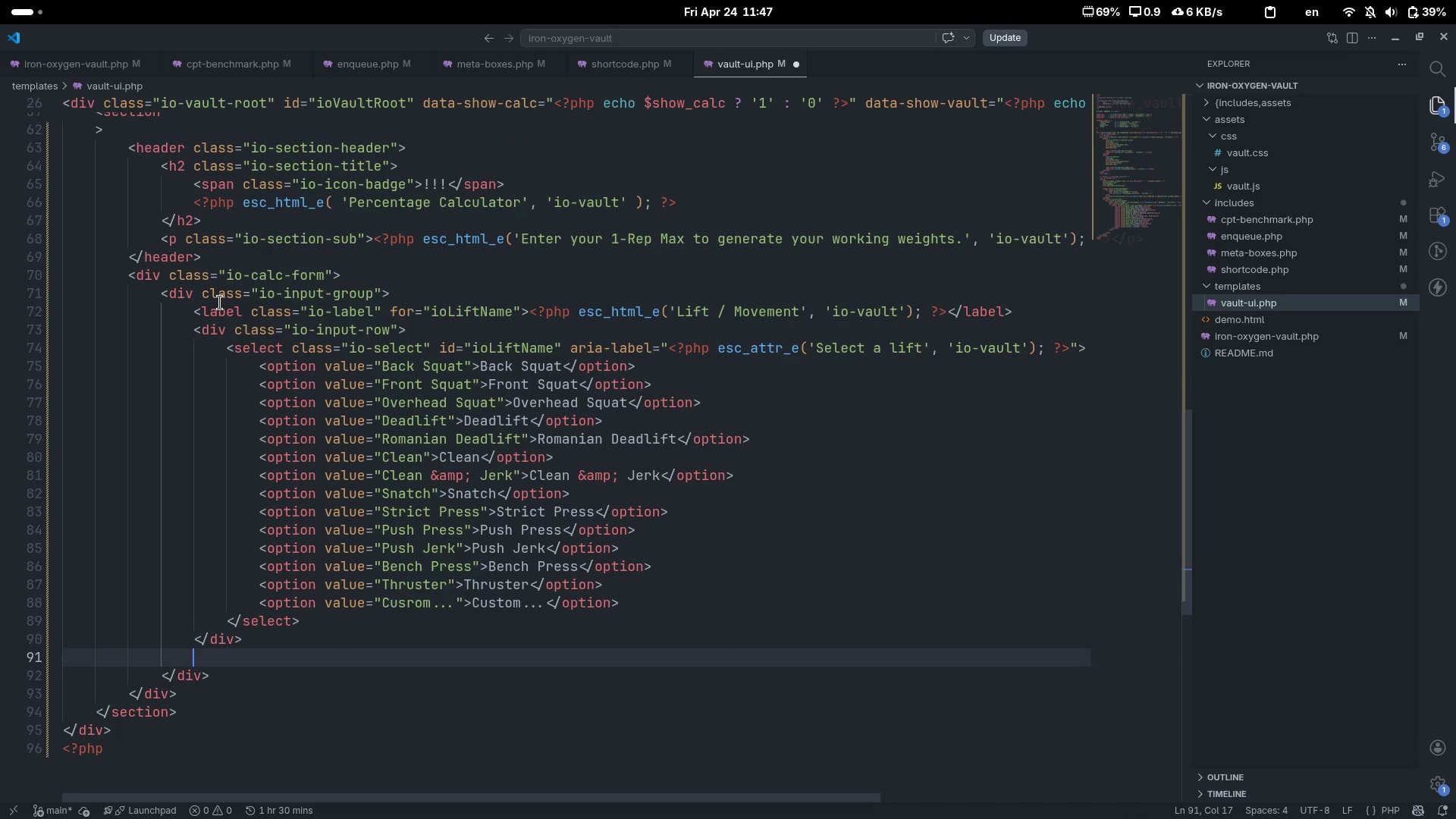 
type(<input><>)
 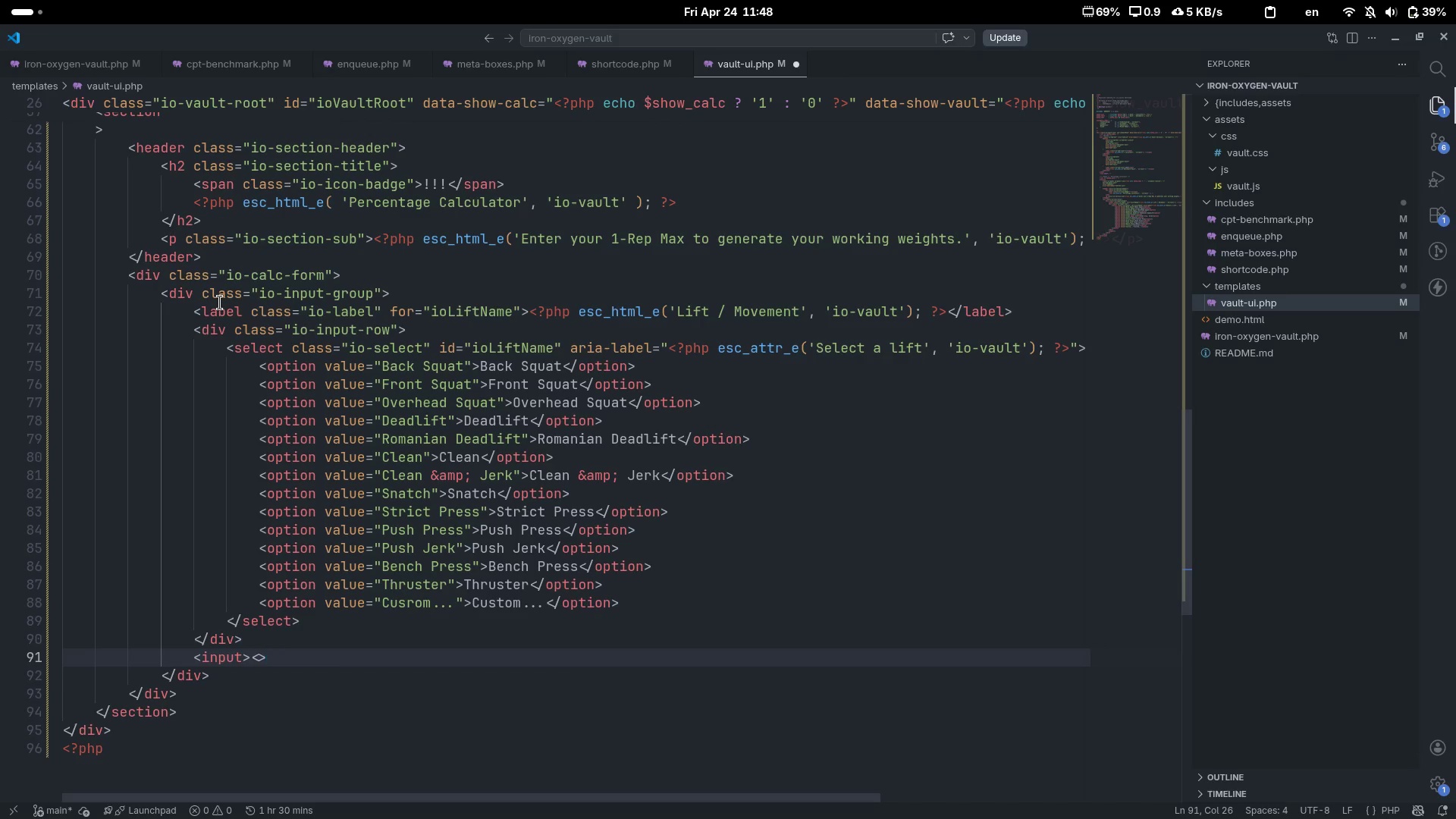 
wait(25.09)
 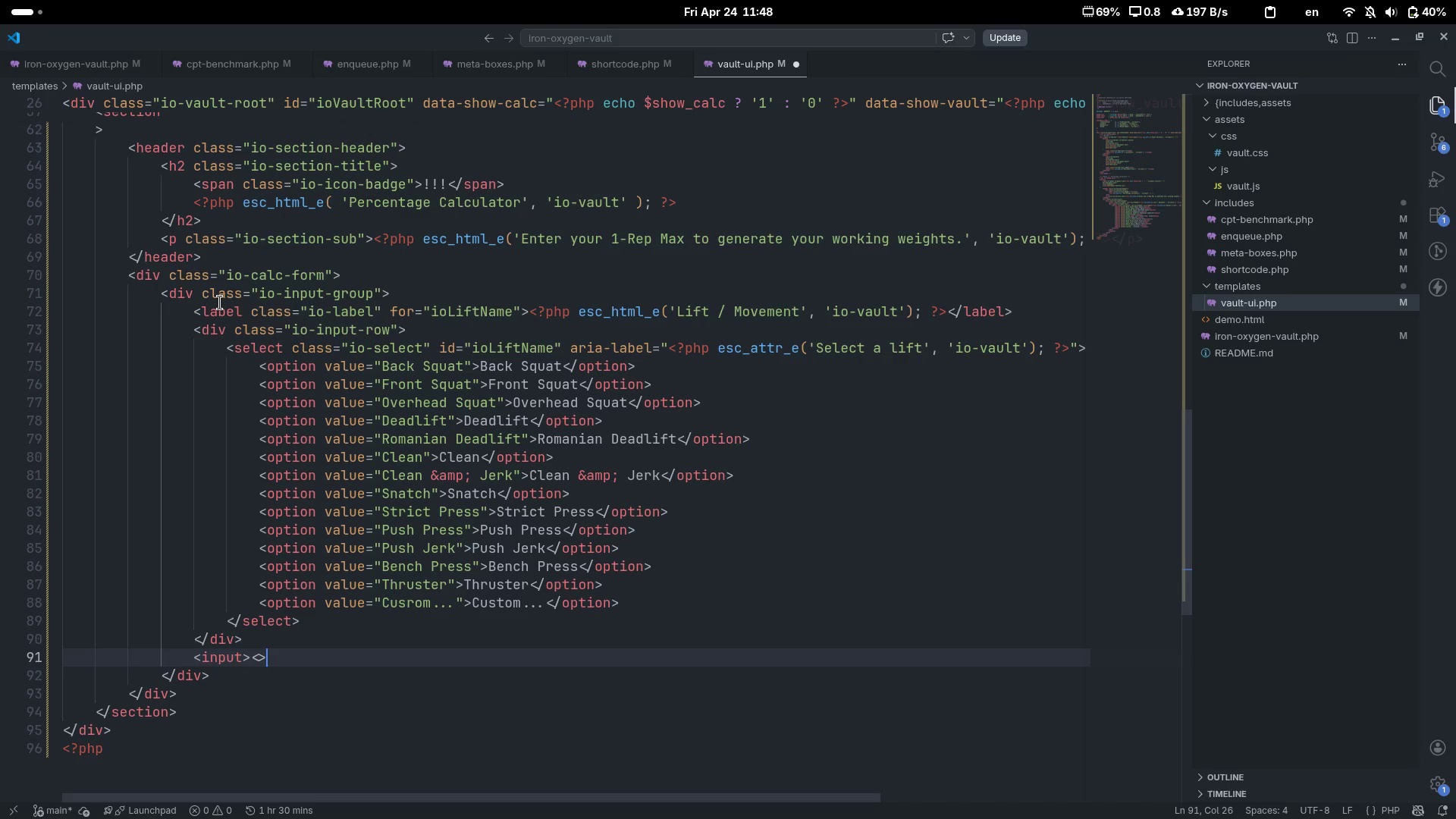 
key(Backspace)
 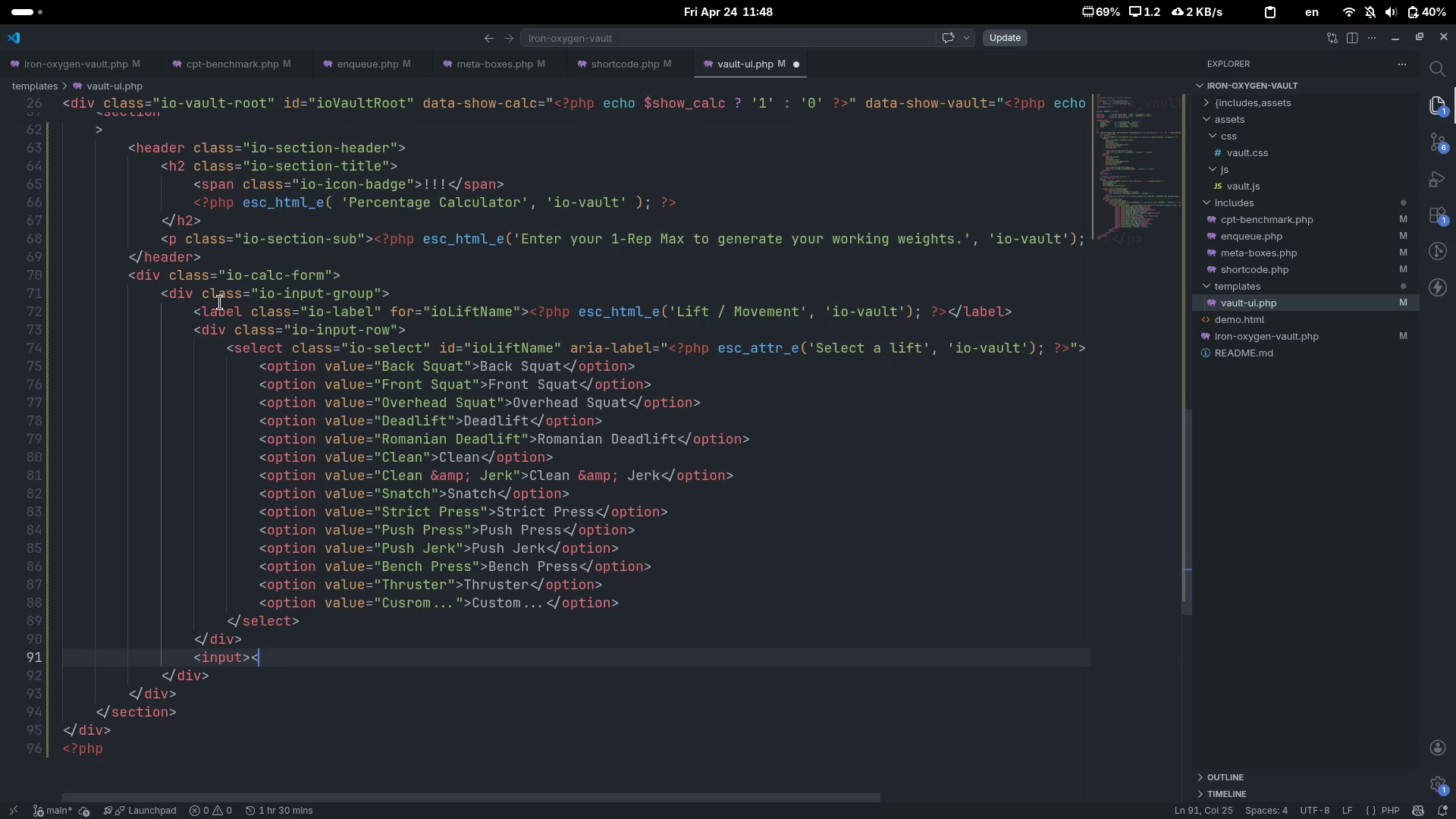 
key(Backspace)
 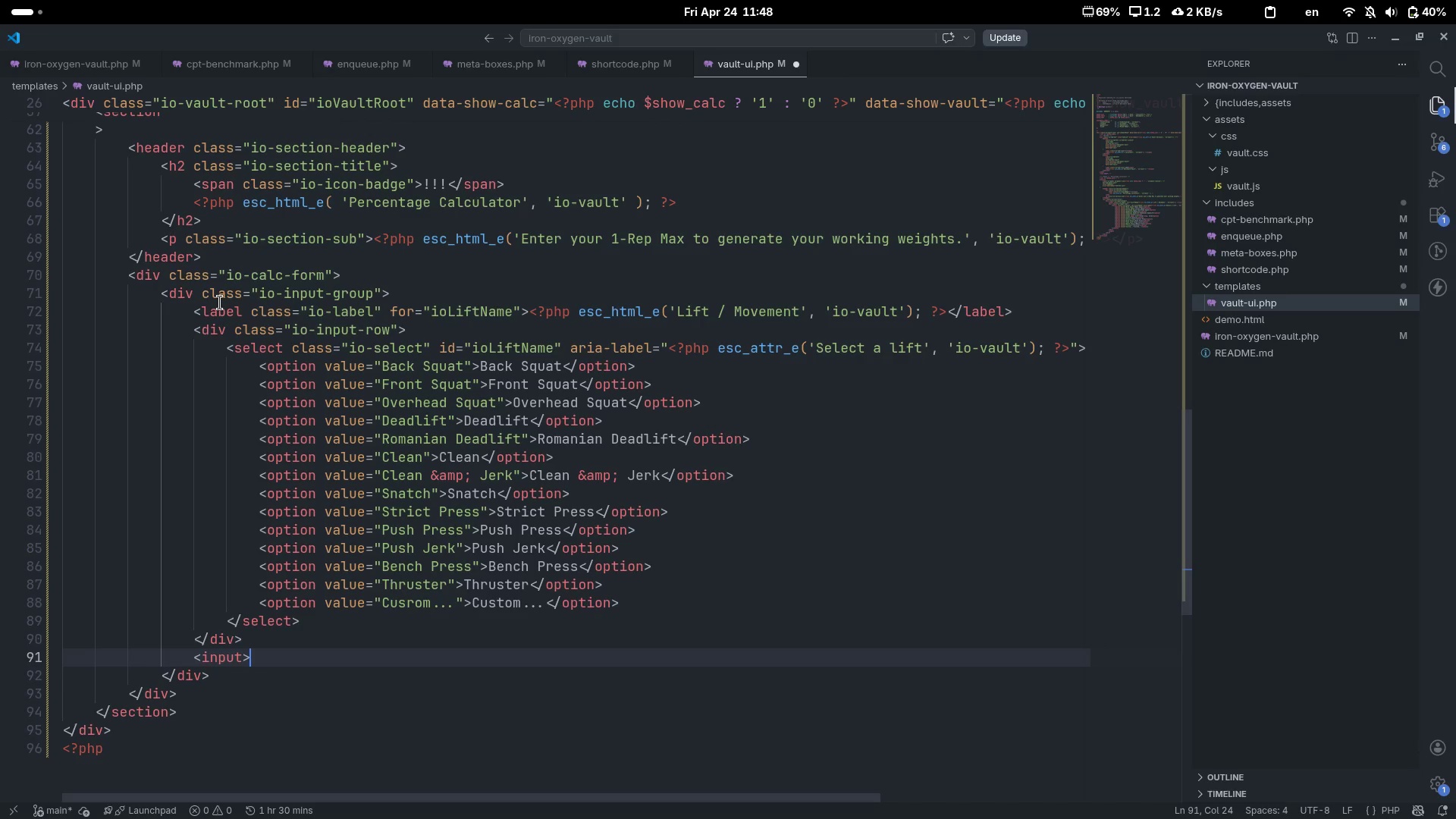 
key(ArrowLeft)
 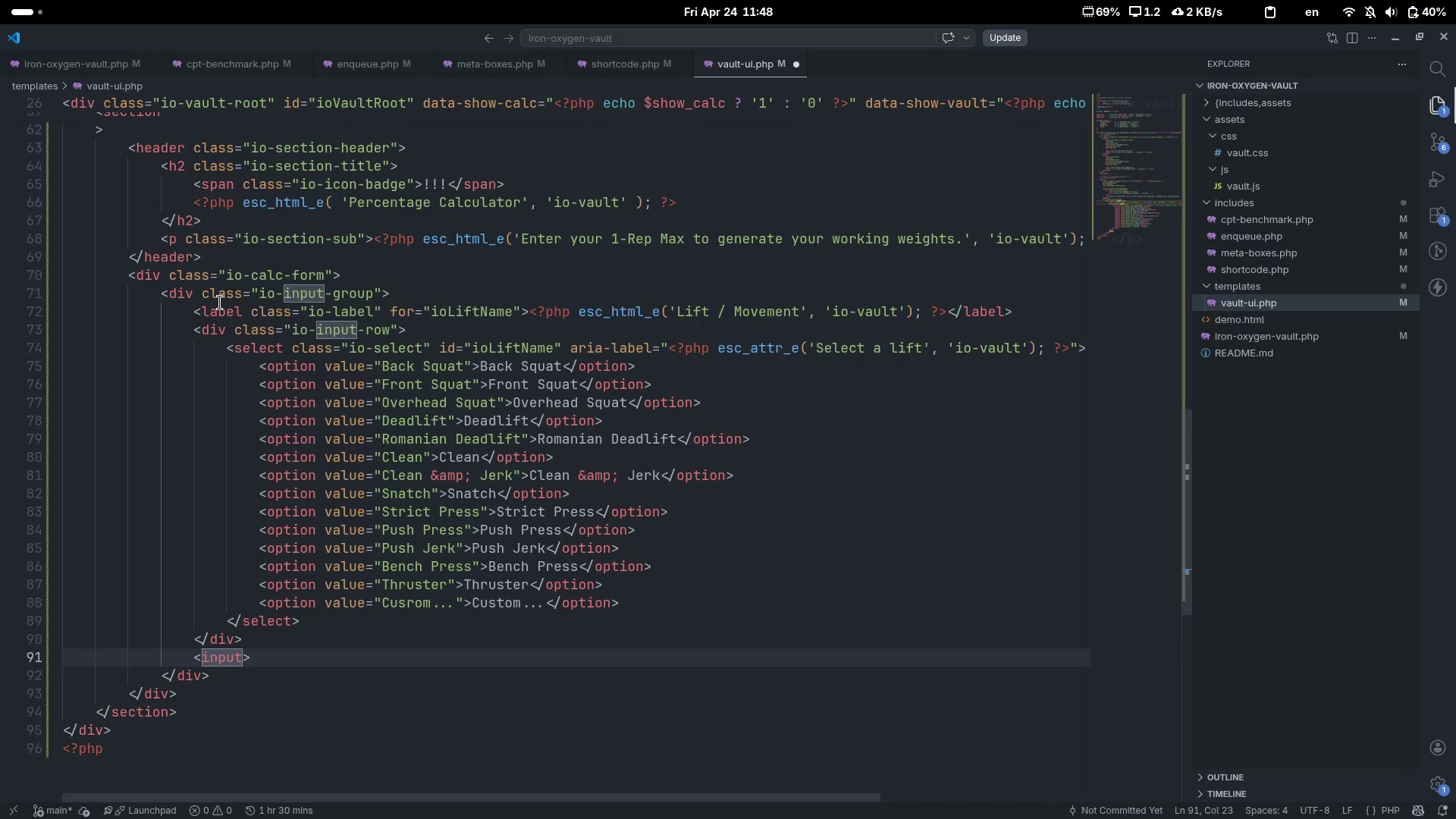 
key(Enter)
 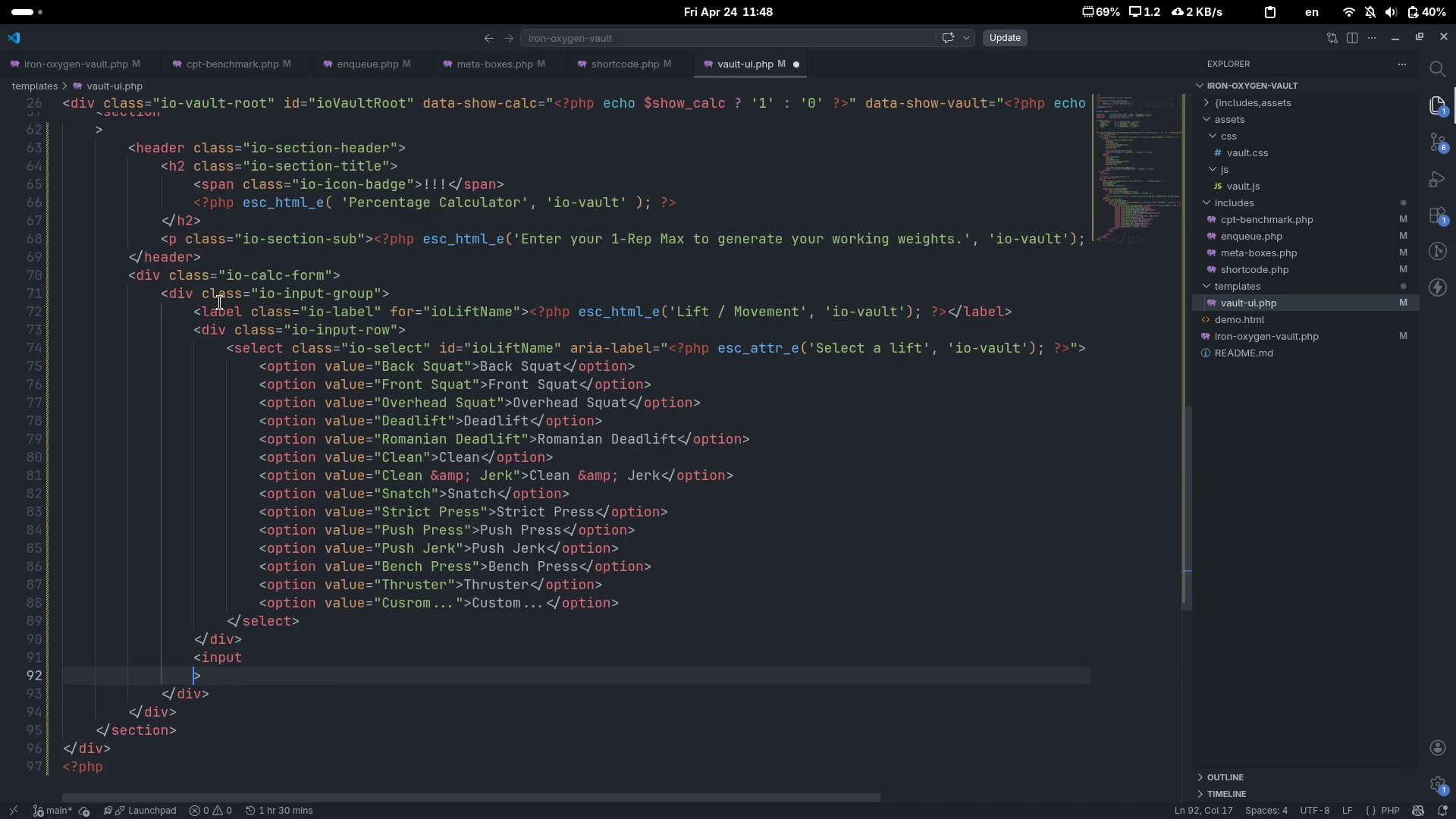 
key(Enter)
 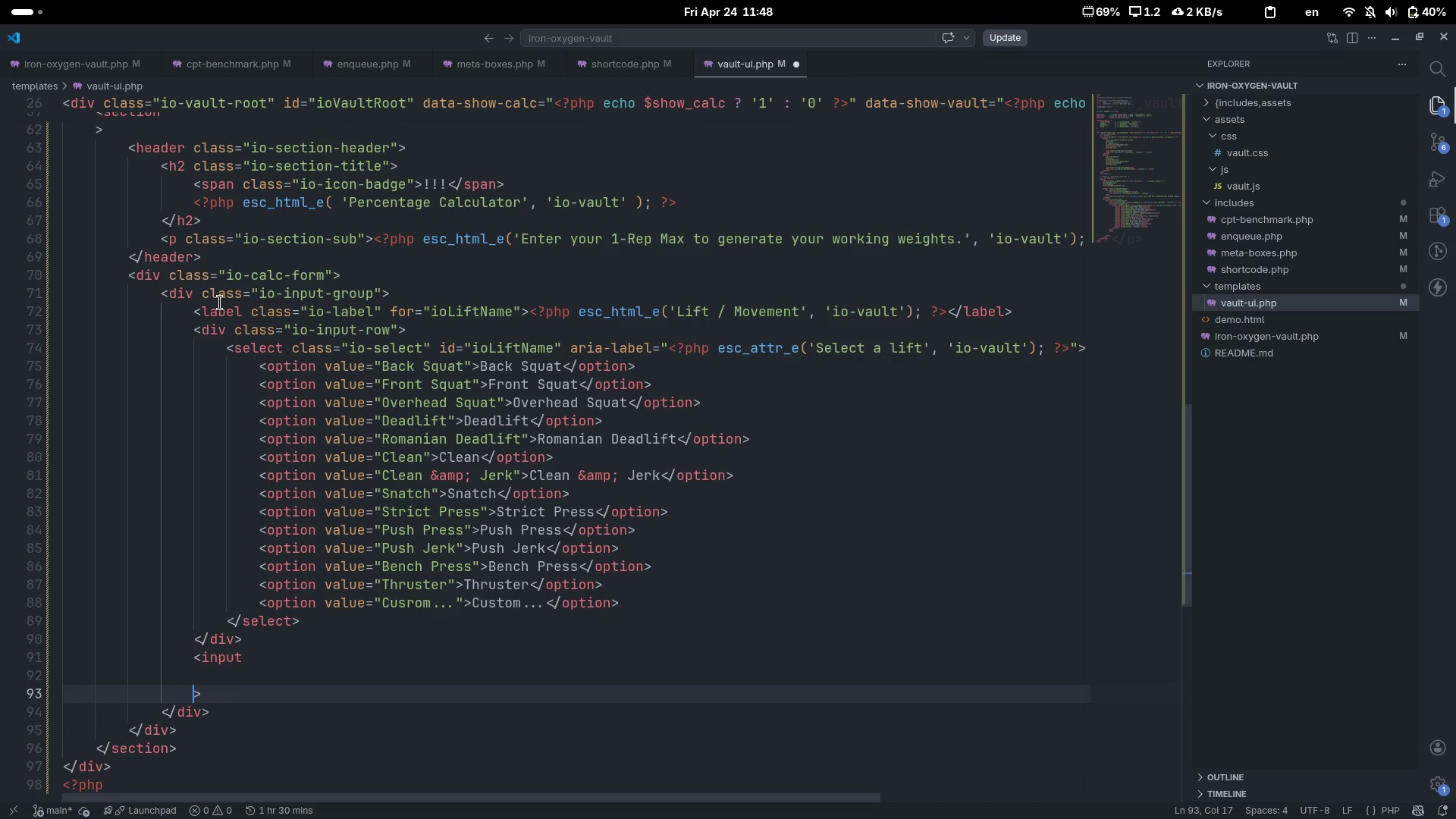 
key(ArrowUp)
 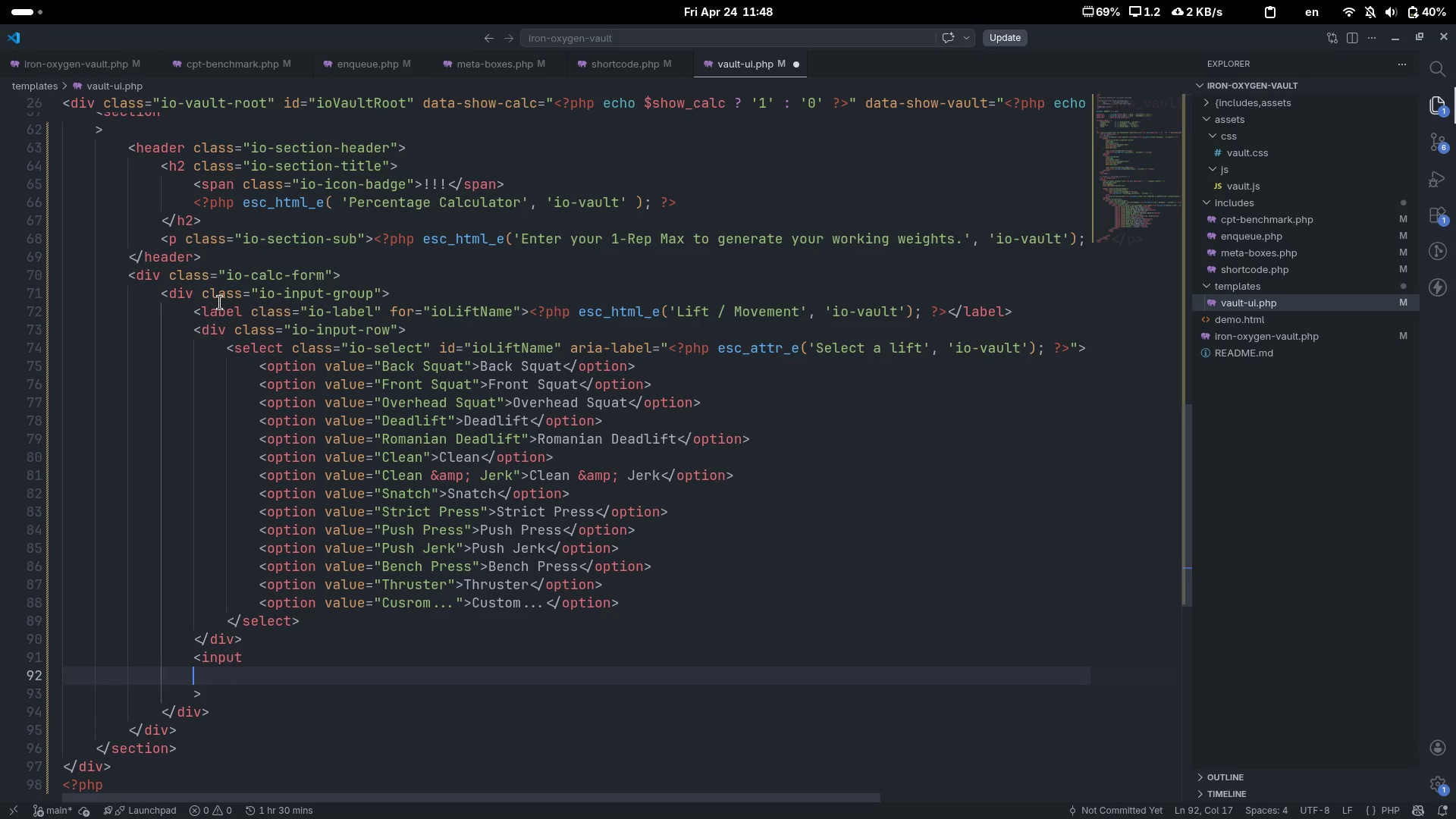 
key(Tab)
type(class="")
 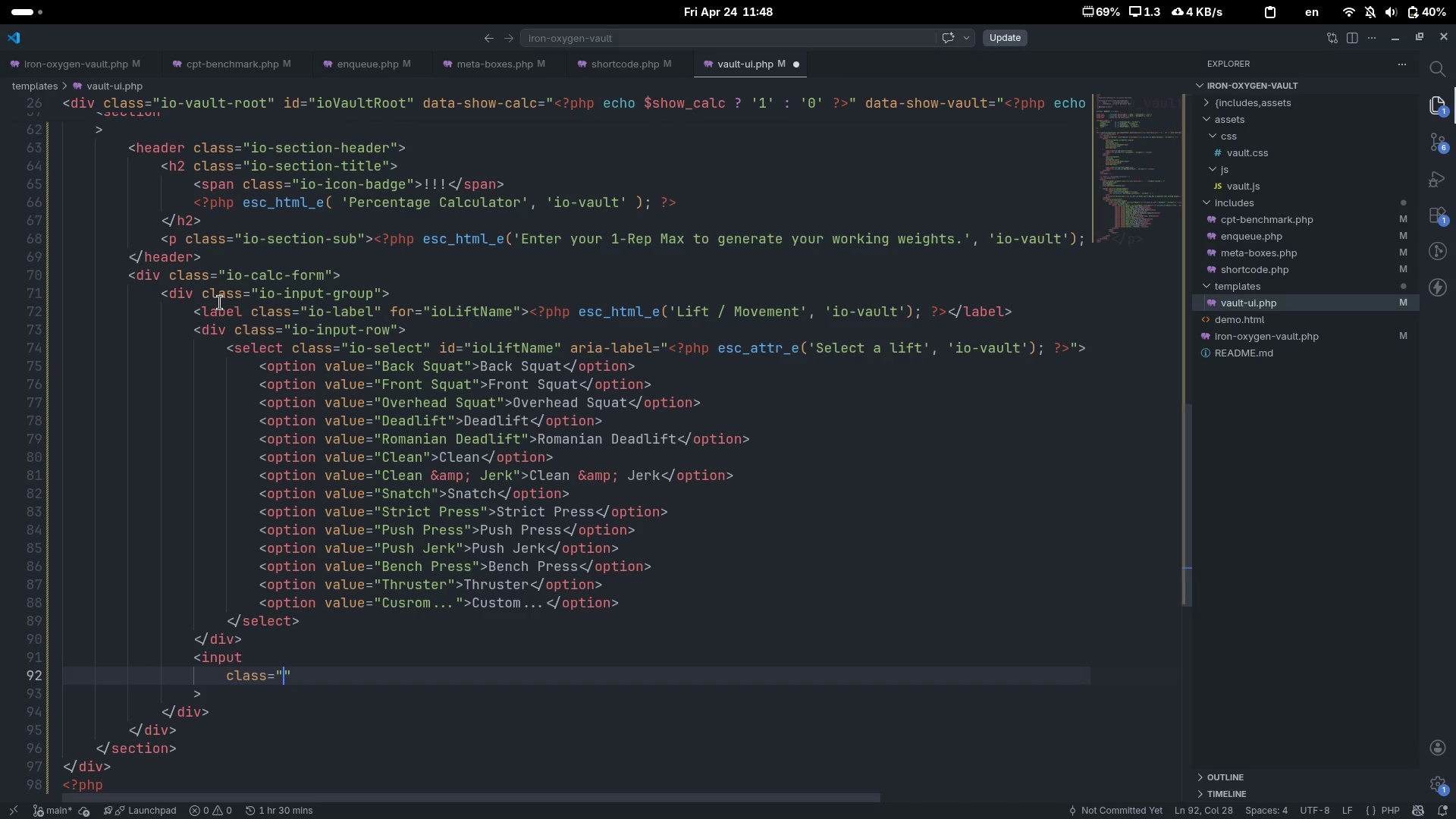 
 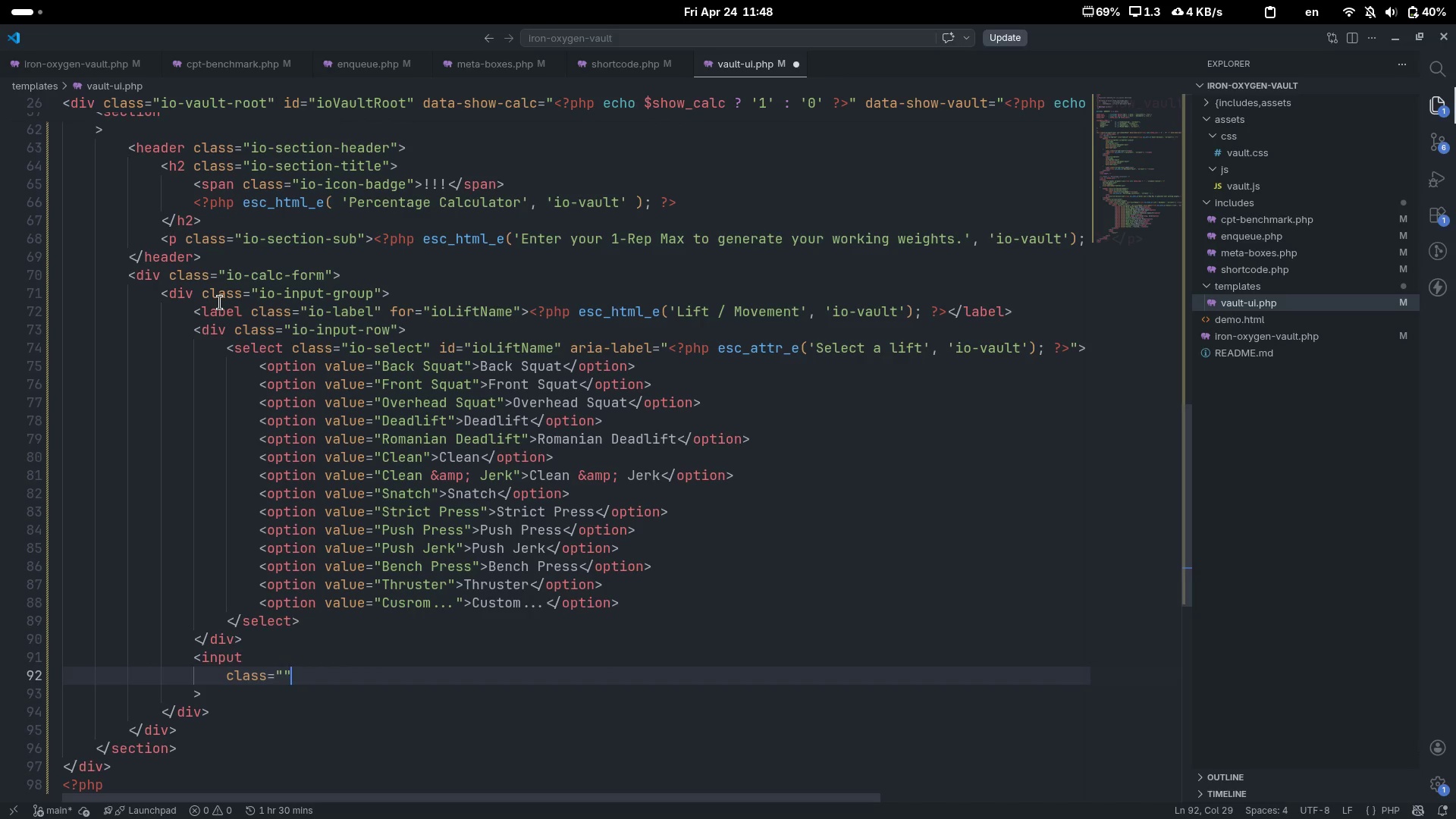 
key(ArrowLeft)
 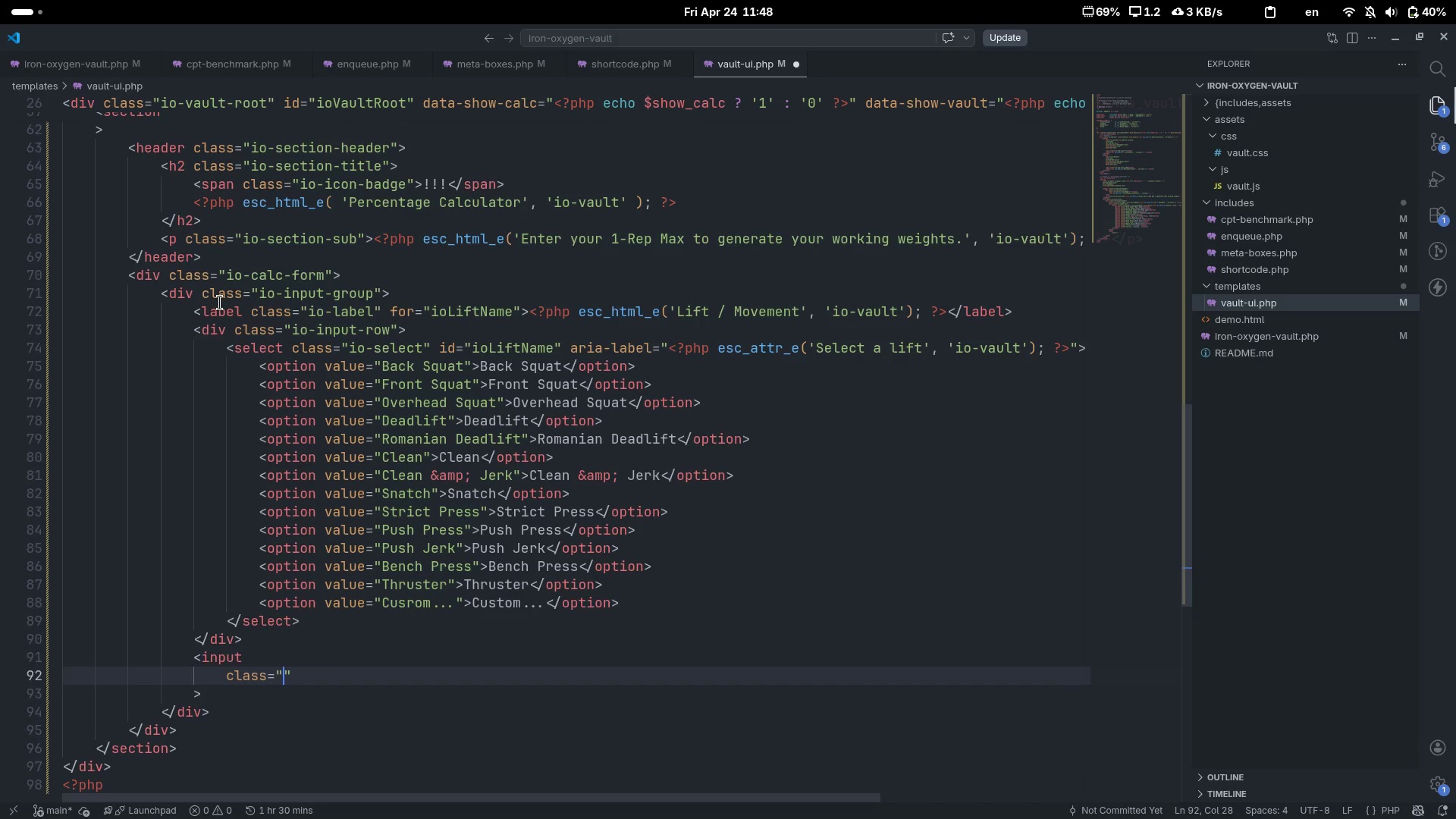 
type(io-input-)
key(Backspace)
type( iop)
key(Backspace)
type(-input--custom-lift)
 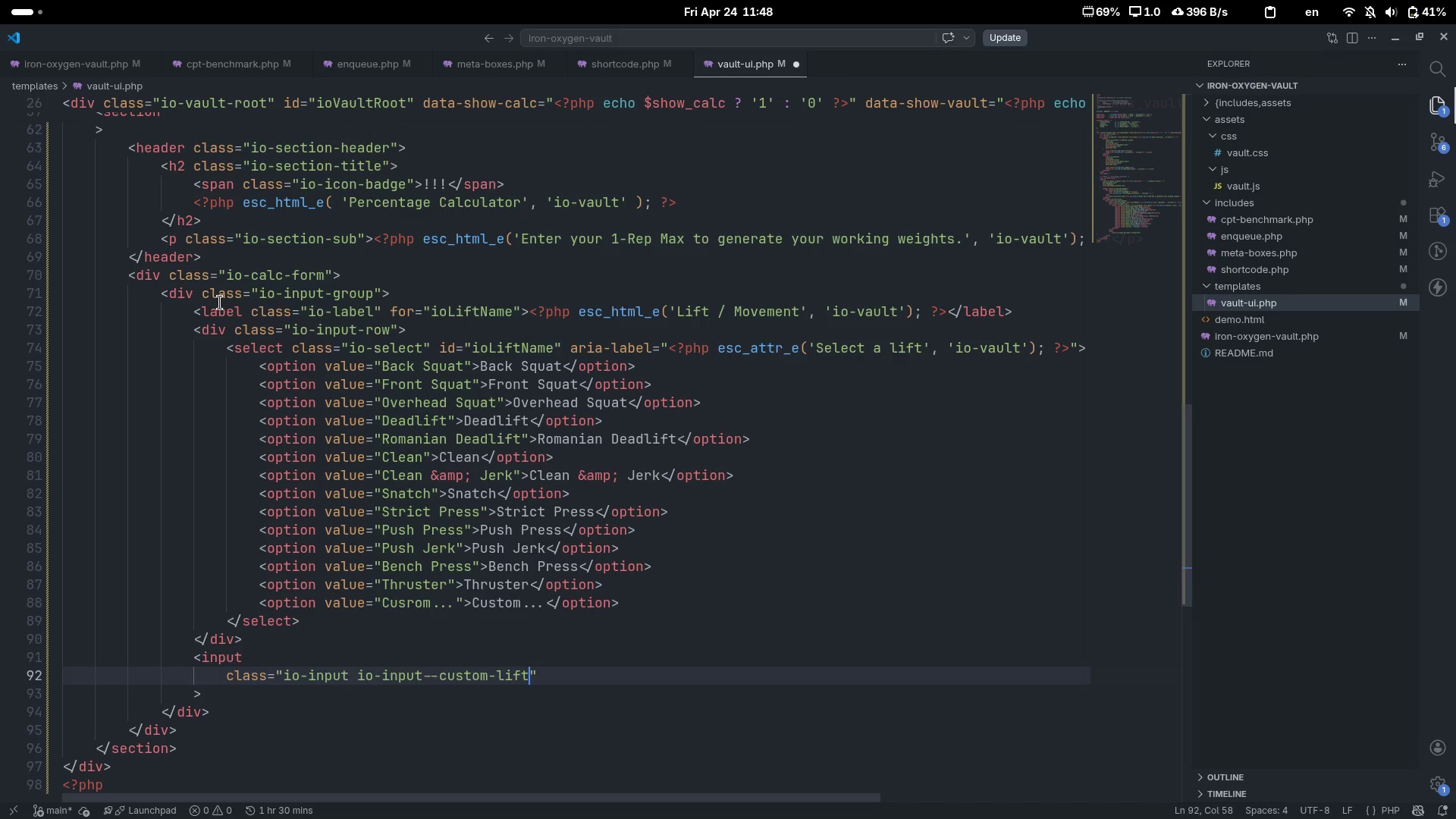 
key(Control+ArrowRight)
 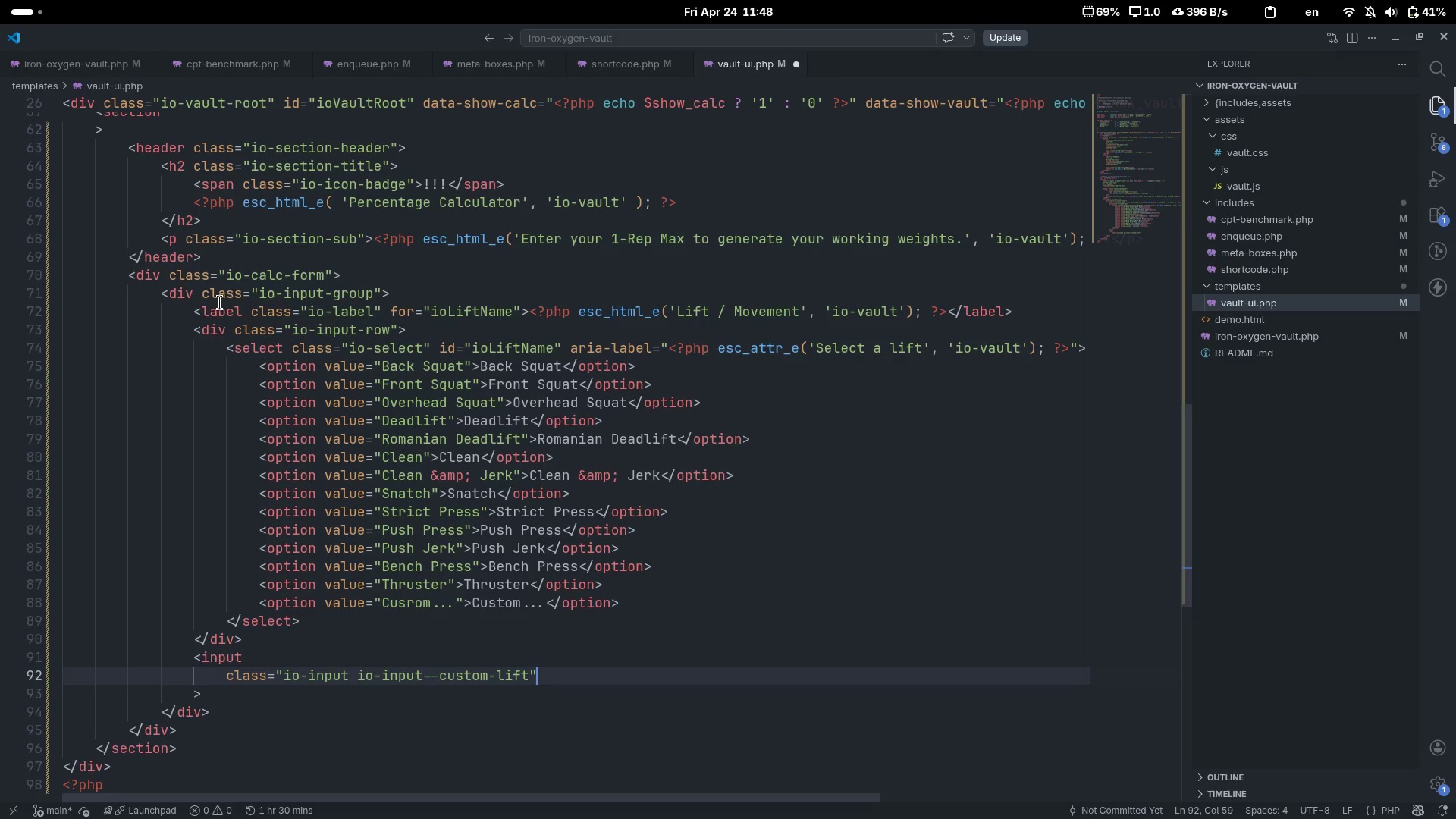 
key(Enter)
 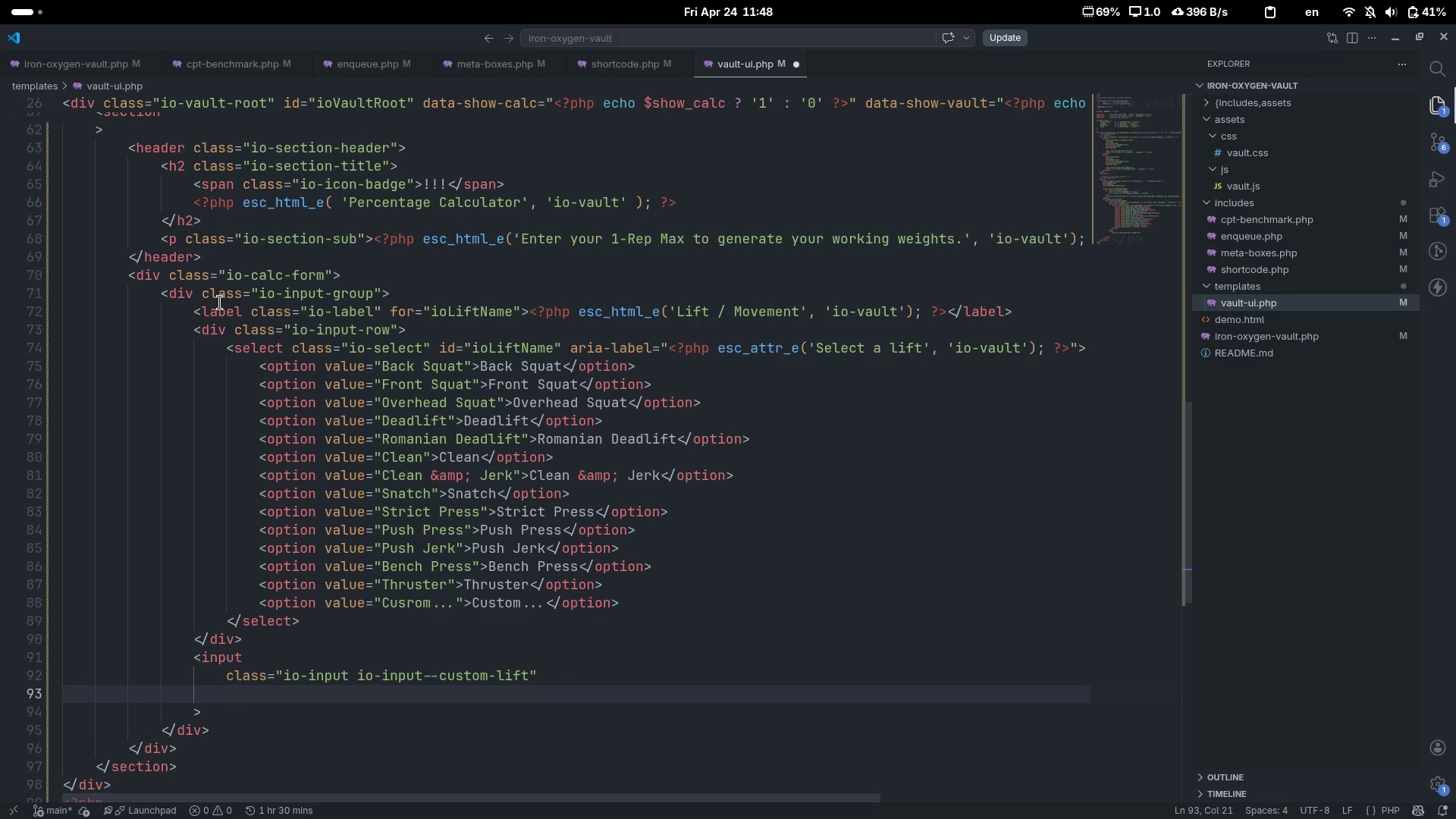 
type(id="")
 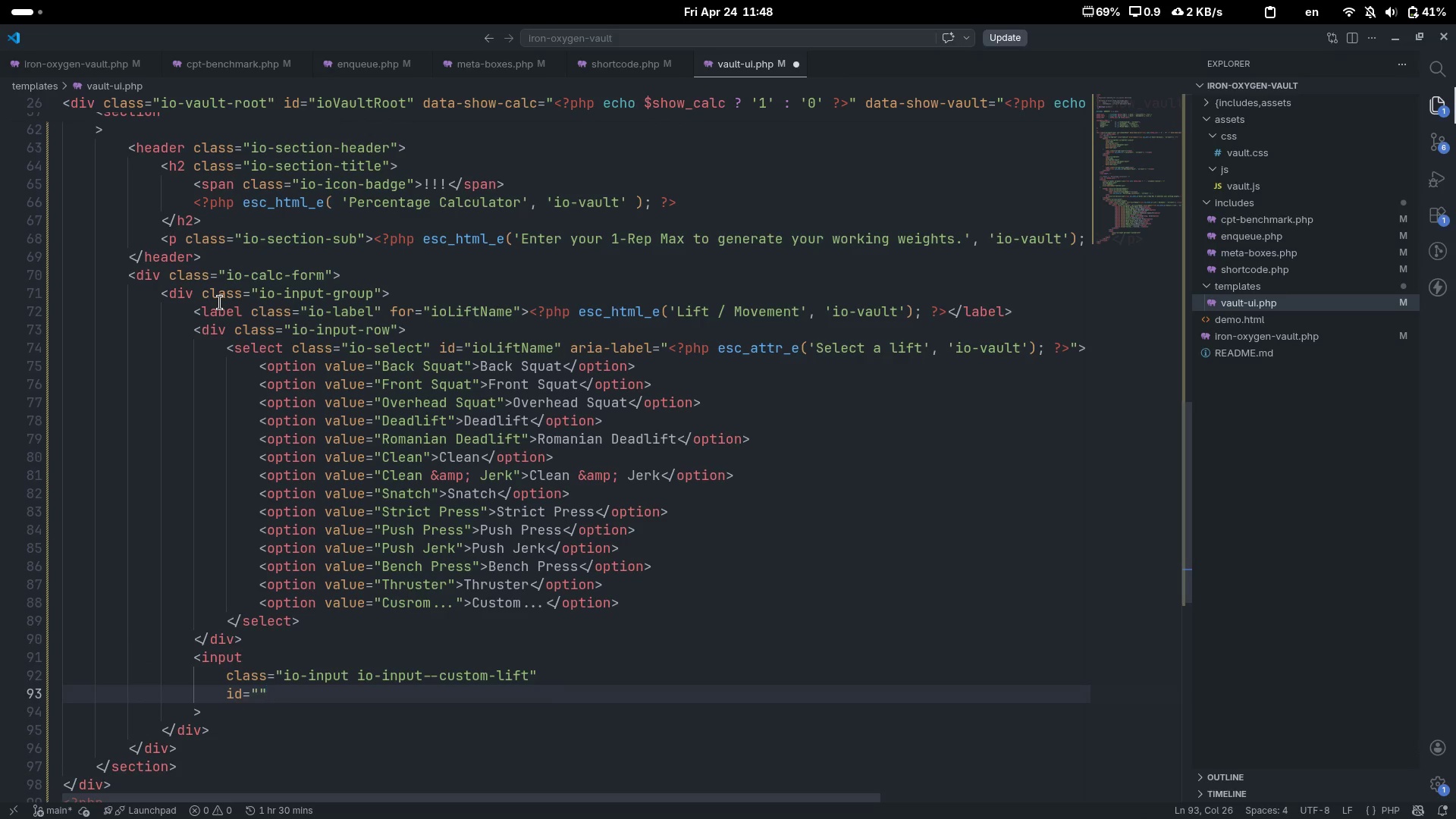 
key(ArrowLeft)
 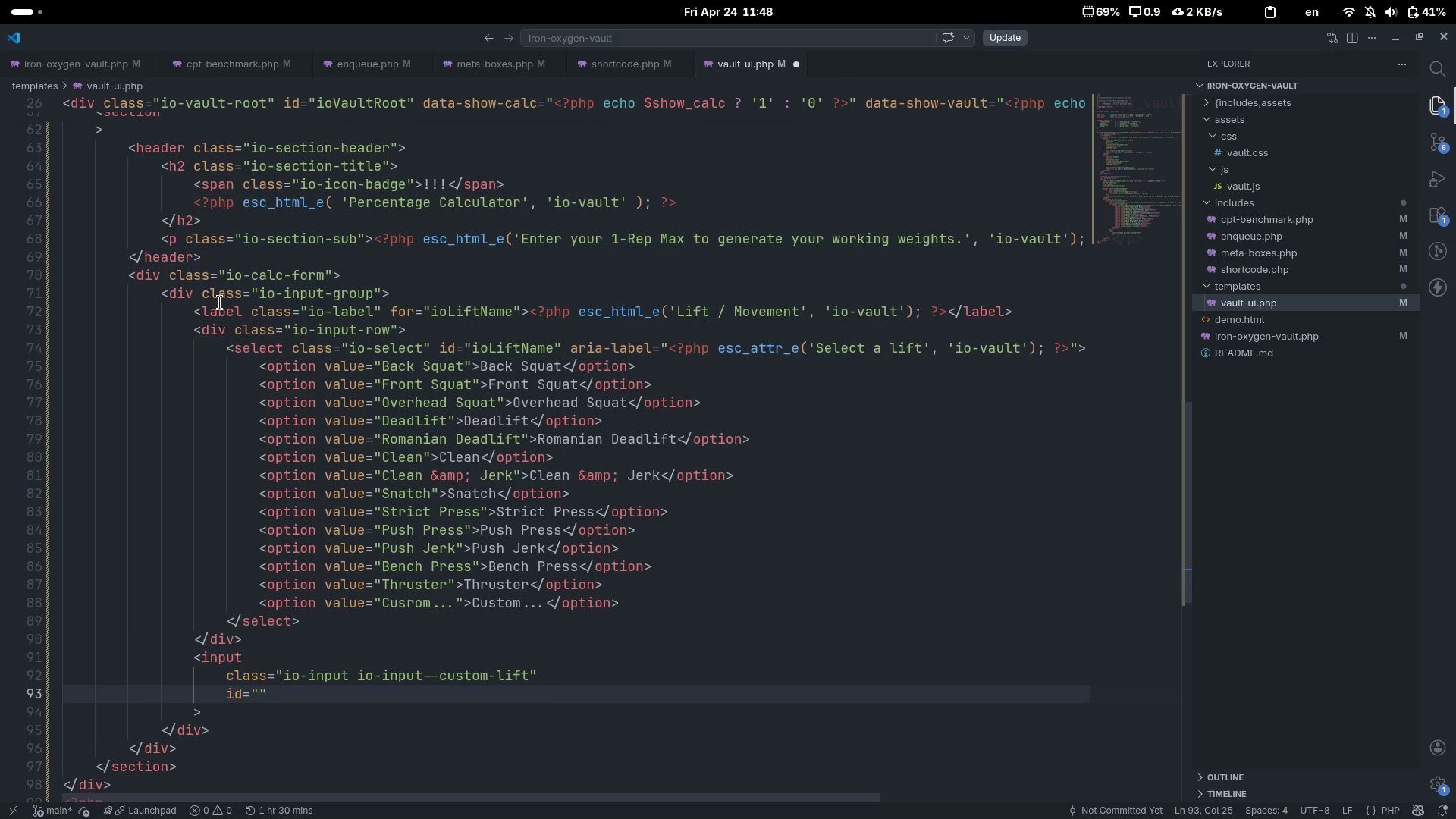 
type(ioLiftCs)
key(Backspace)
type(ustom)
 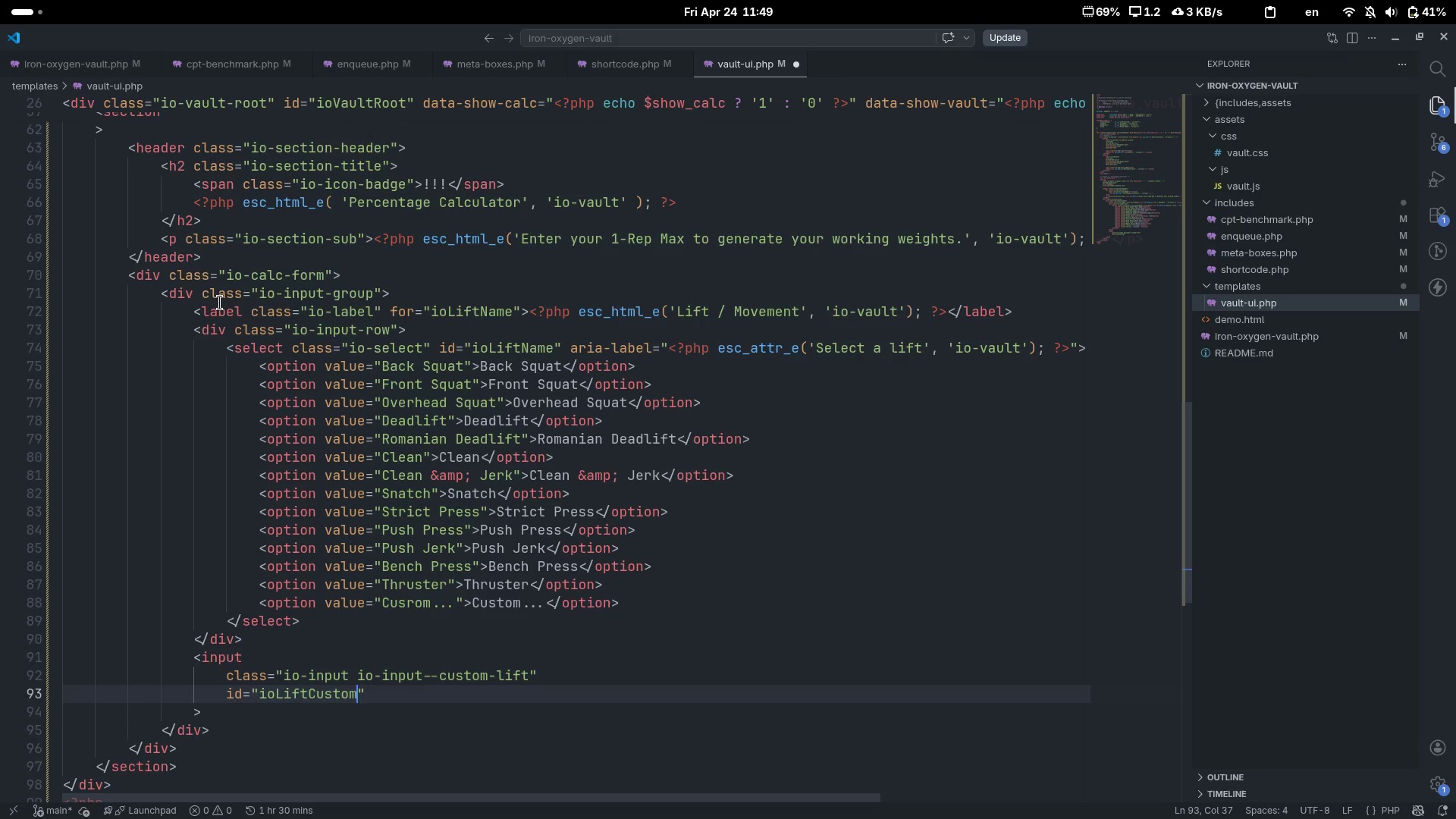 
wait(7.11)
 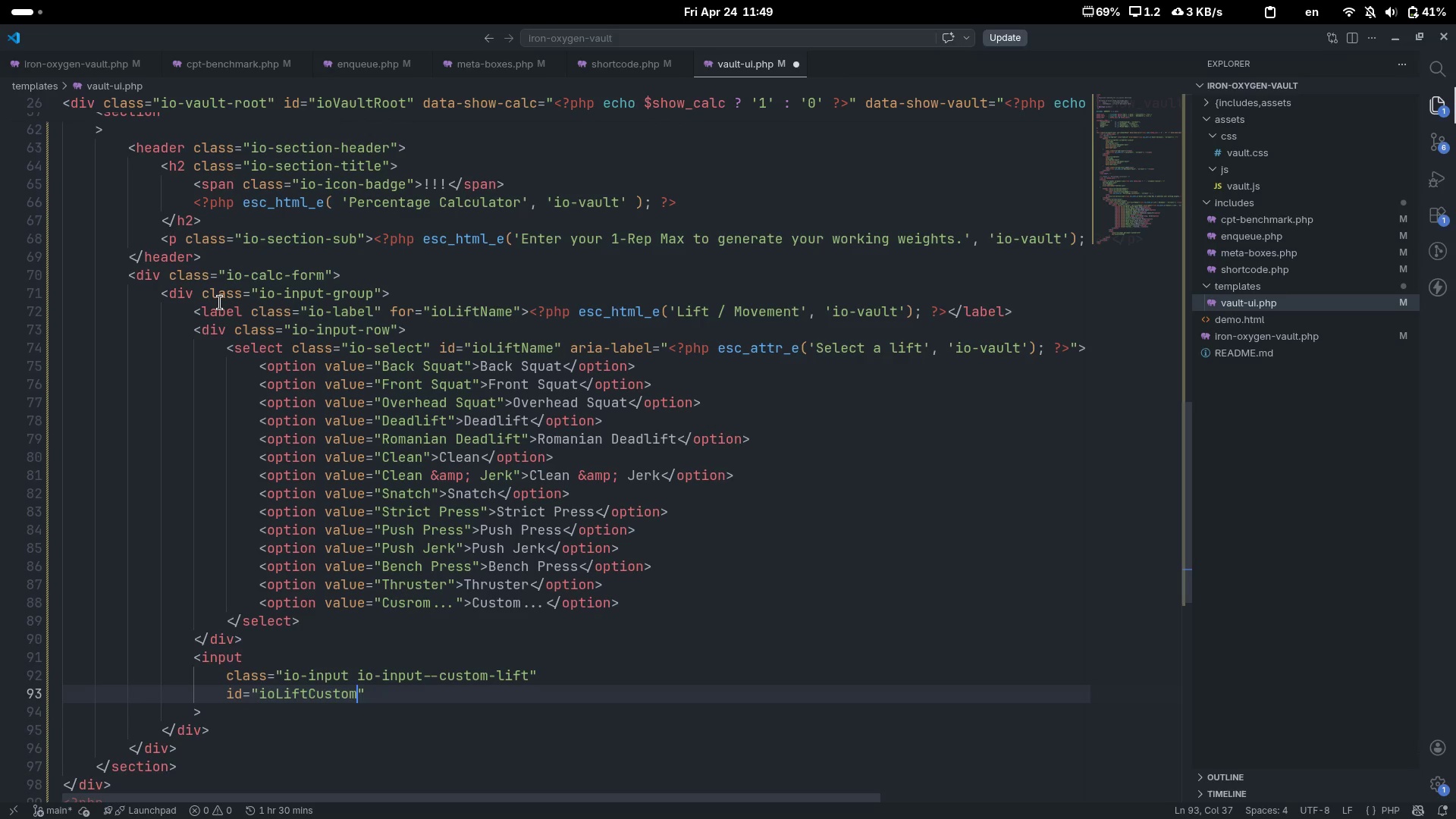 
key(ArrowRight)
 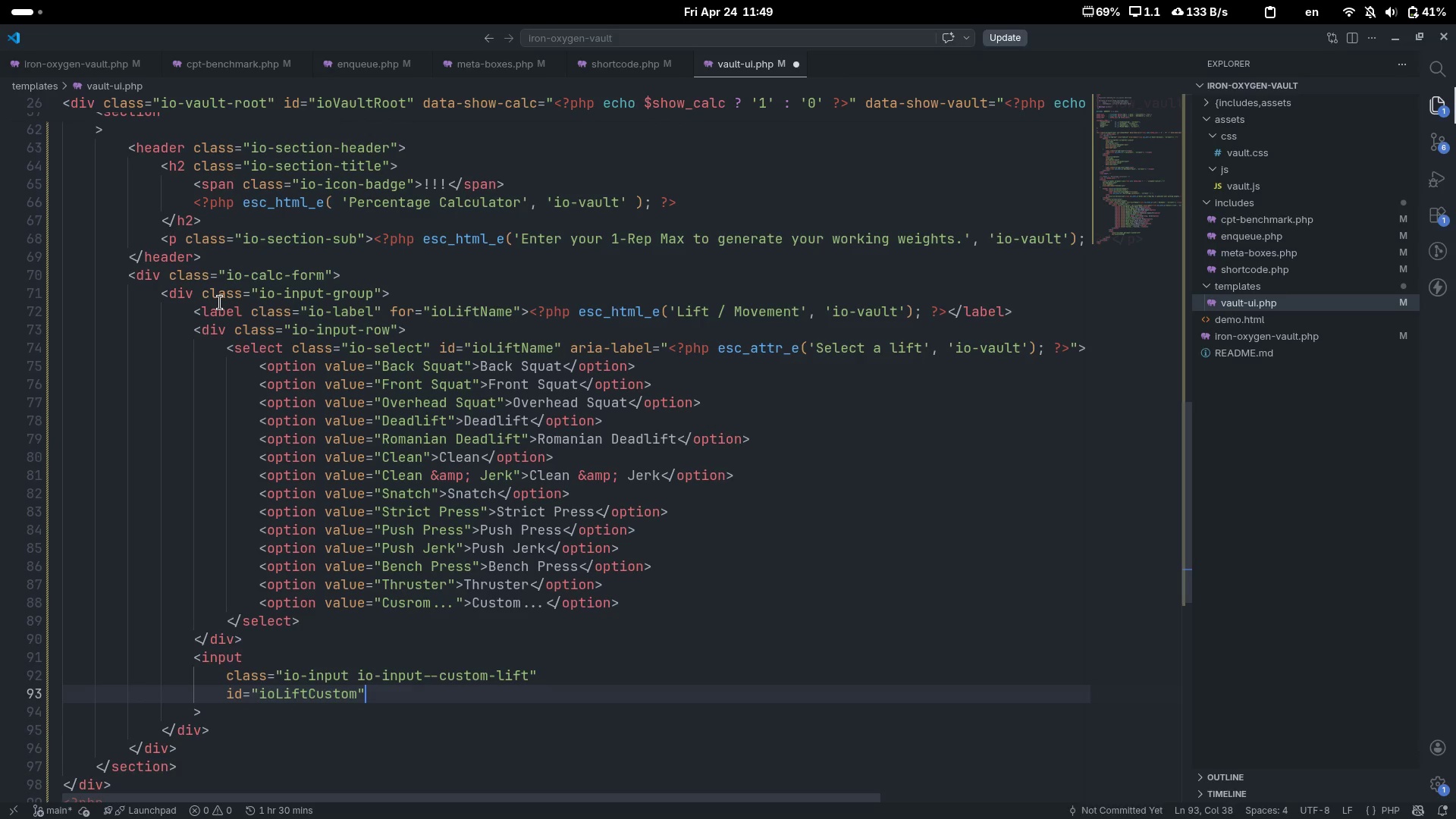 
key(Enter)
 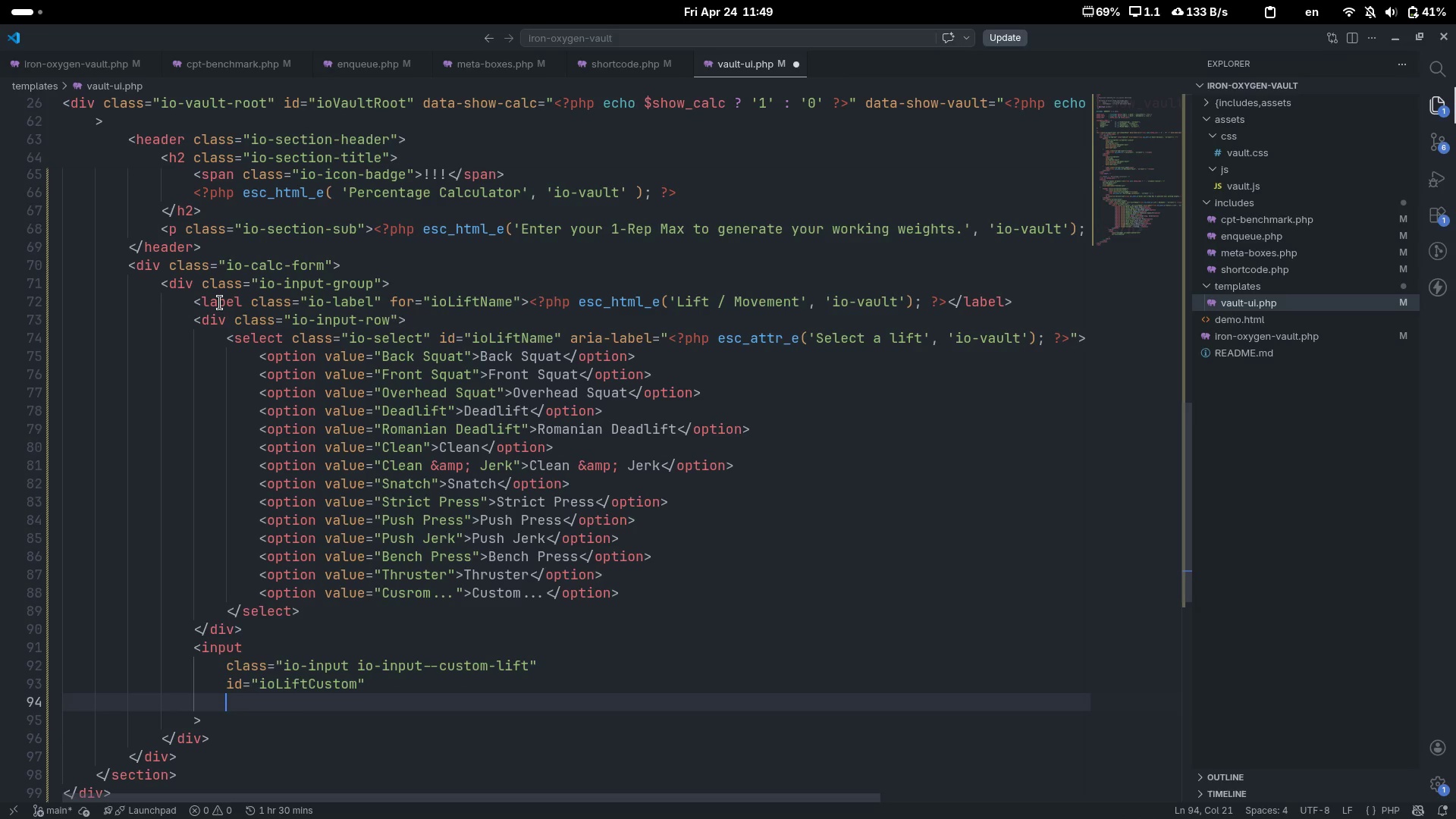 
type(type="")
 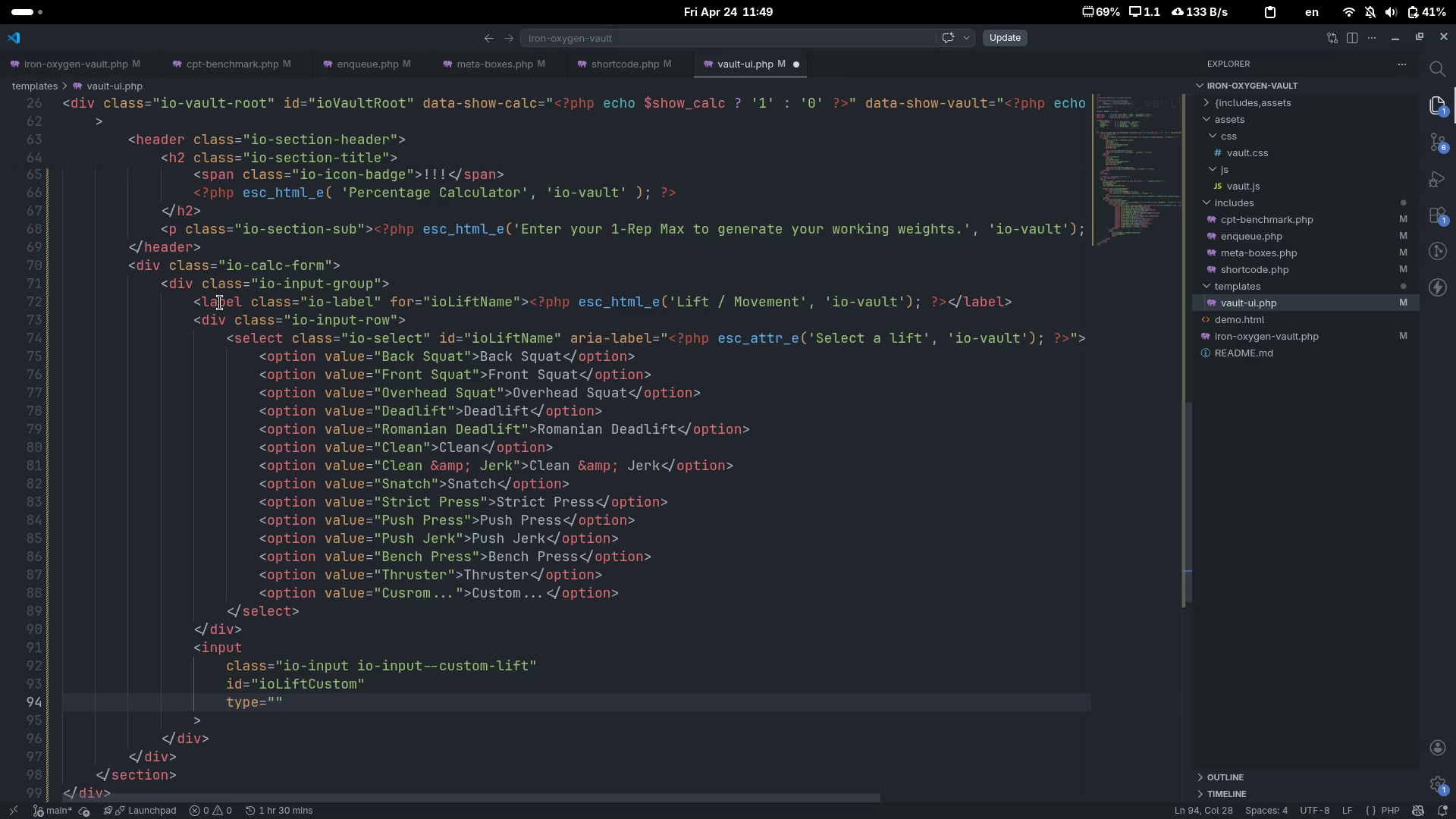 
wait(14.91)
 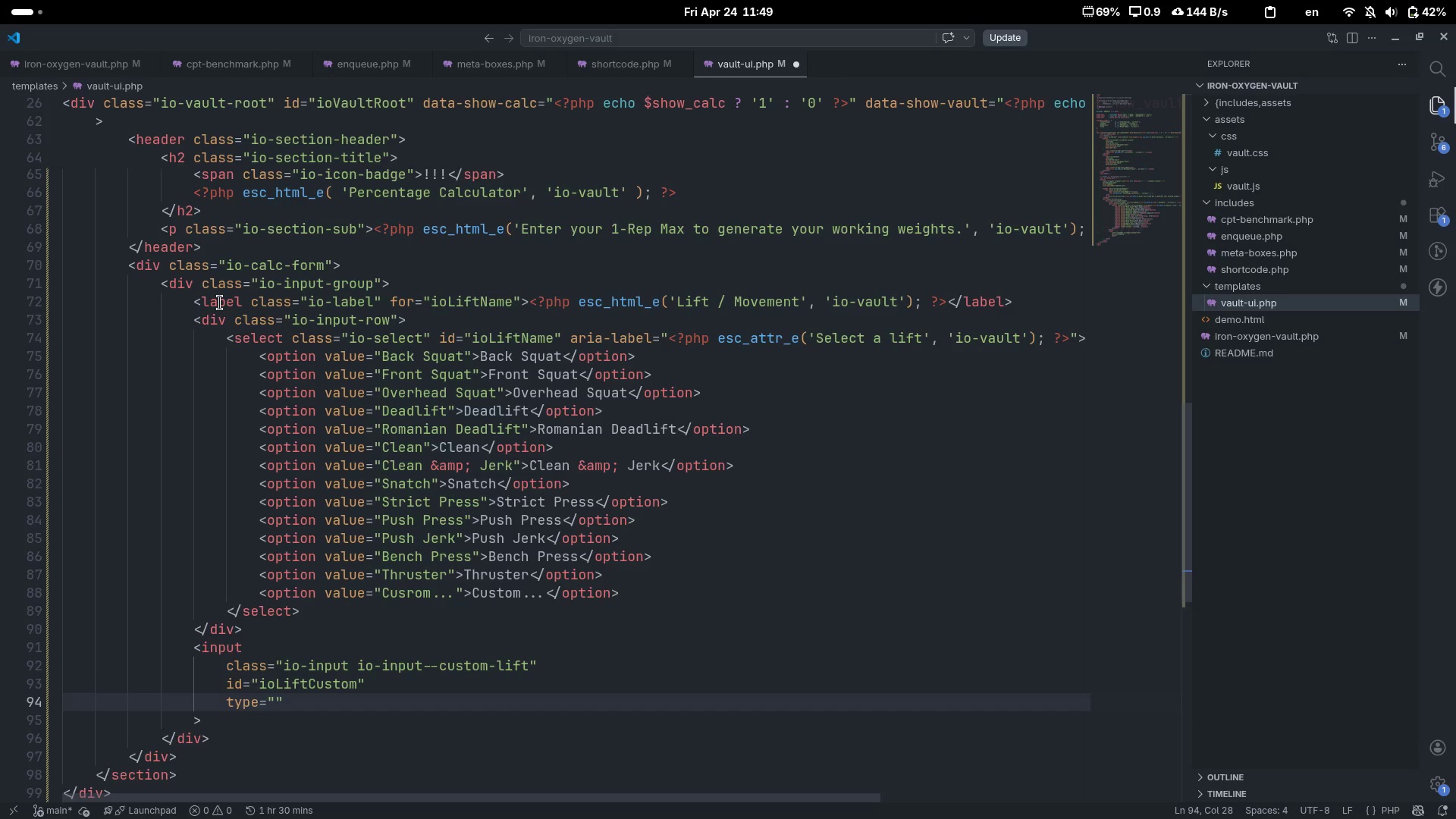 
key(ArrowLeft)
 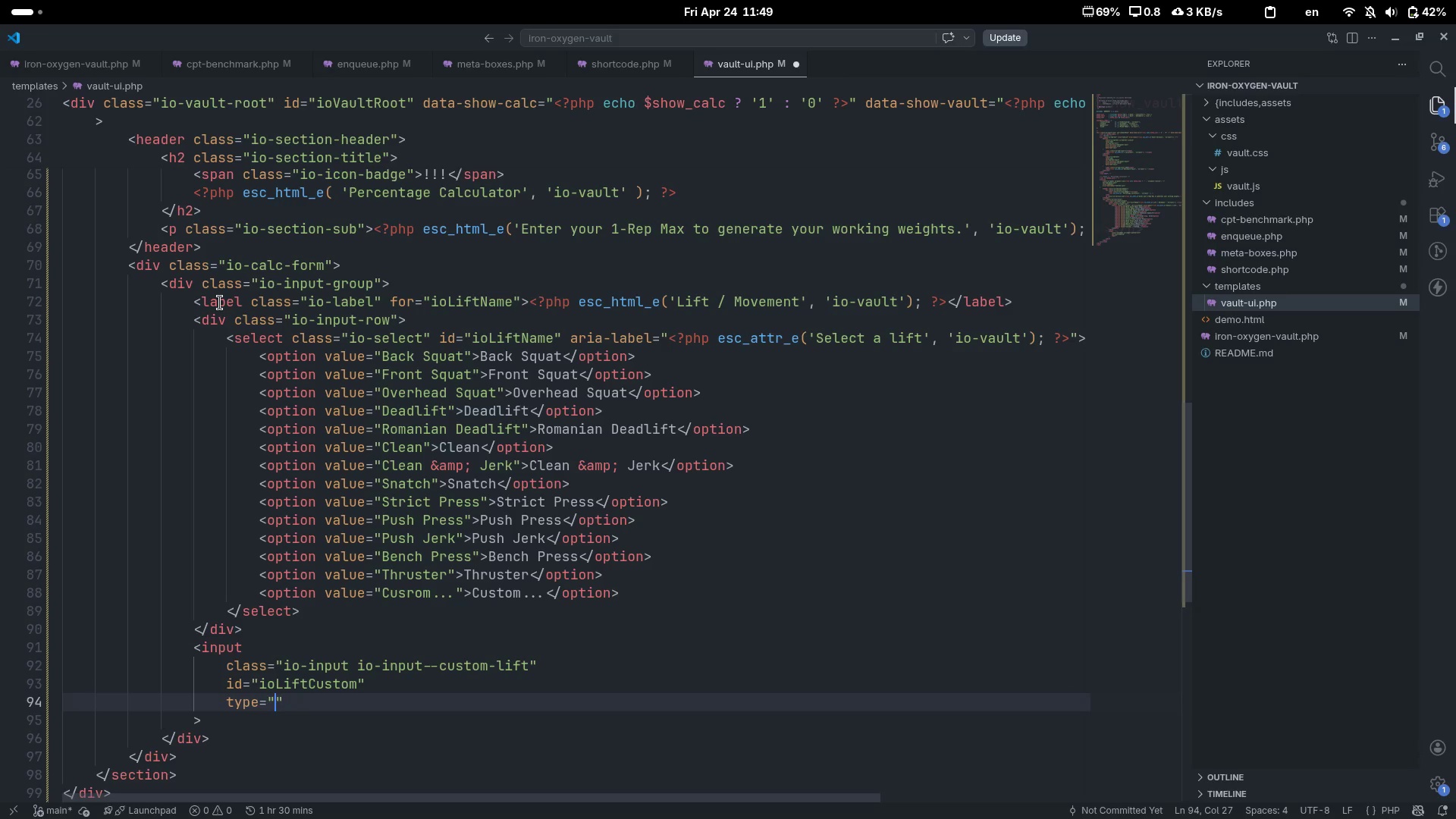 
type(t)
key(Backspace)
type(text)
 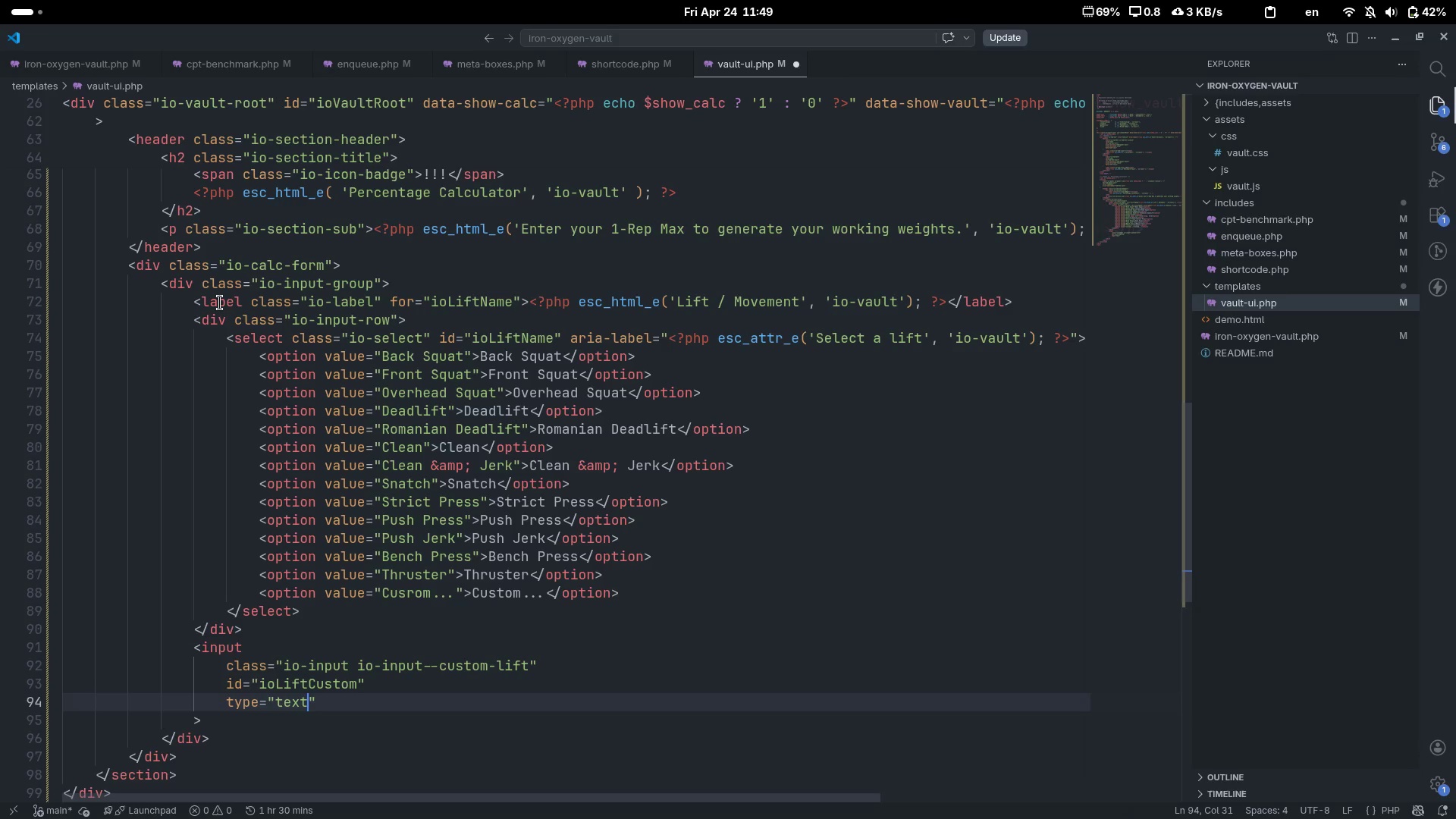 
key(ArrowRight)
 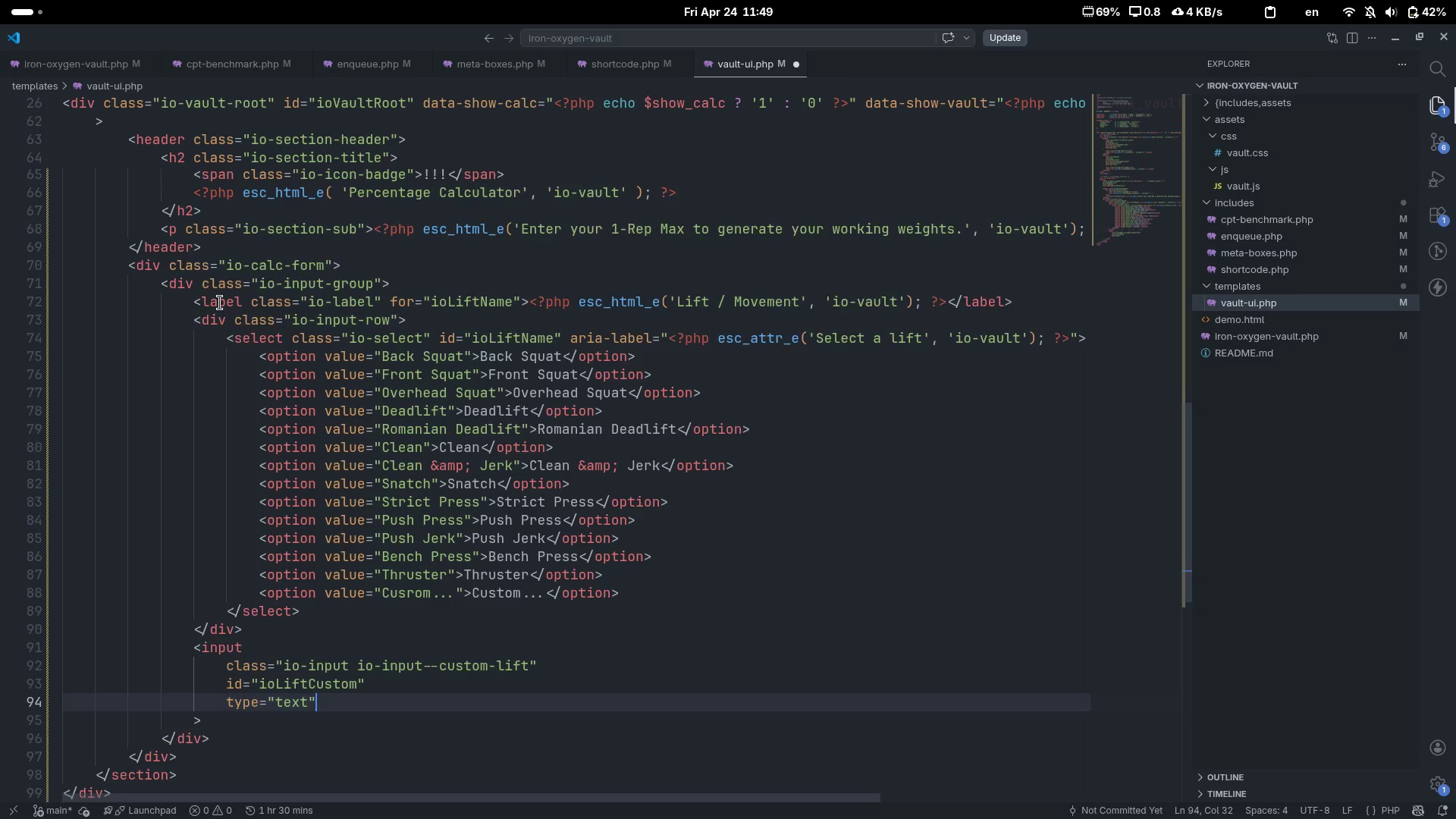 
key(Enter)
 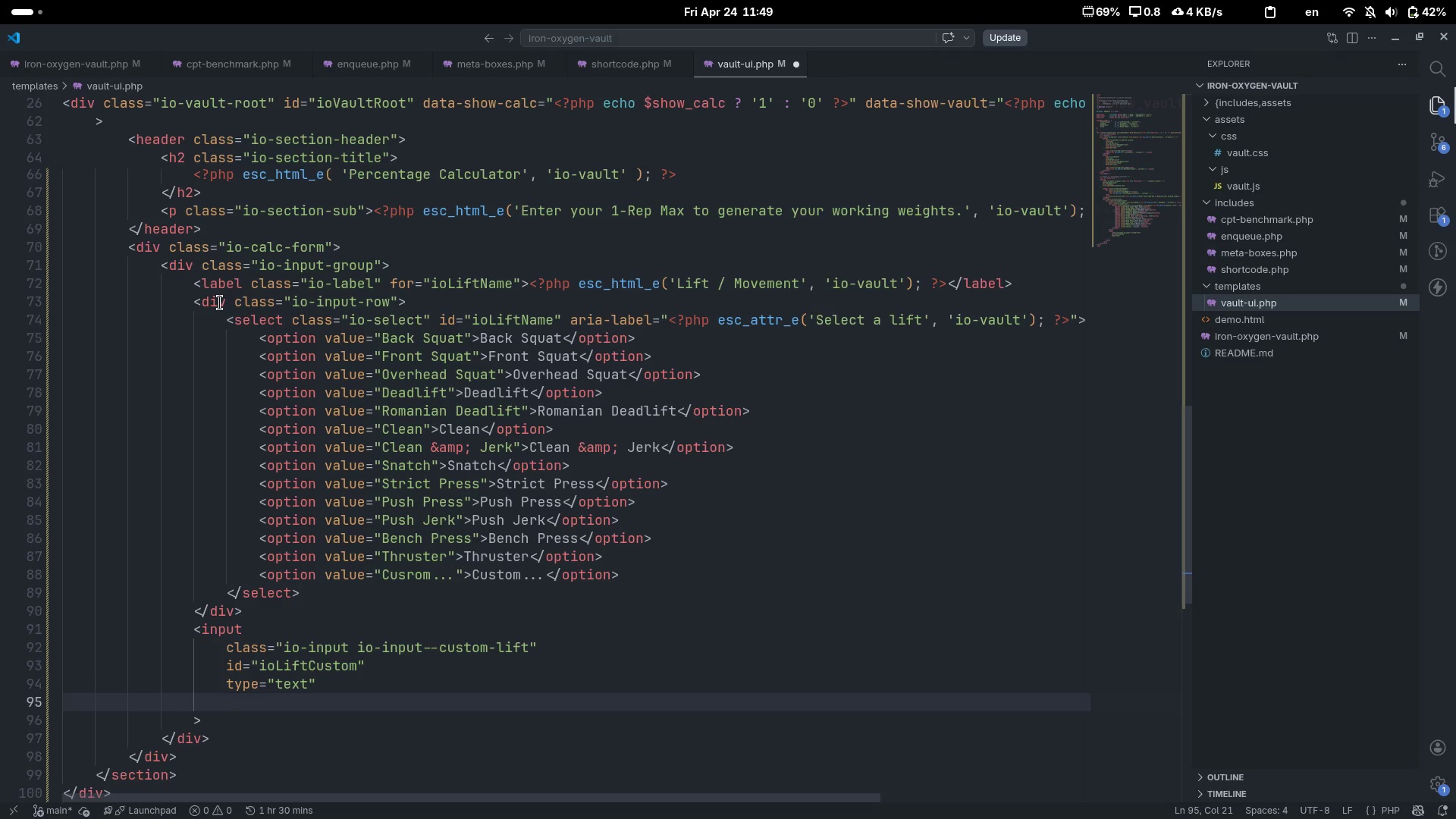 
type([)
key(Backspace)
type(placeholder="">)
key(Backspace)
type(<?)
key(Tab)
type( ?>)
 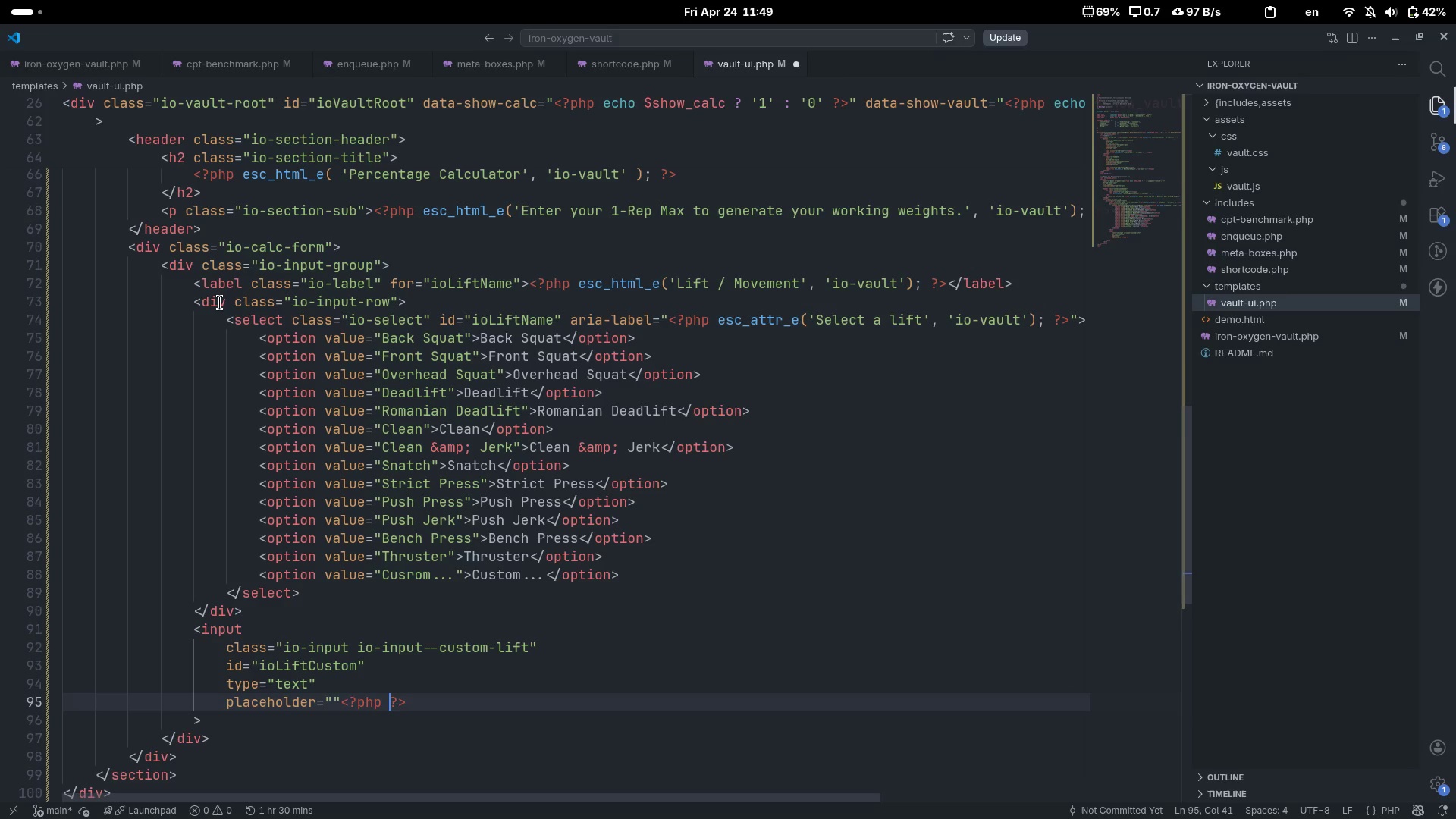 
 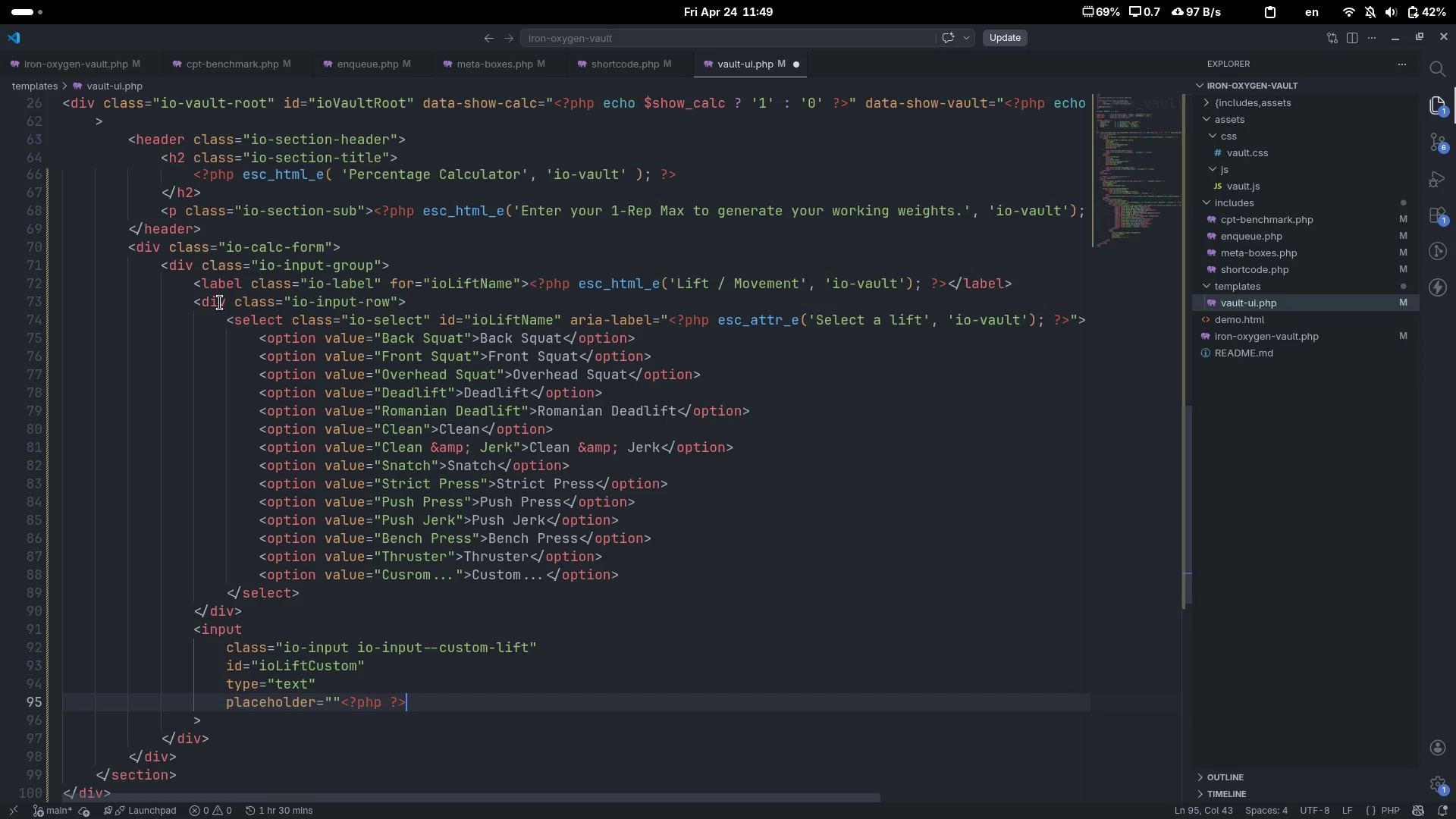 
key(ArrowLeft)
 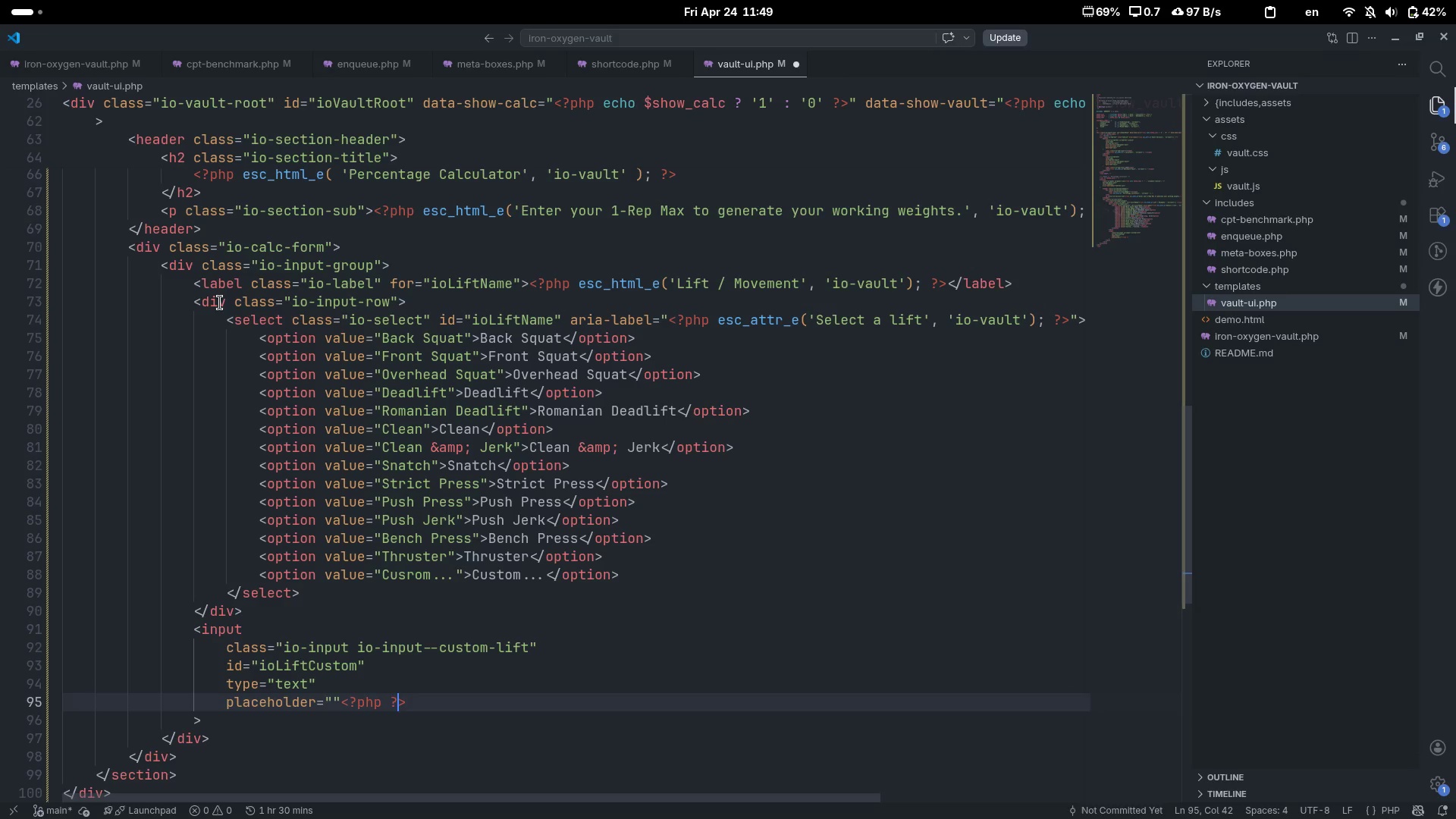 
key(ArrowLeft)
 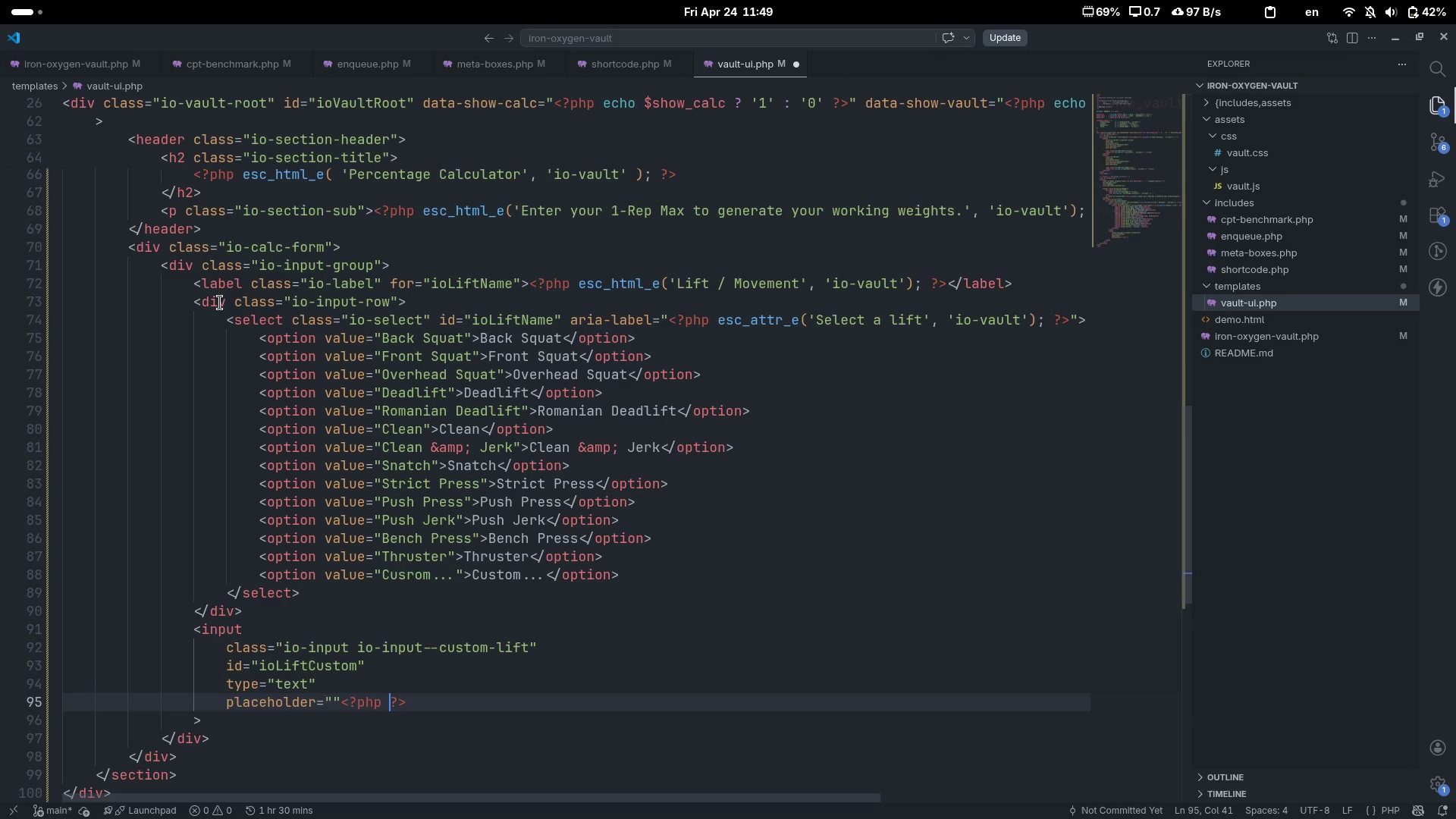 
key(ArrowLeft)
 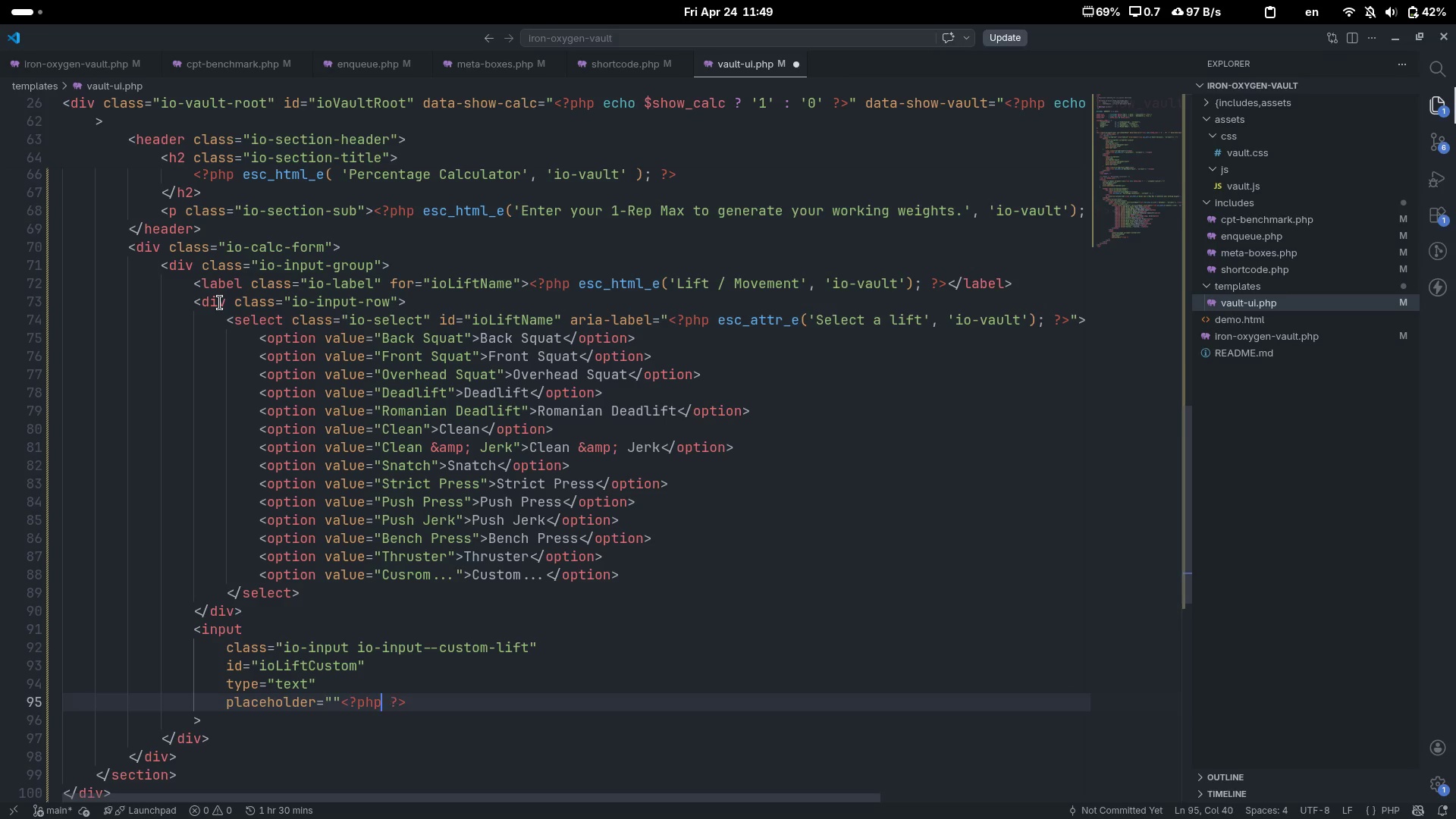 
key(Space)
 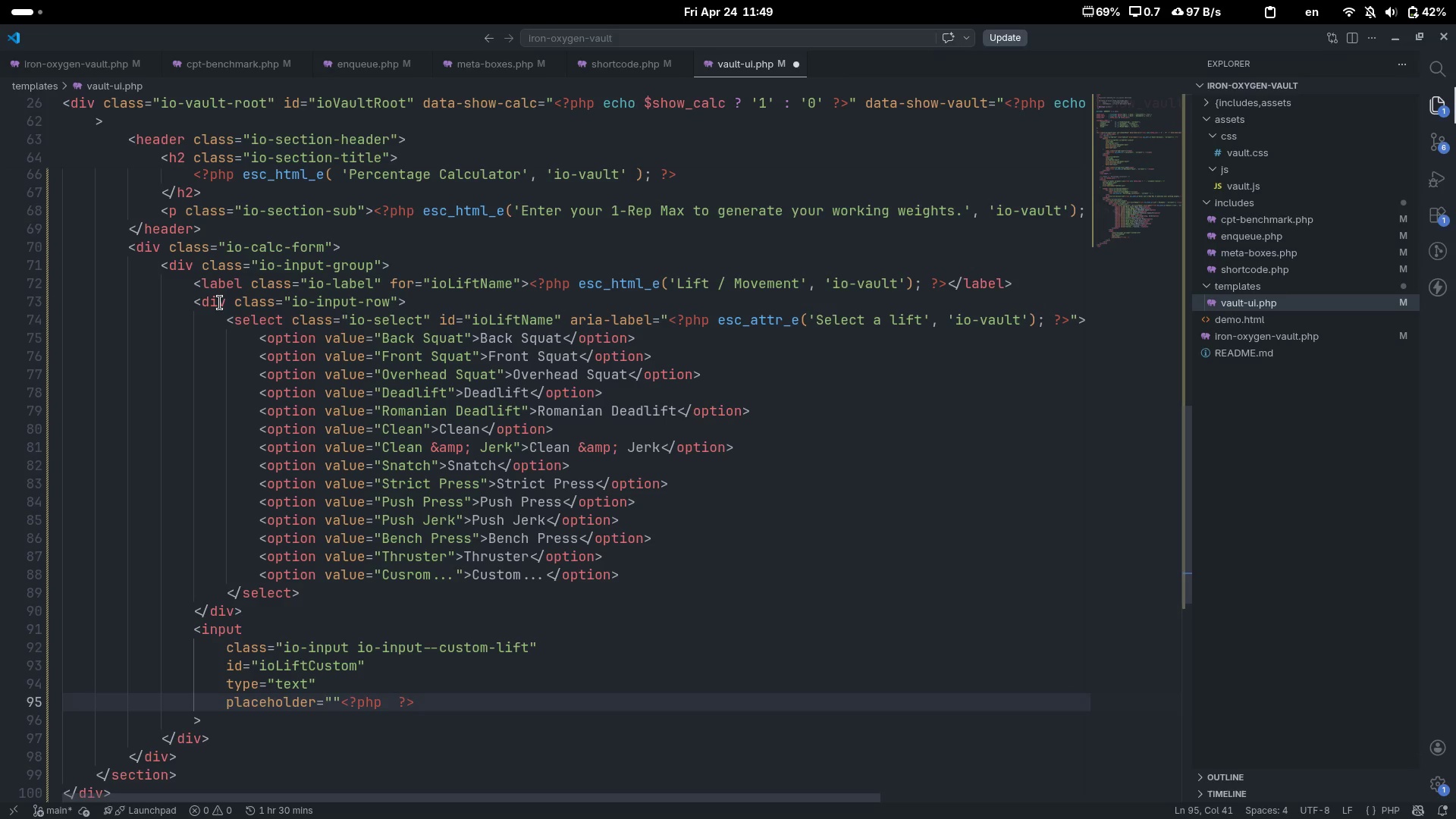 
type(esc_attr_e('Enter lid)
key(Backspace)
type(ft name...)
 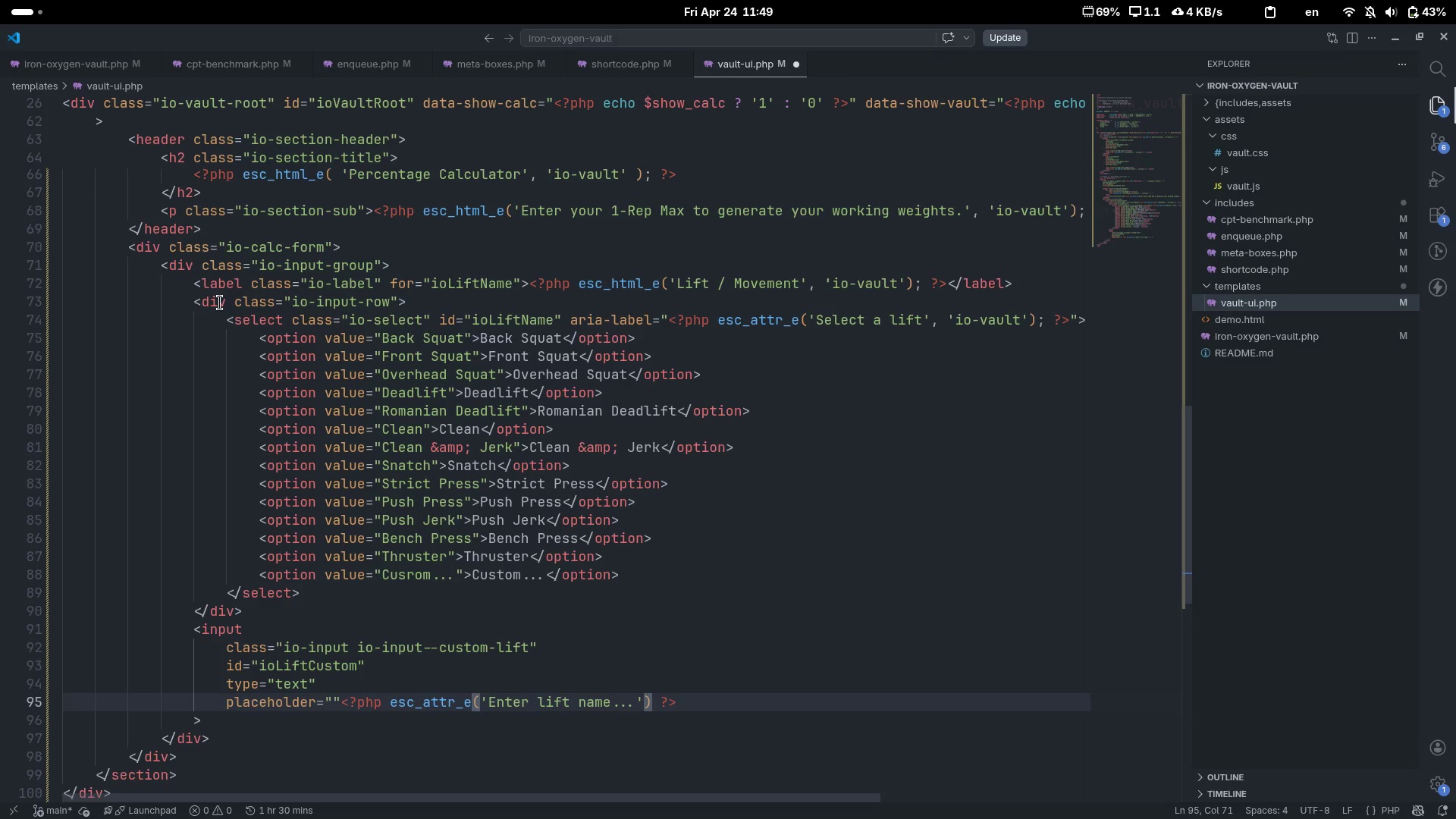 
key(ArrowRight)
 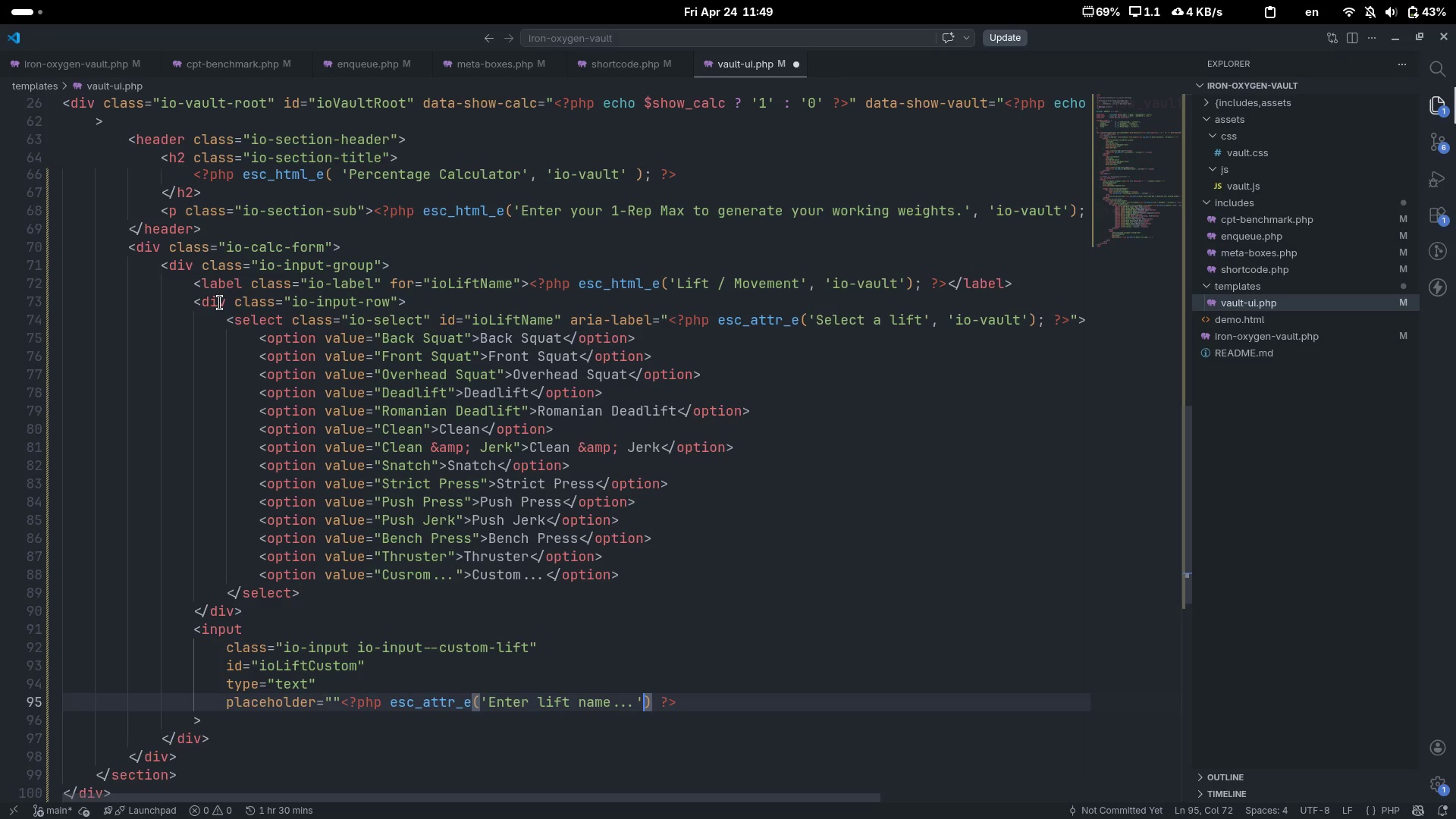 
type(, ;)
key(Backspace)
type('io-vault)
 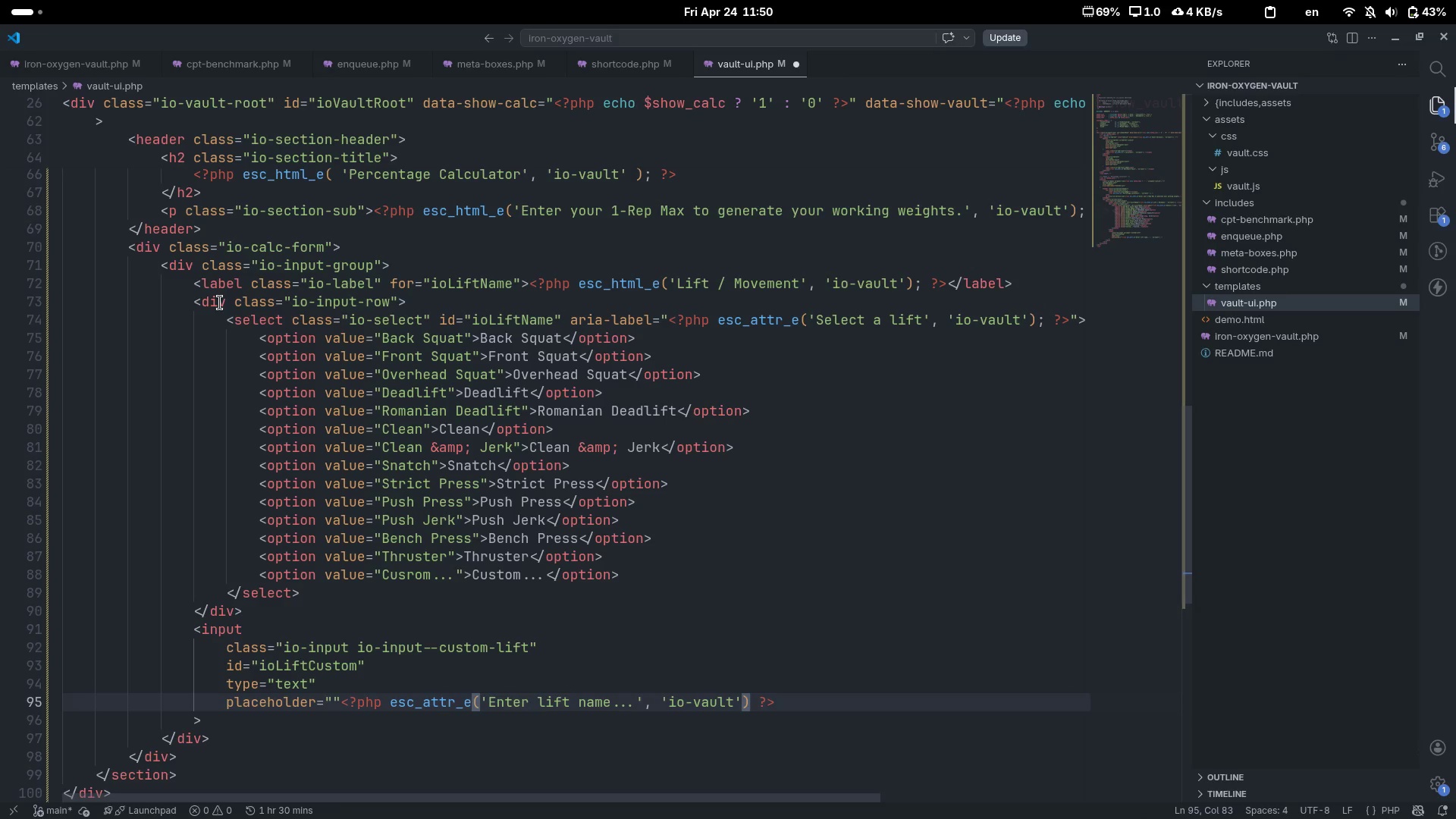 
key(ArrowRight)
 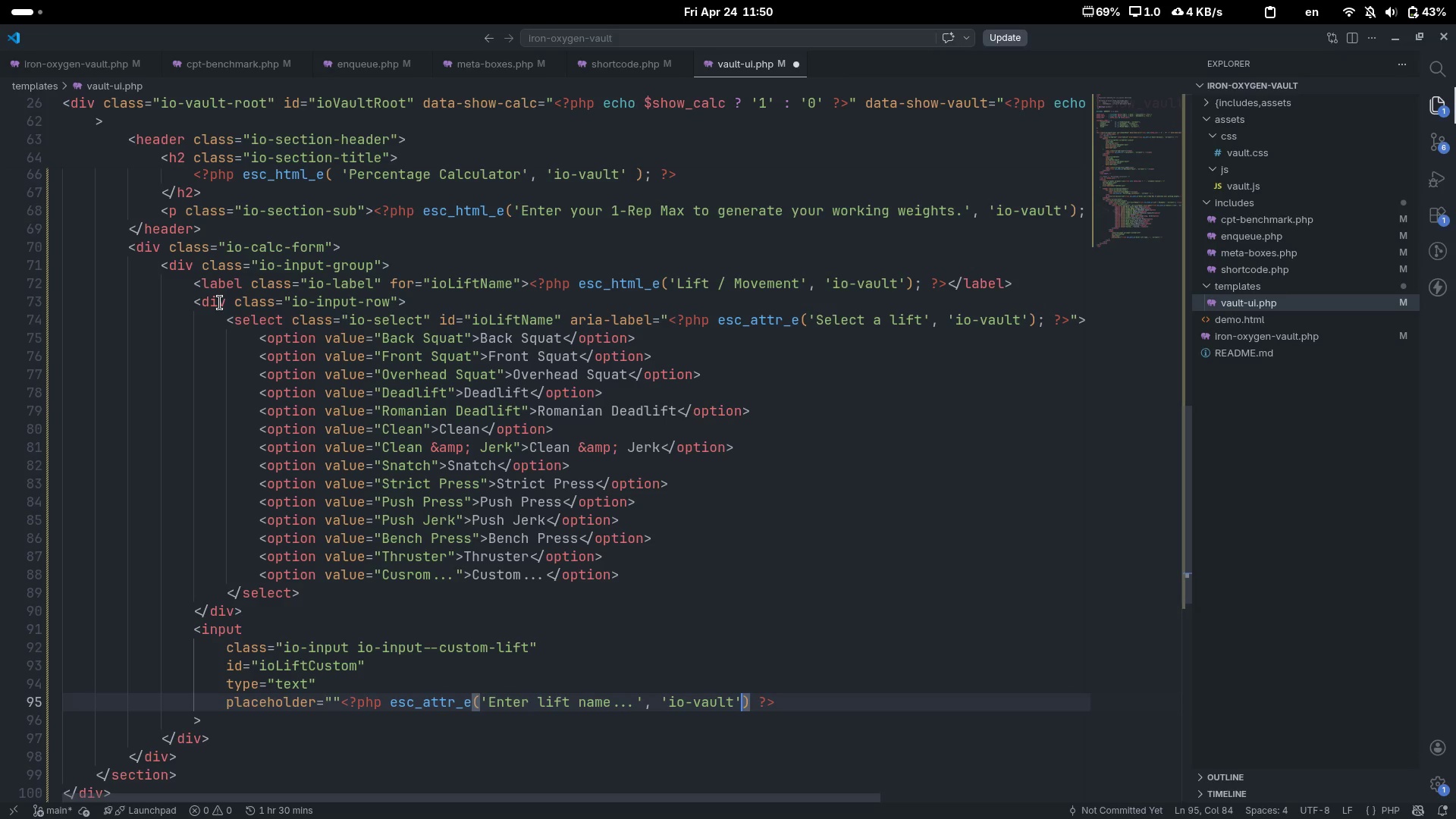 
key(ArrowRight)
 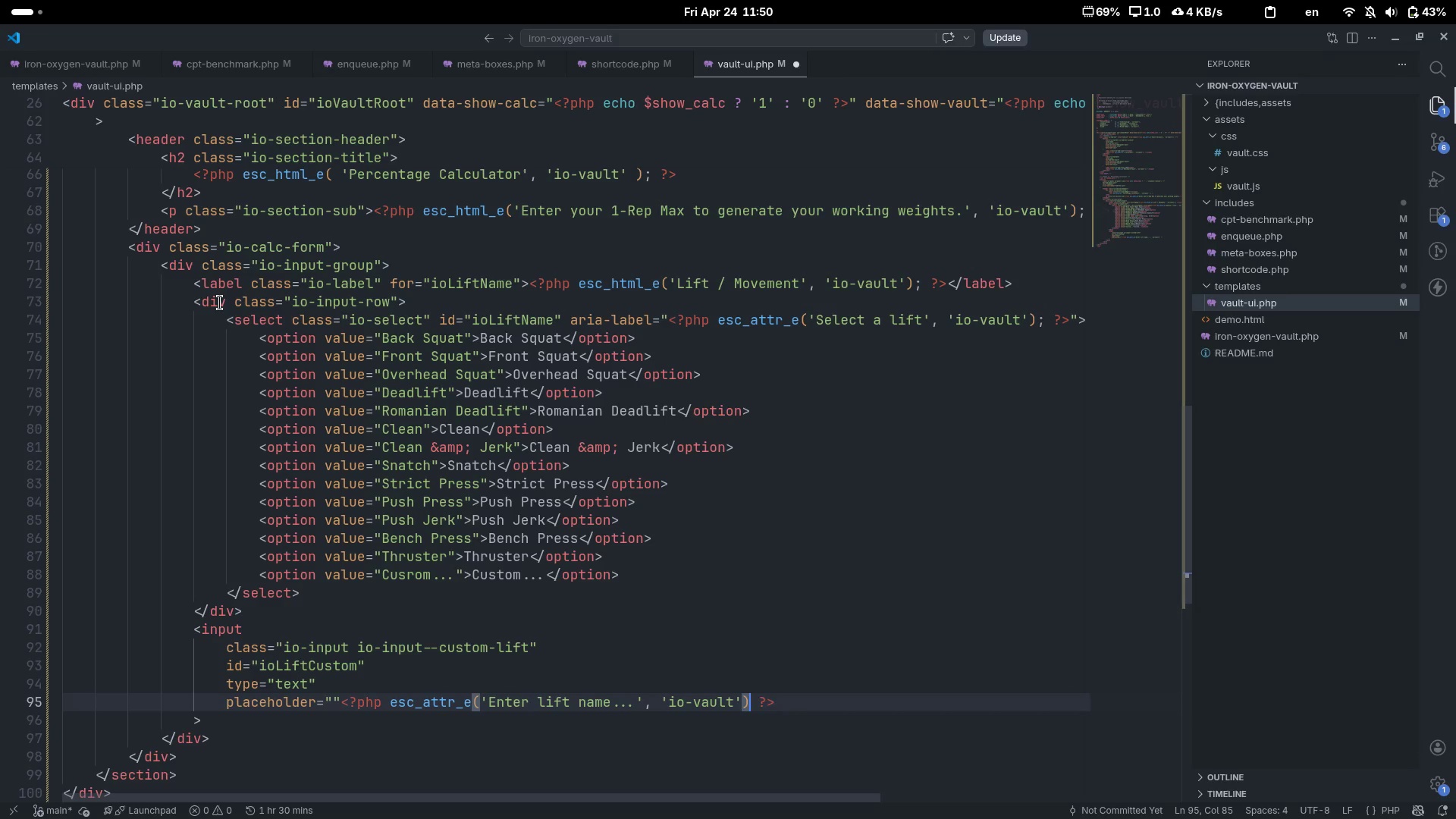 
key(Semicolon)
 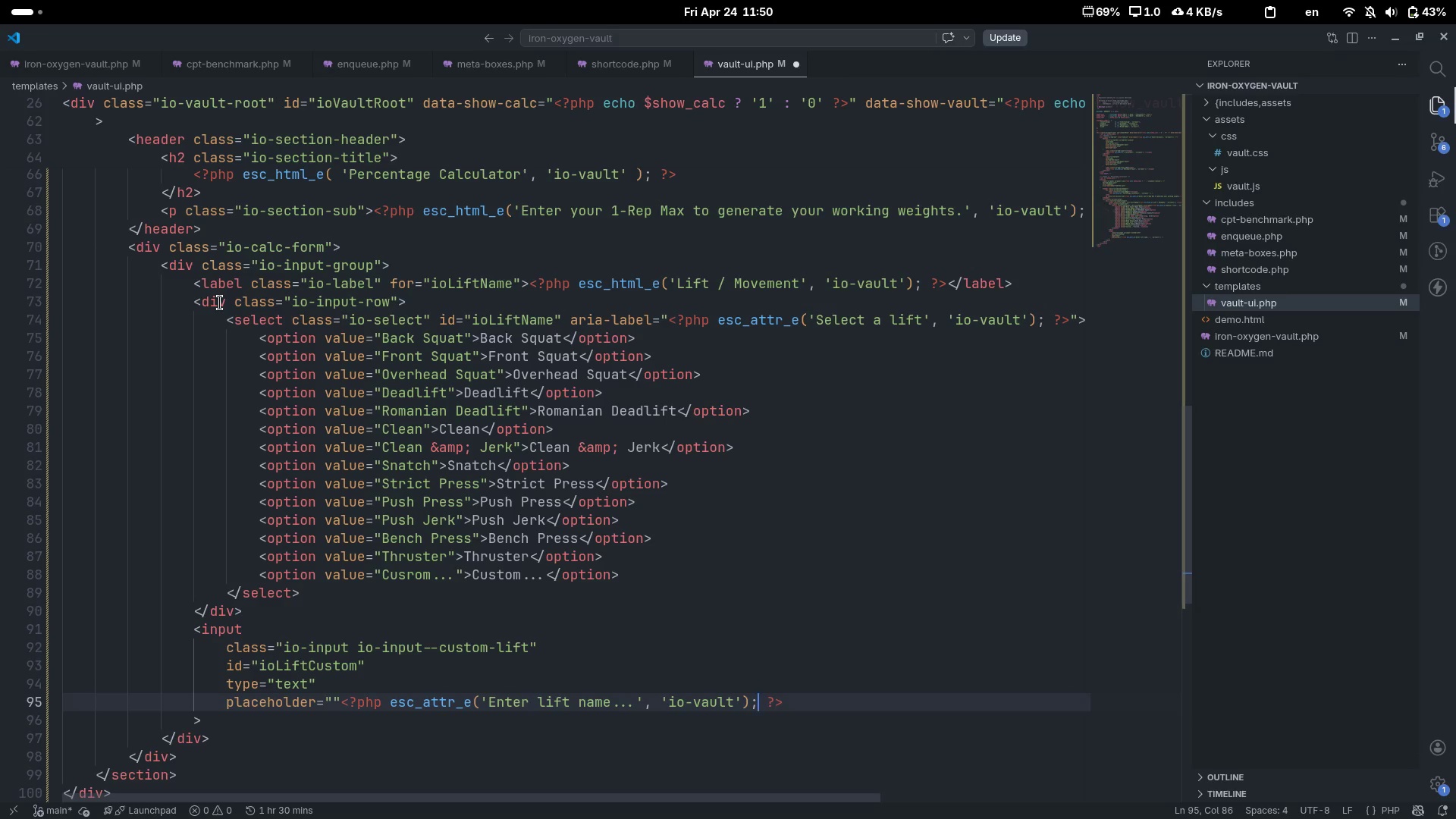 
key(Control+ControlLeft)
 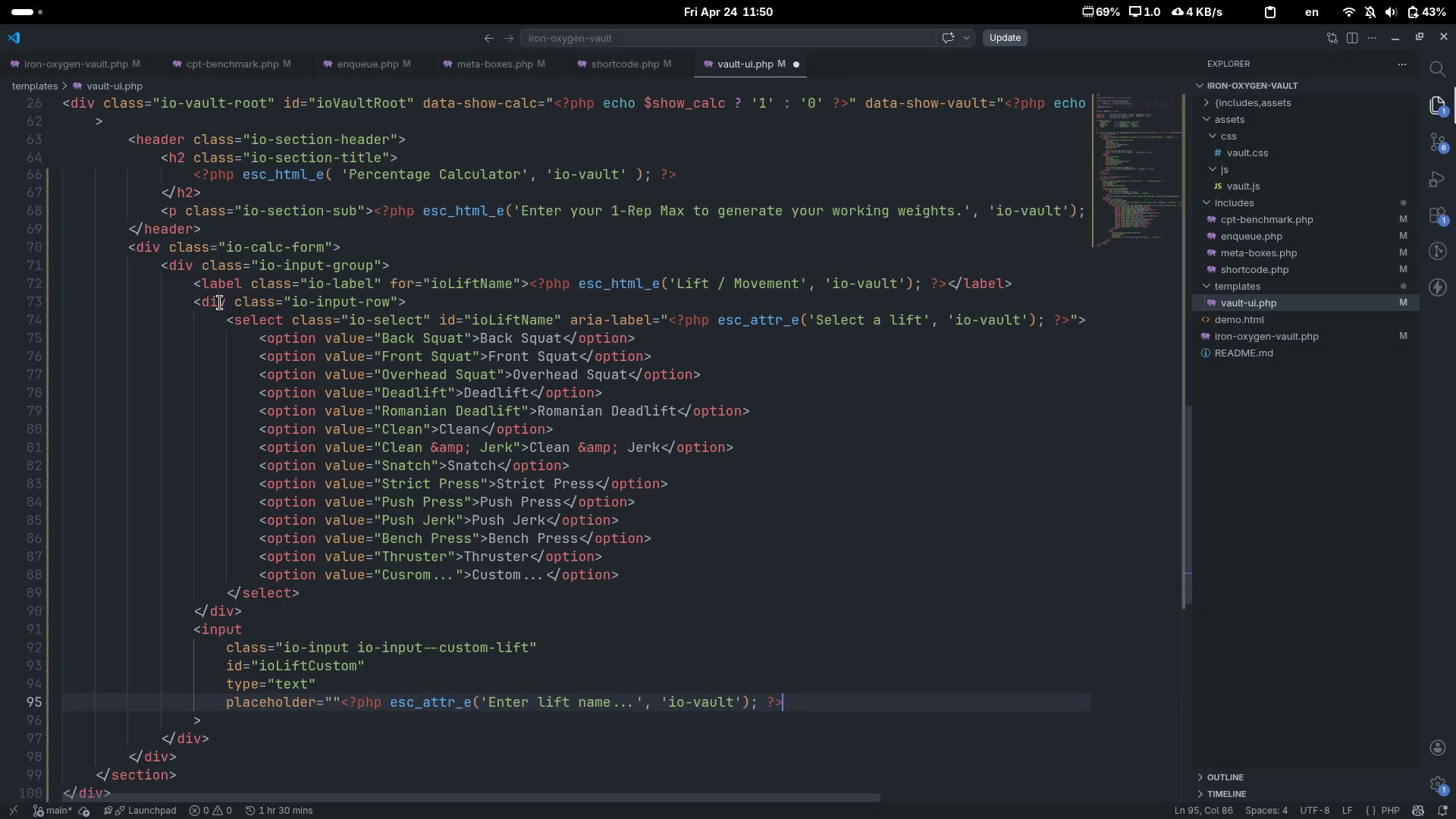 
key(Control+ArrowRight)
 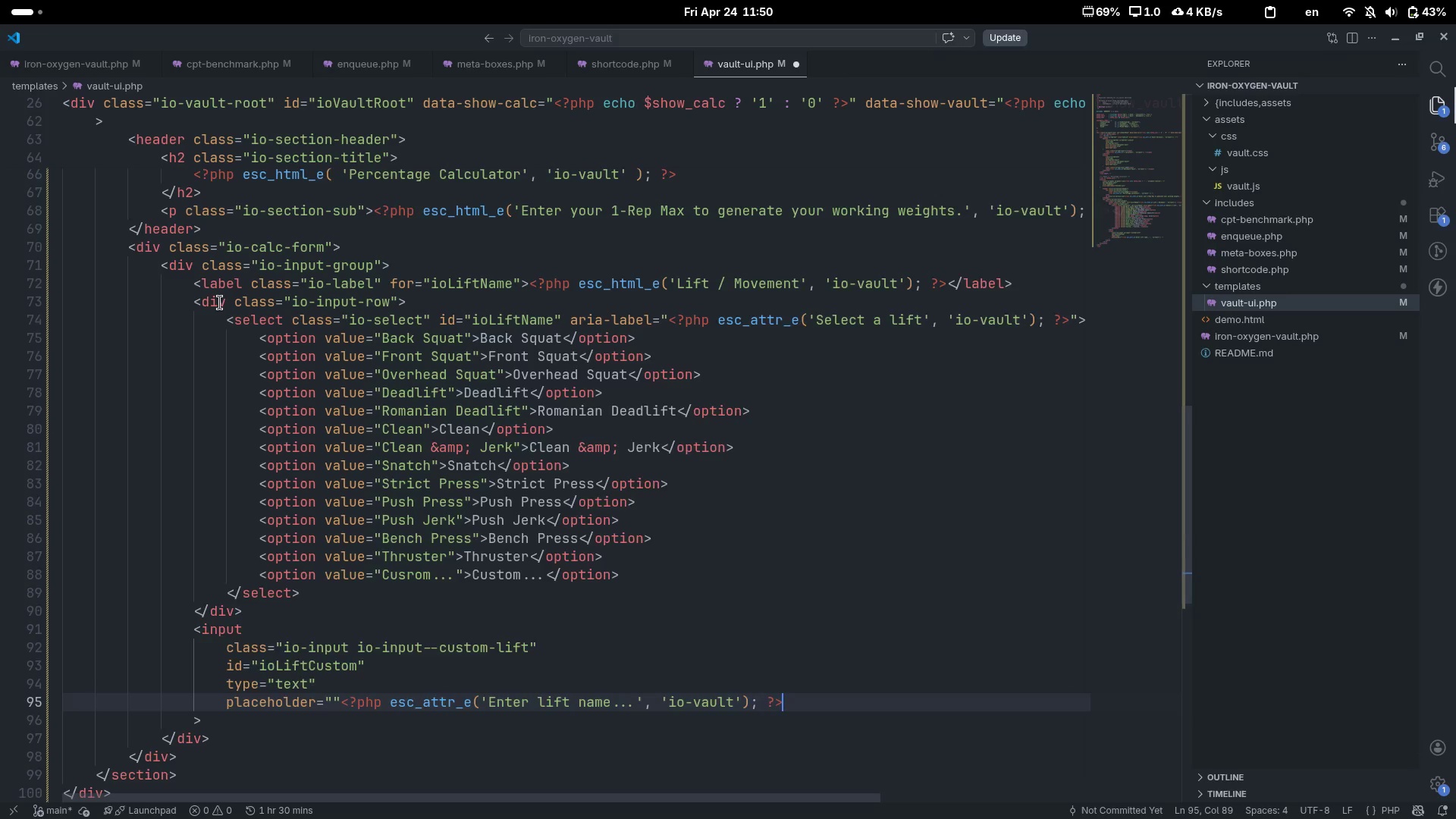 
key(Enter)
 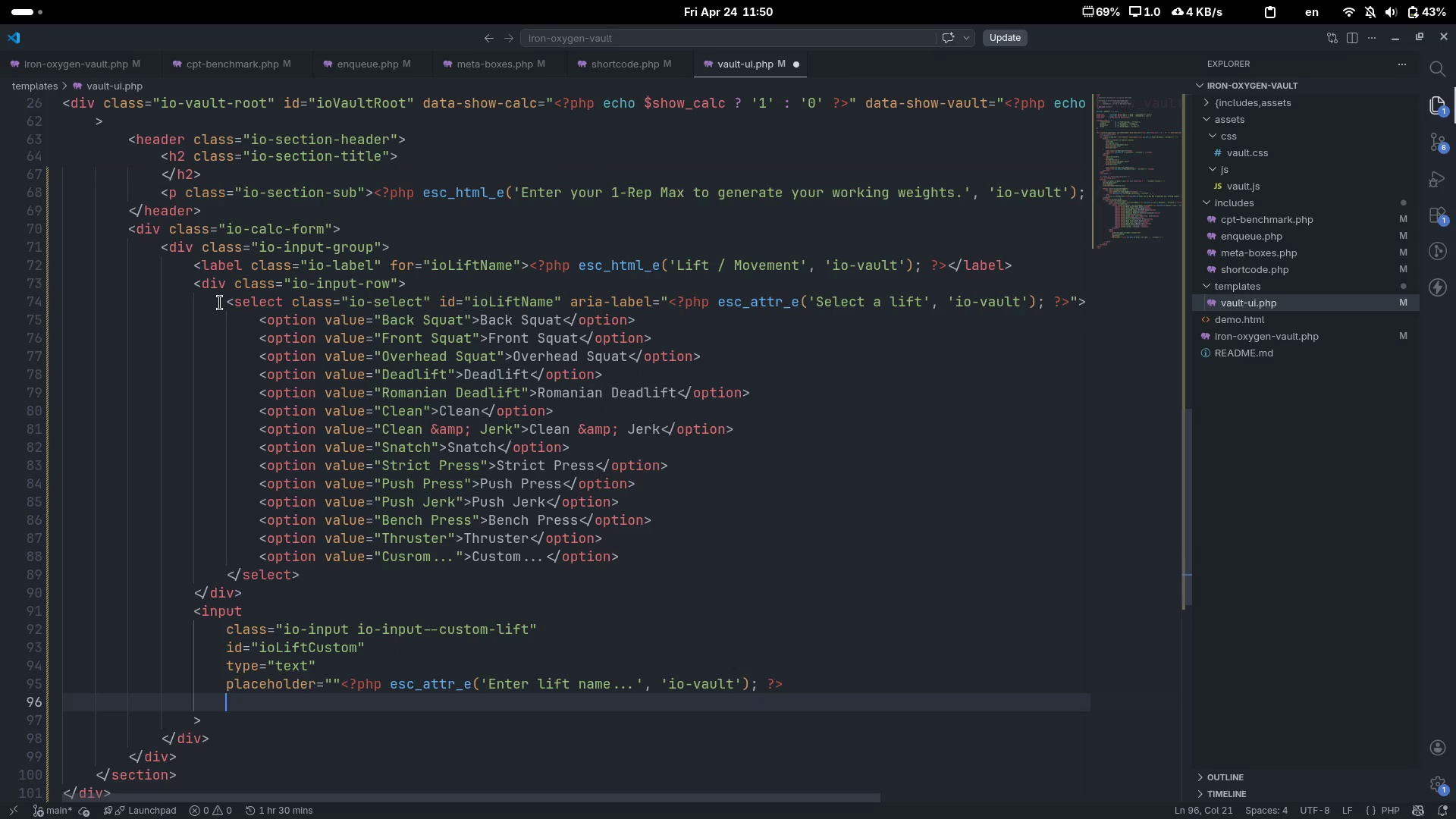 
type(style="")
 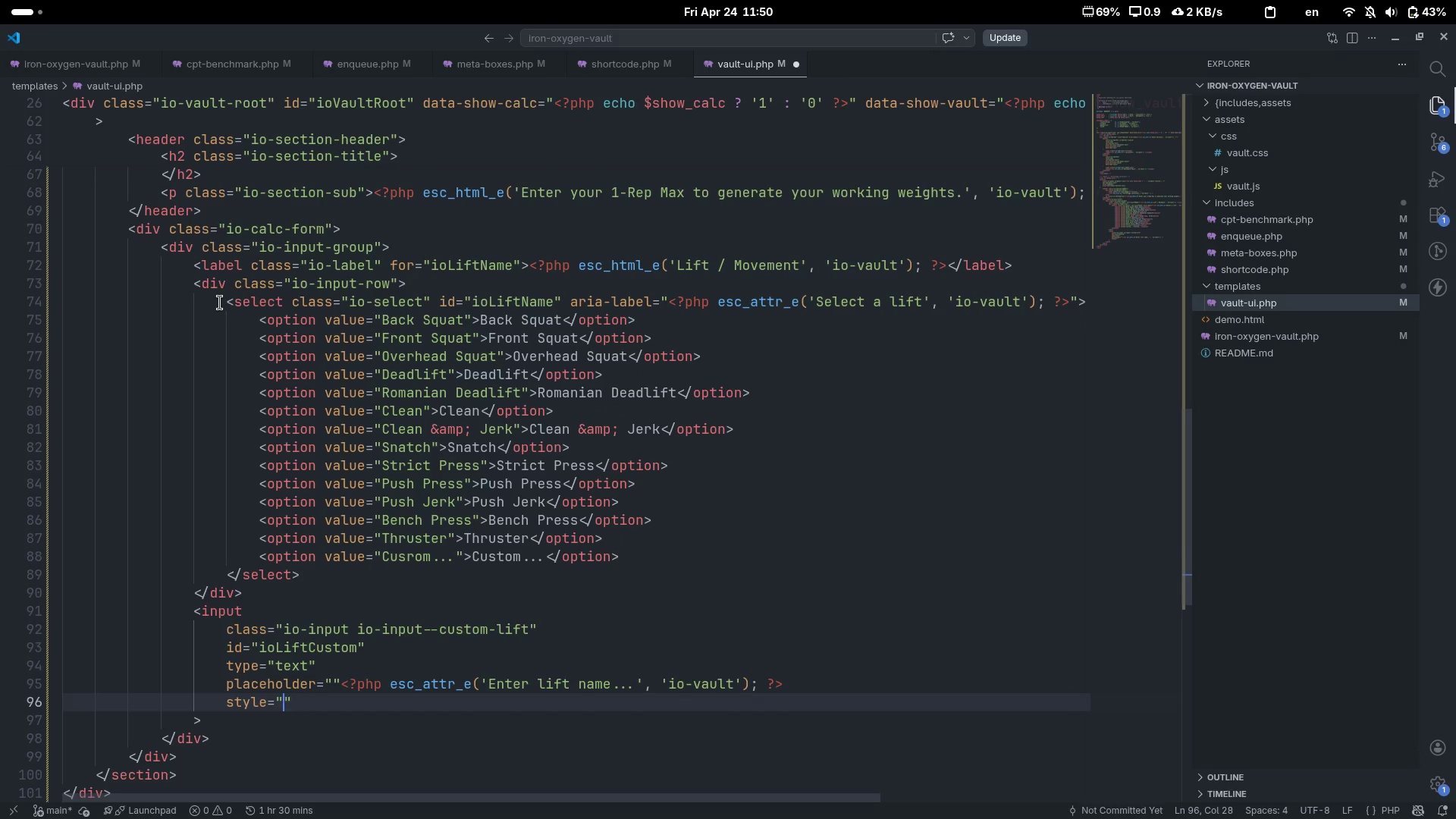 
 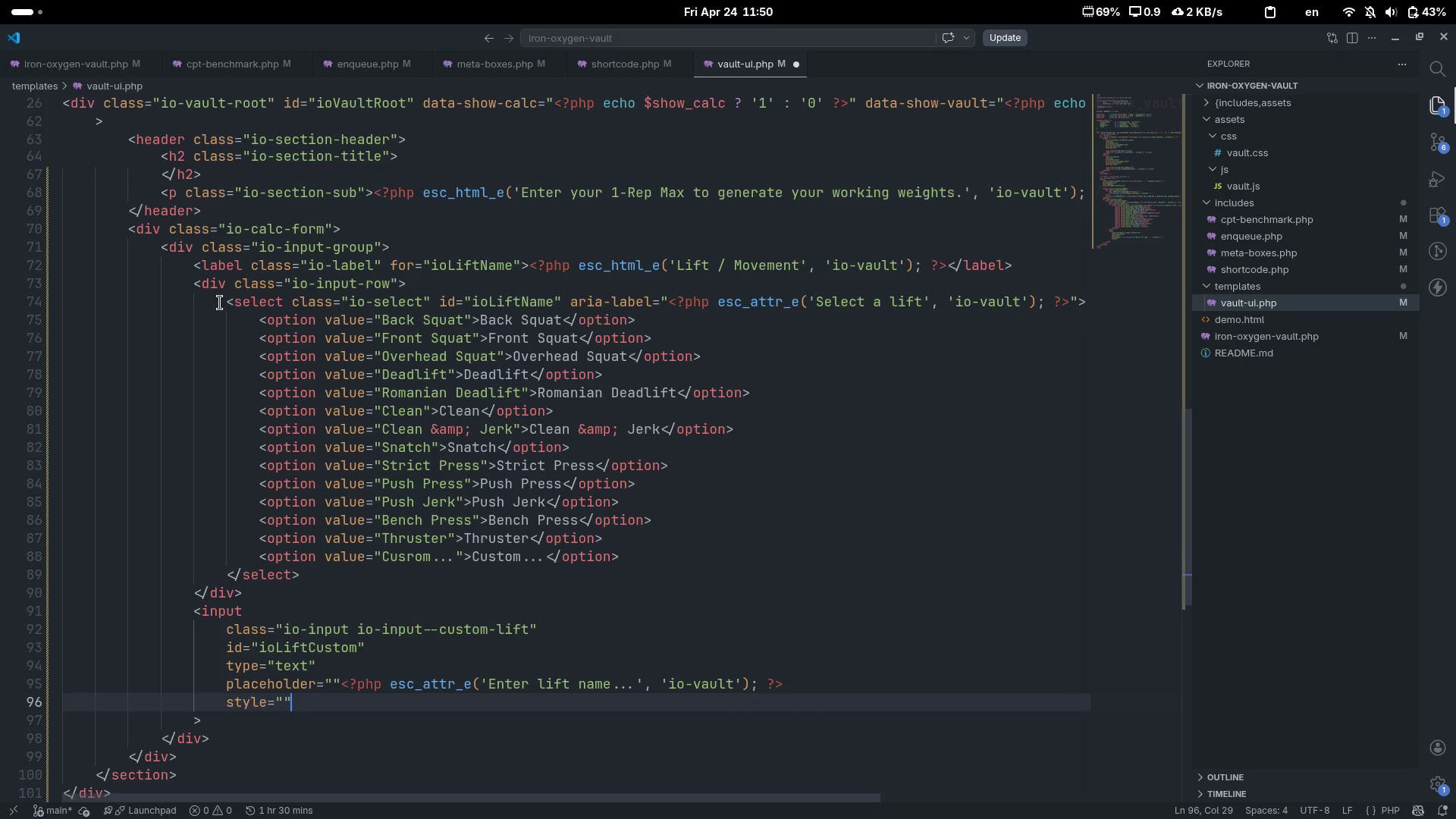 
key(ArrowLeft)
 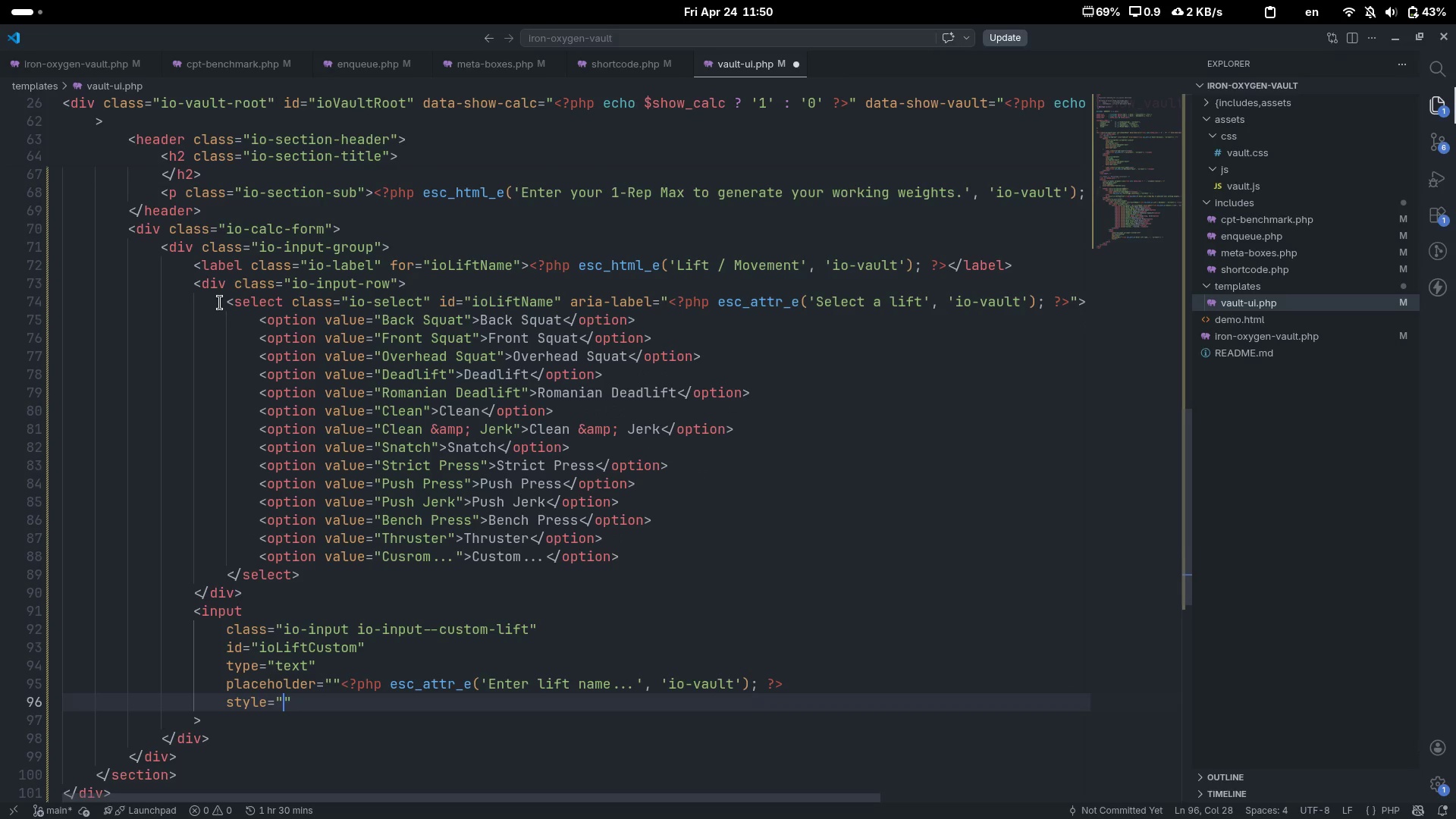 
type(isplay)
 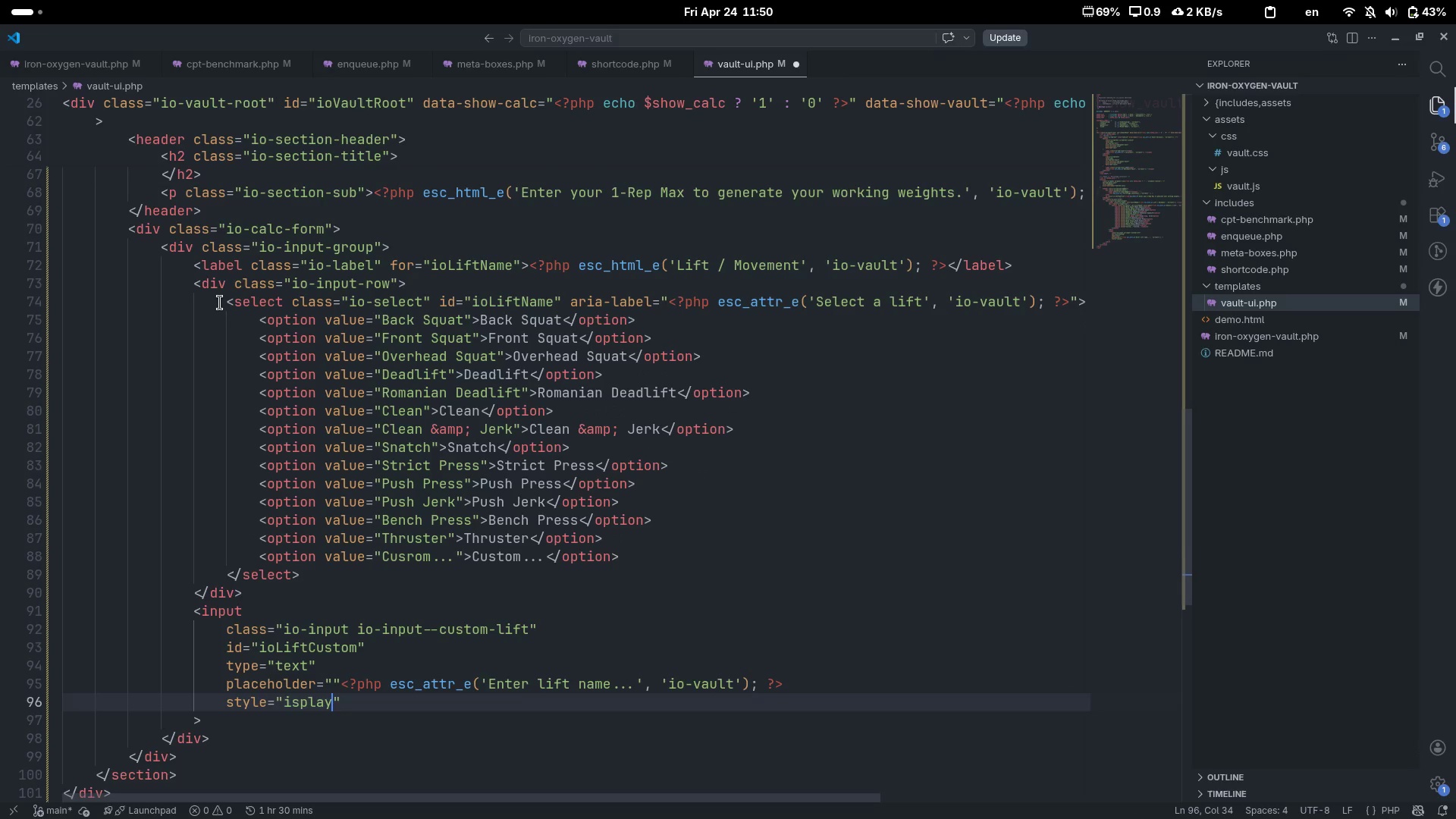 
key(Control+ControlLeft)
 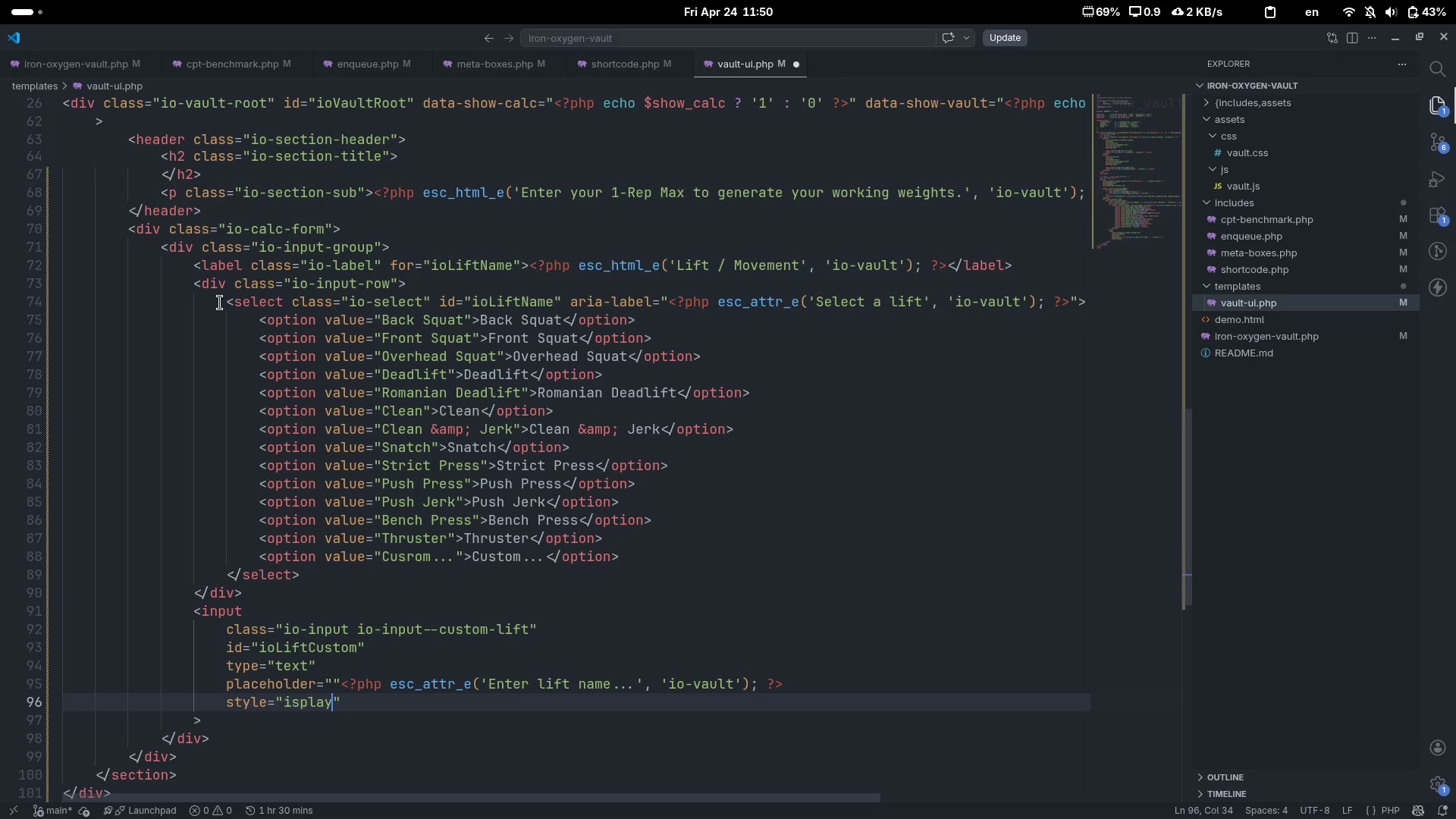 
key(Control+Backspace)
 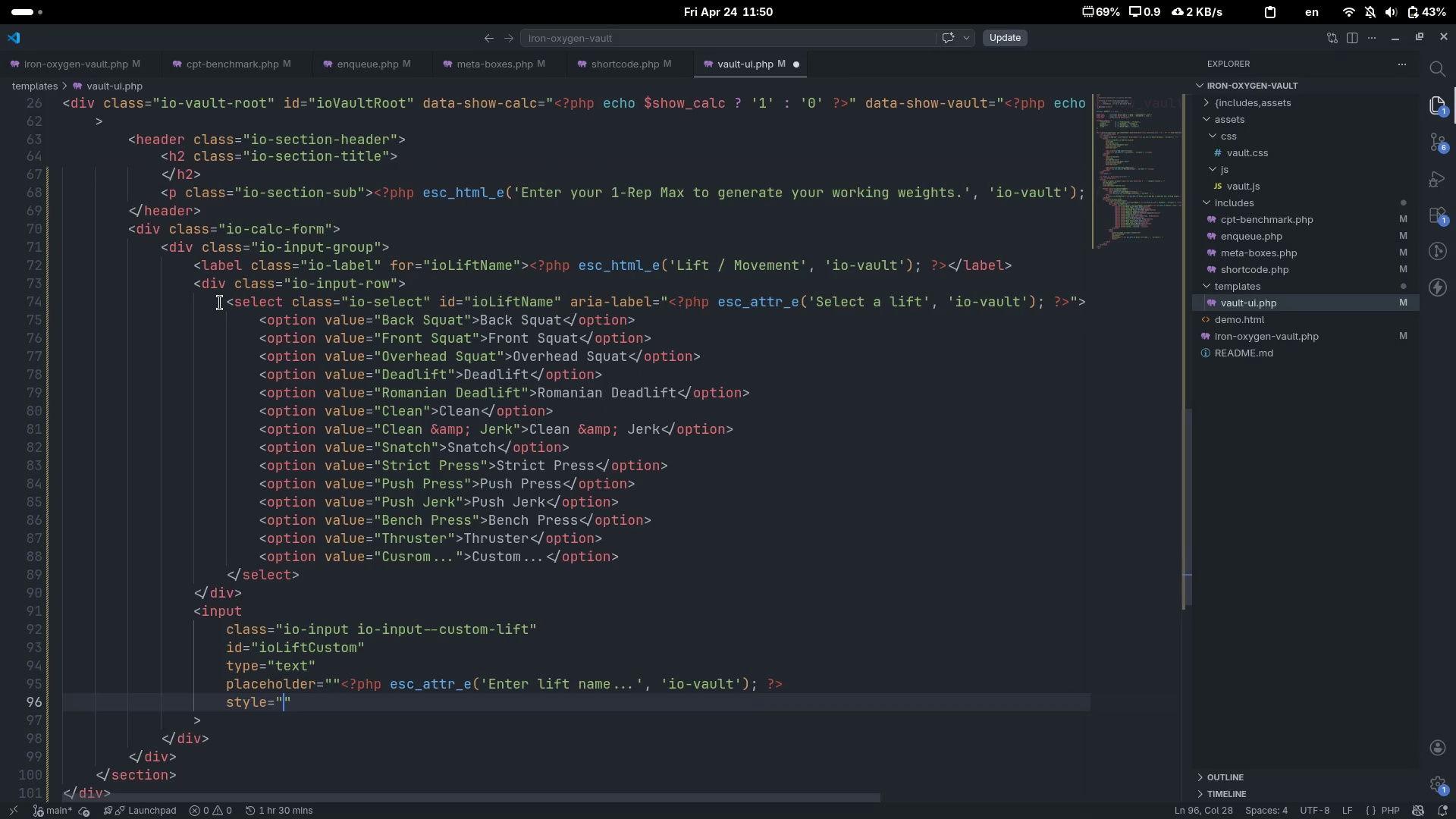 
type(display:none)
 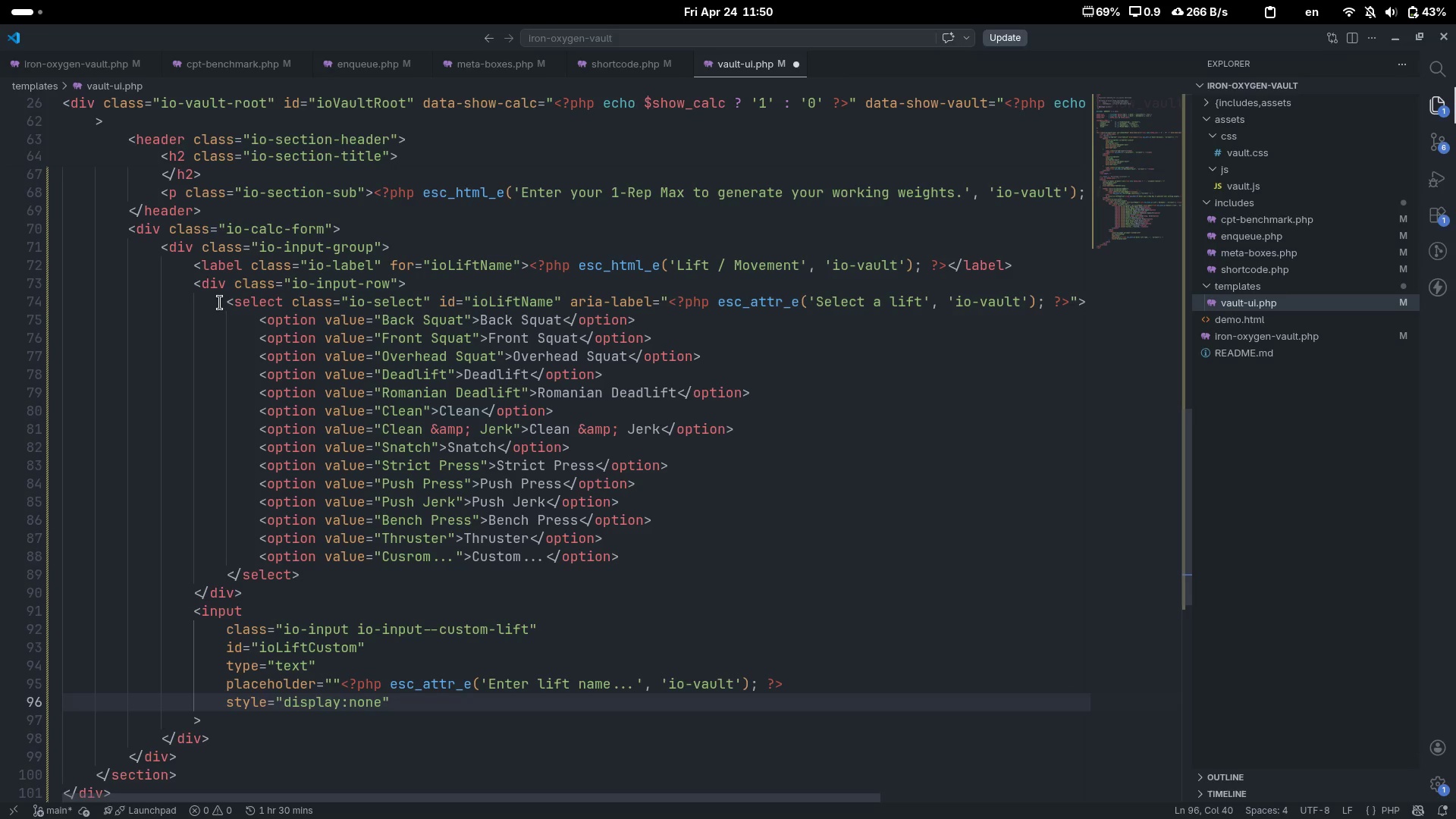 
key(ArrowRight)
 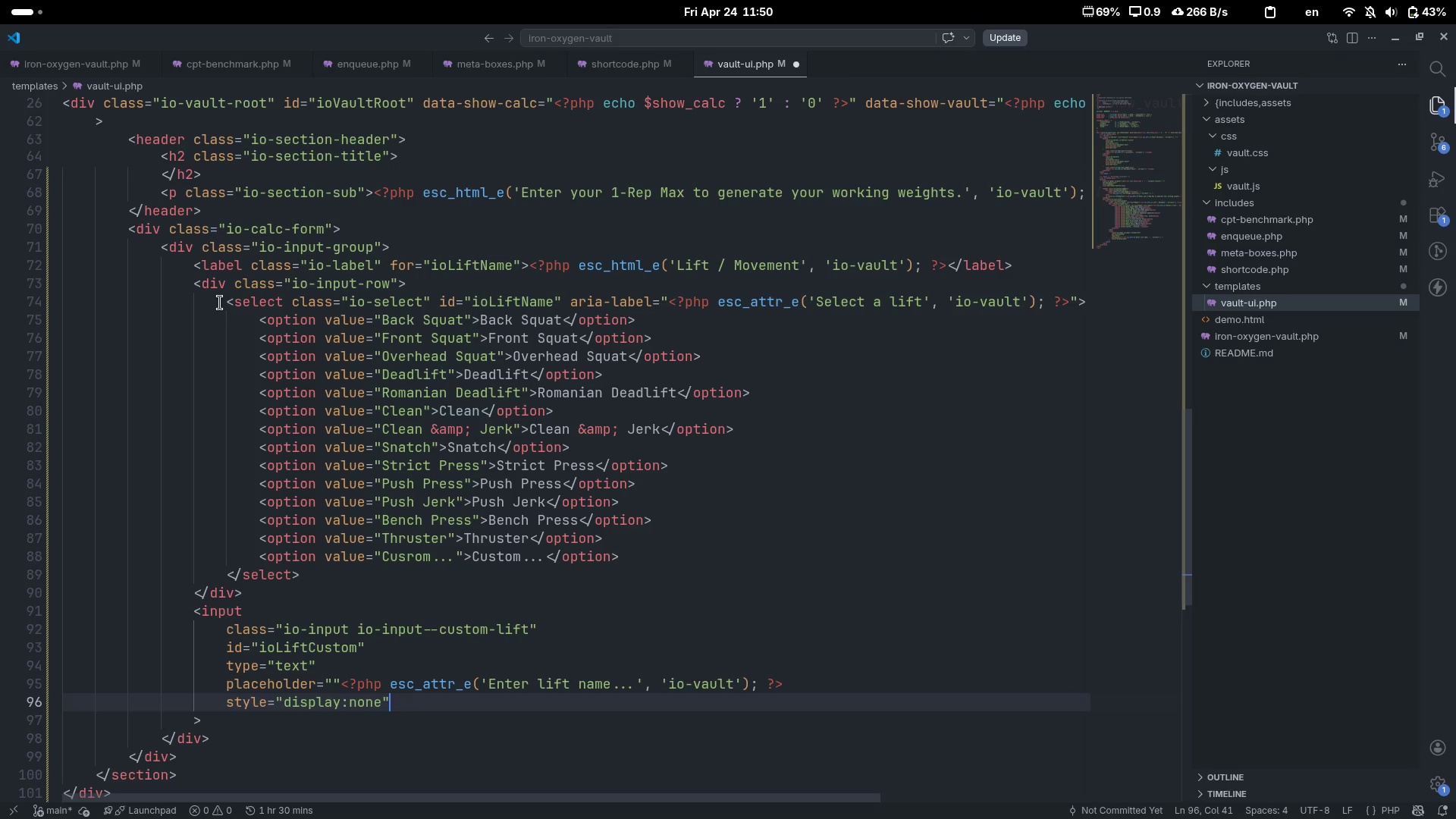 
key(Enter)
 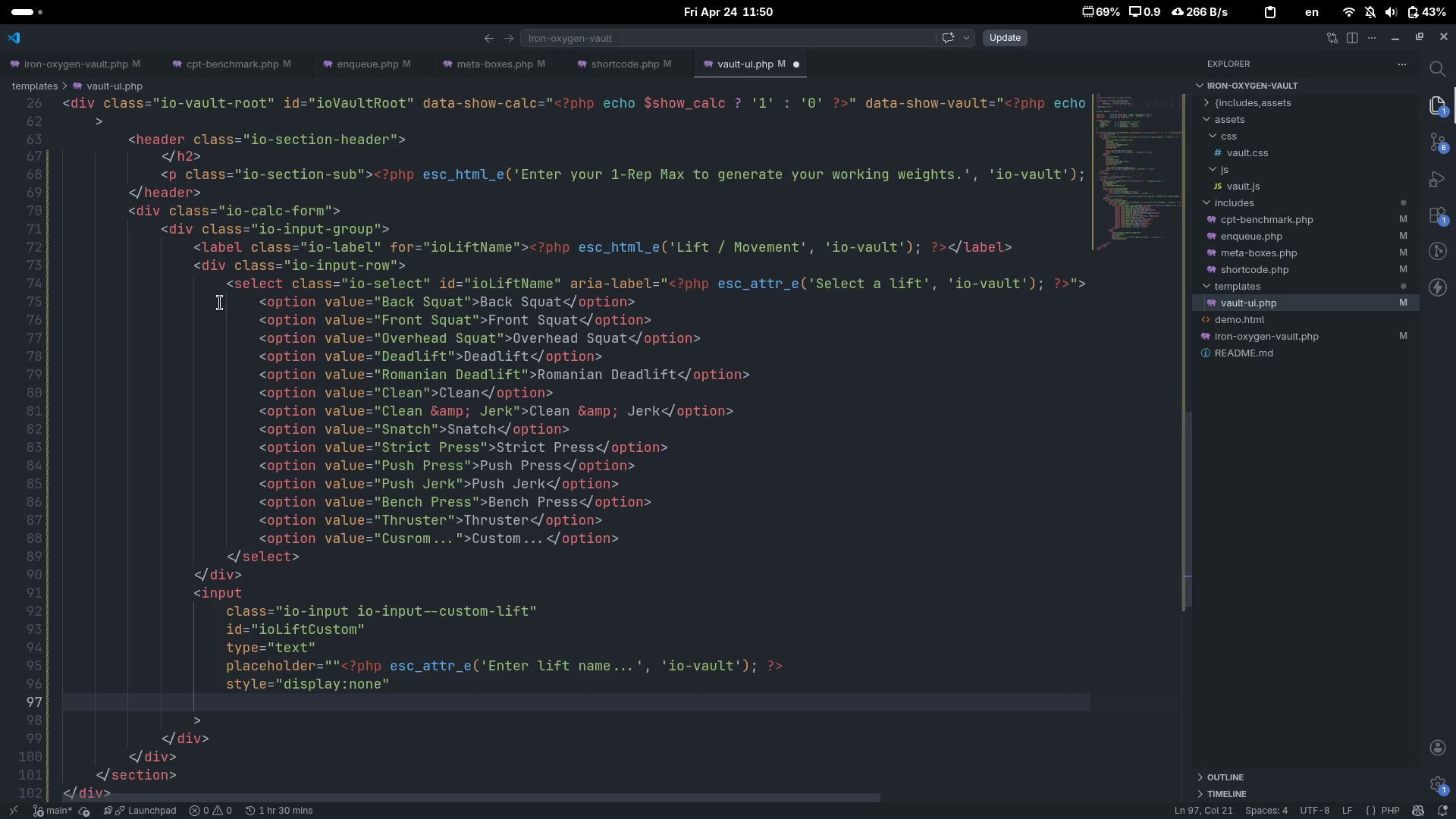 
type(aria-label="")
 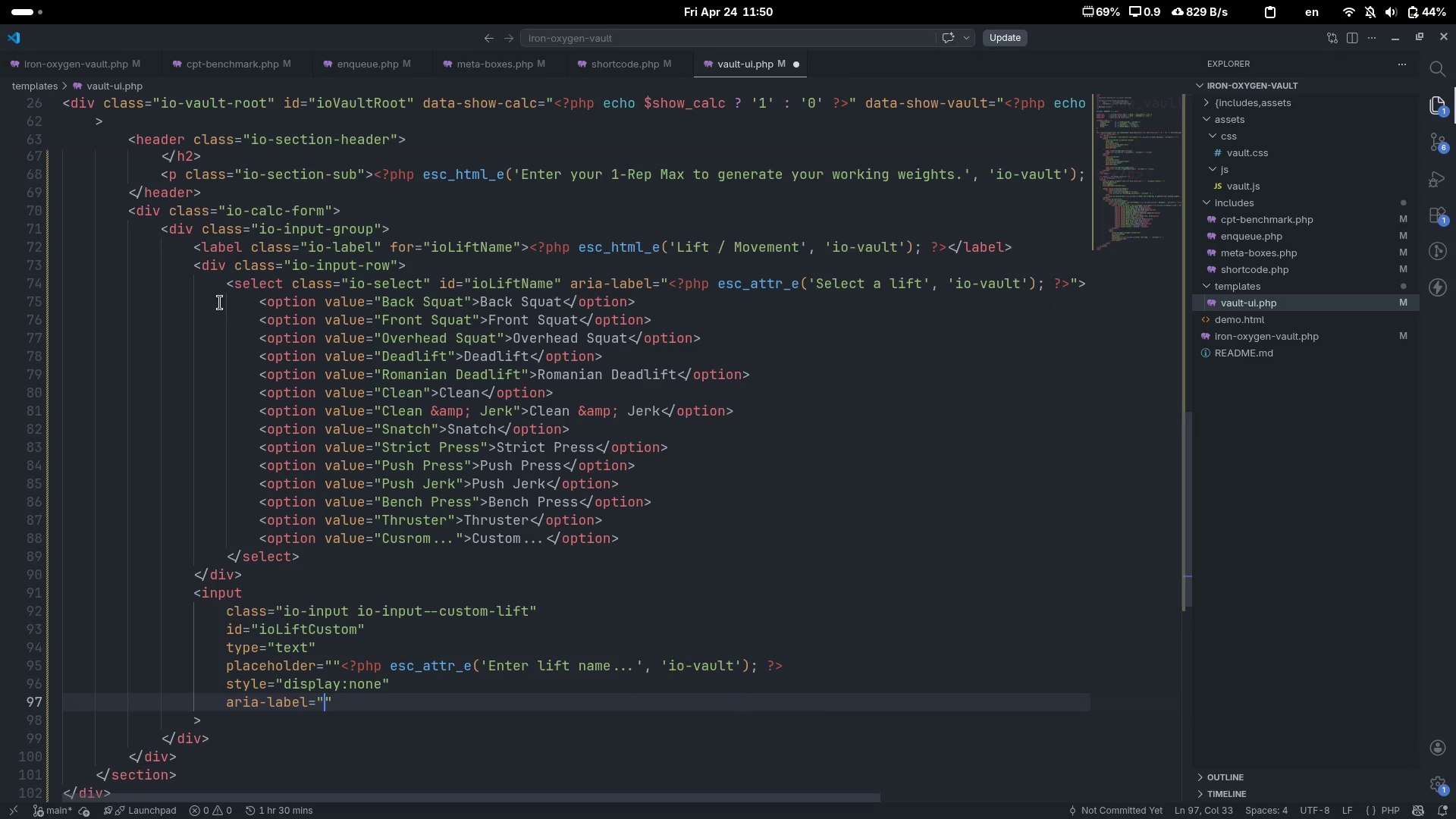 
 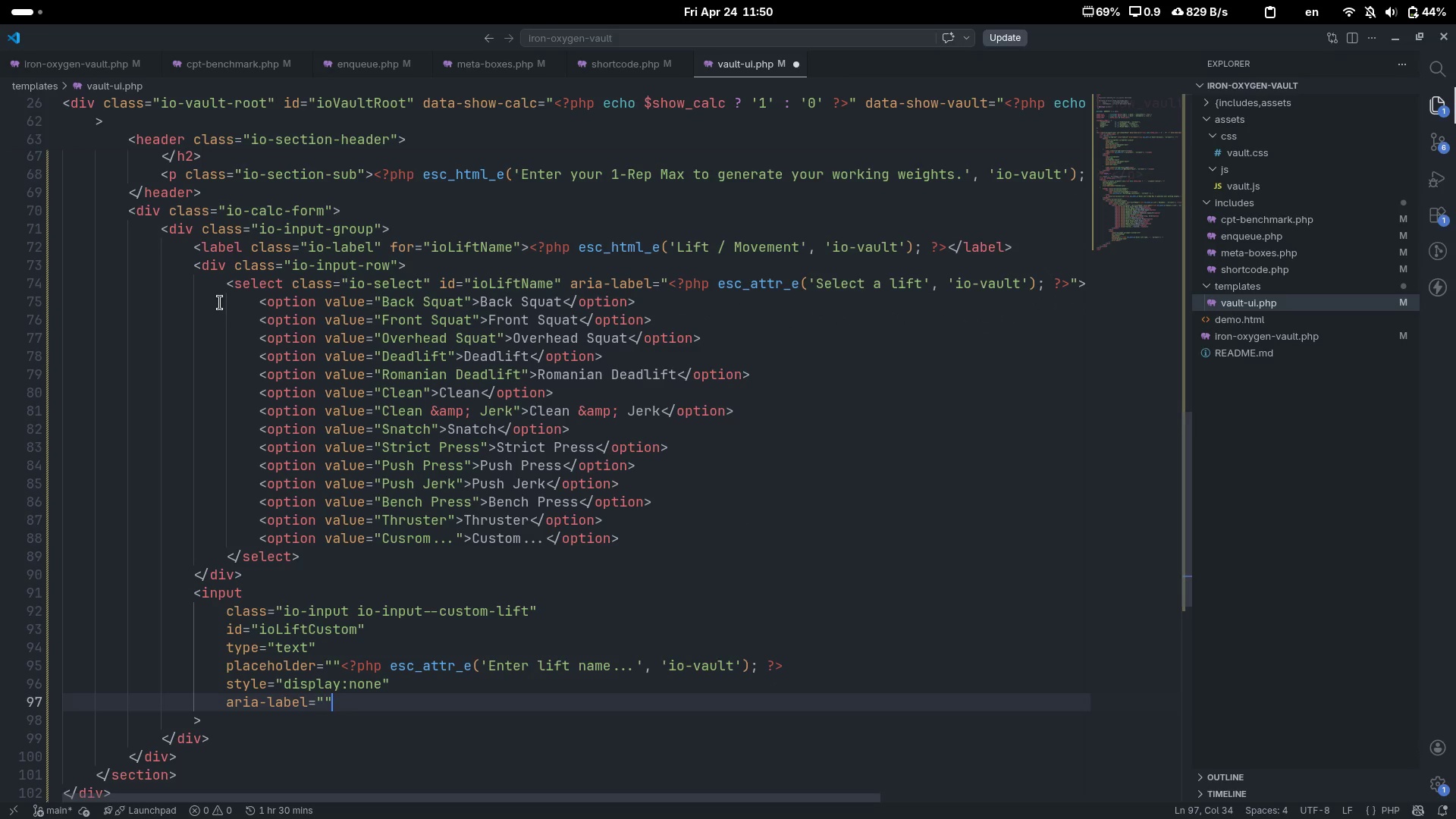 
key(ArrowLeft)
 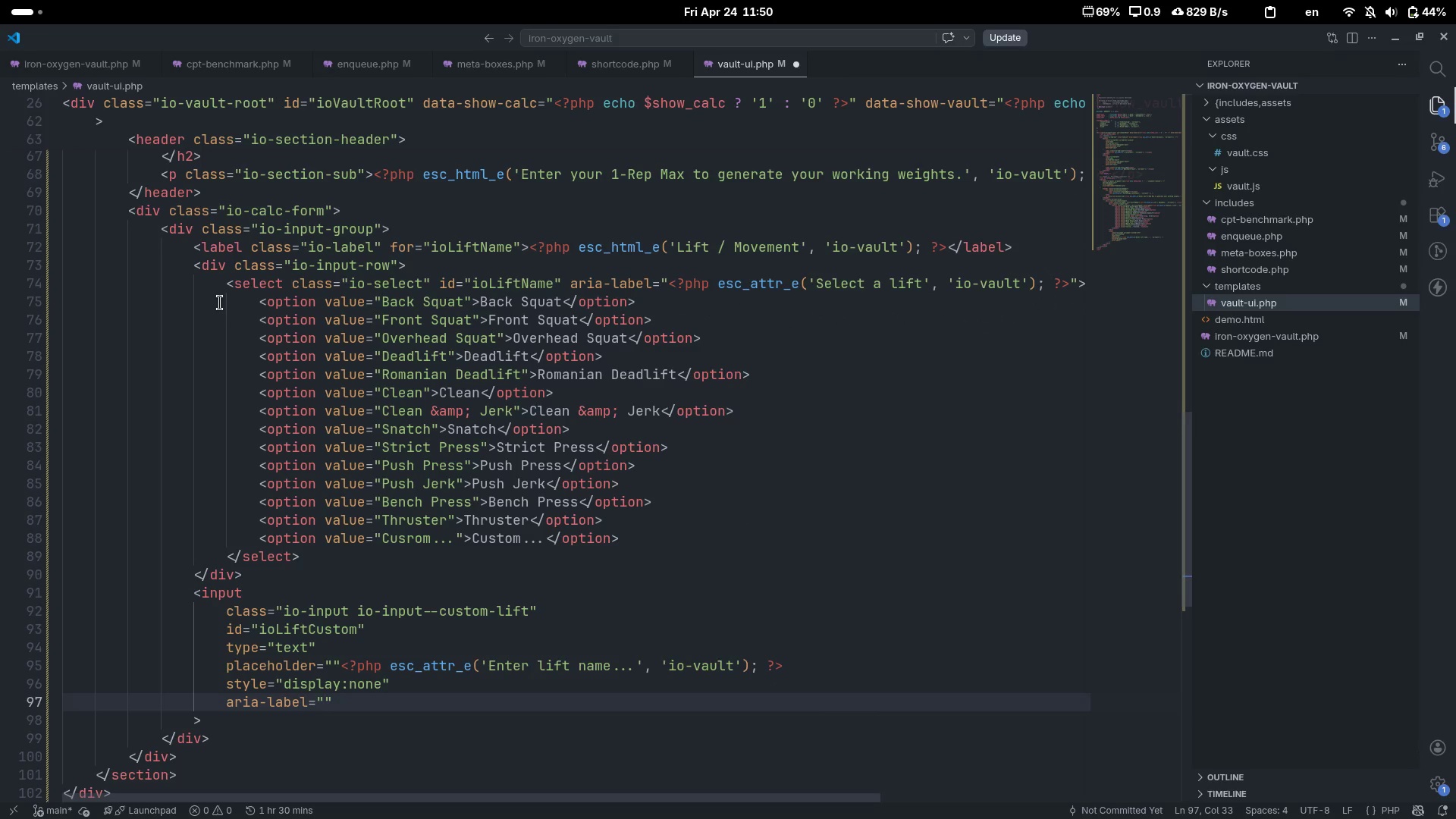 
key(Shift+Comma)
 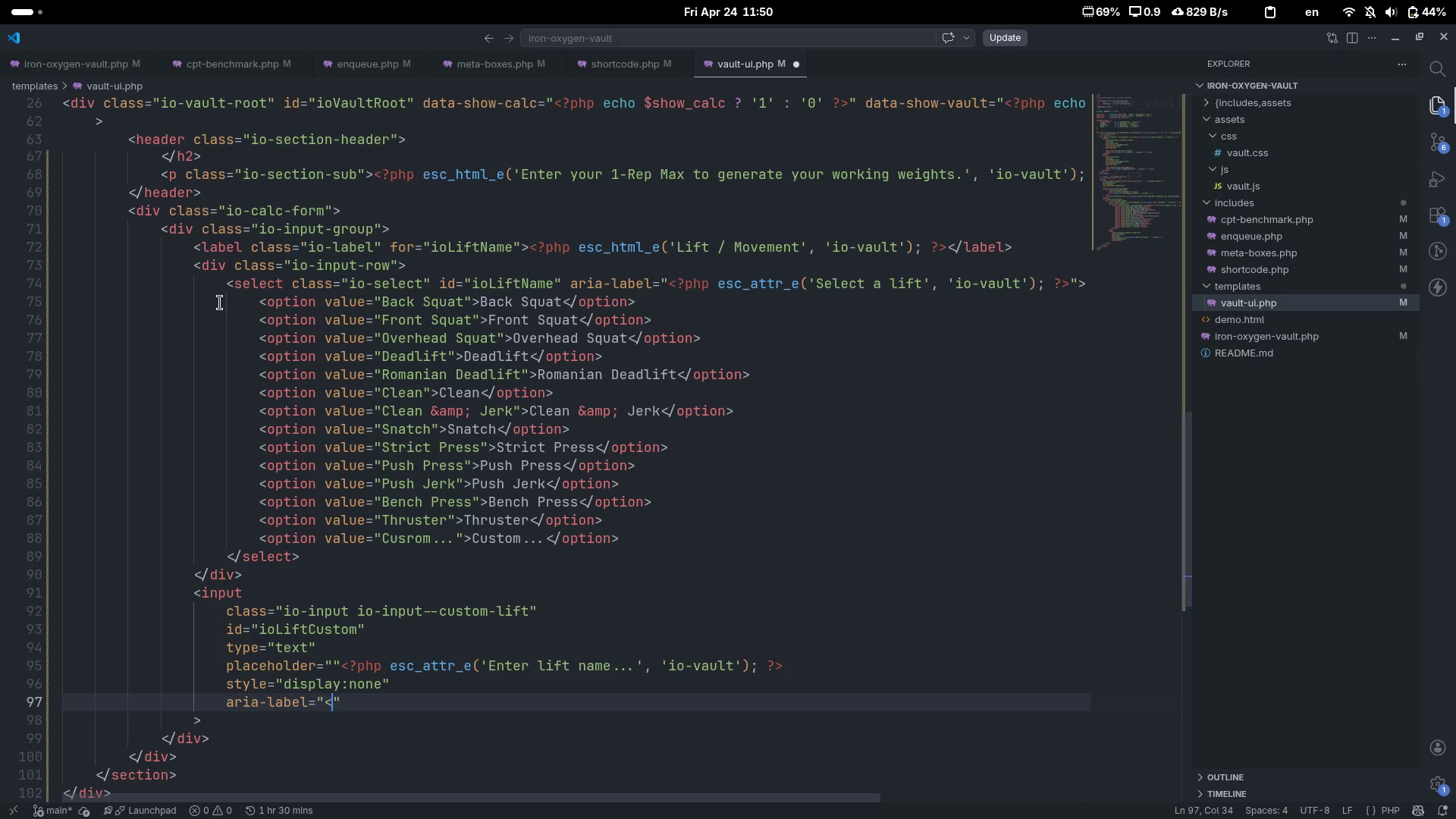 
key(Shift+Slash)
 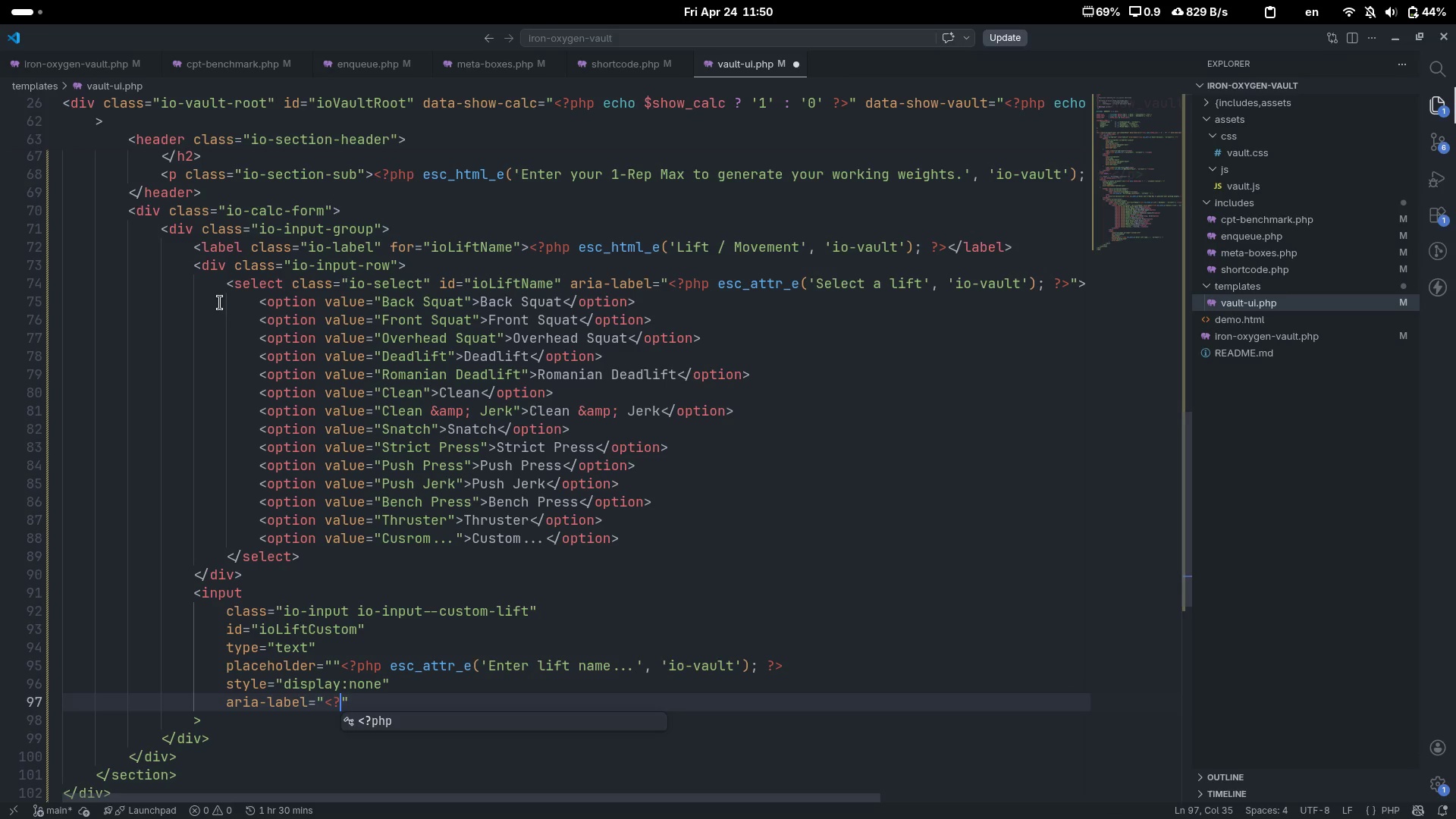 
key(Tab)
 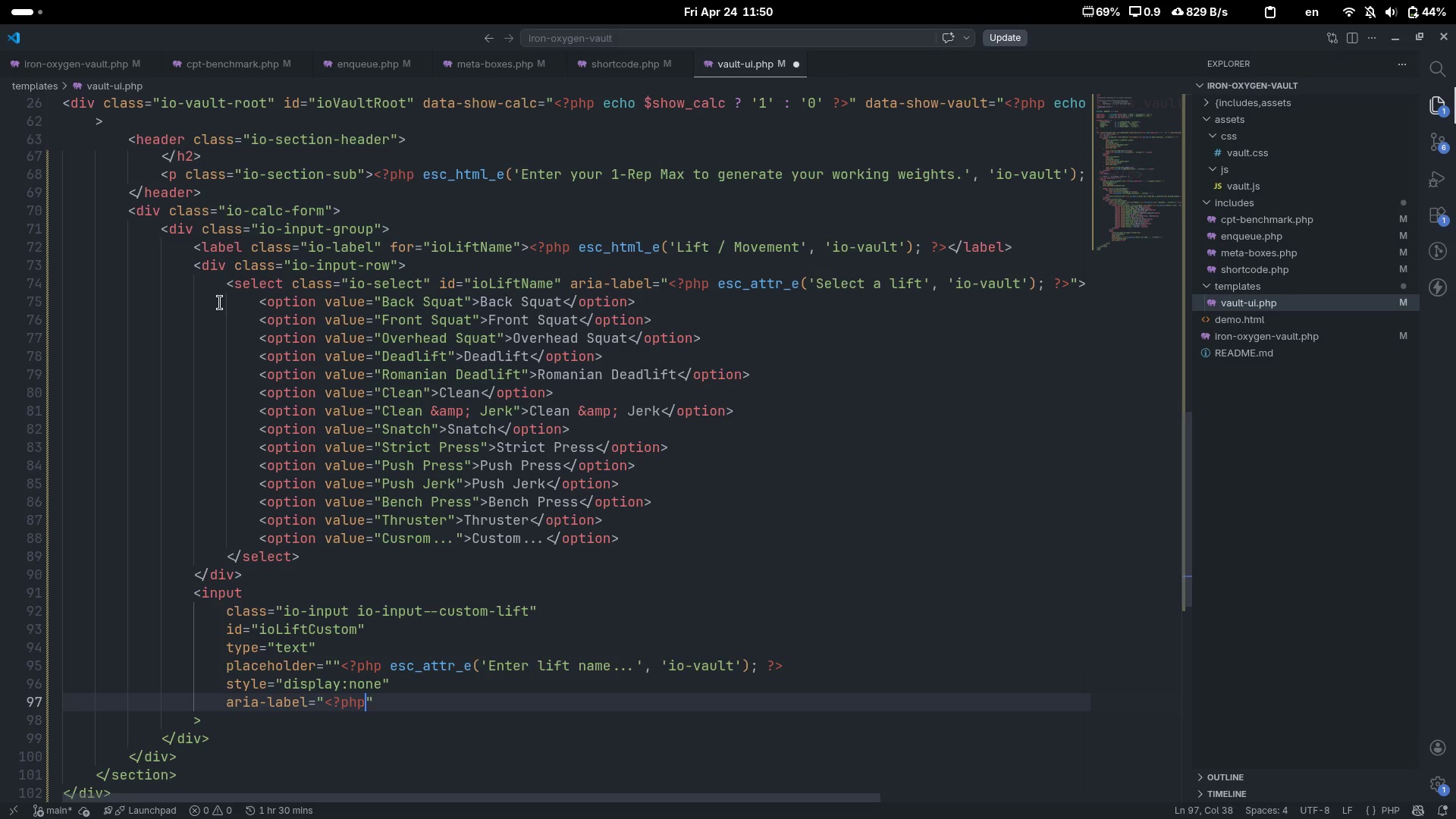 
key(Space)
 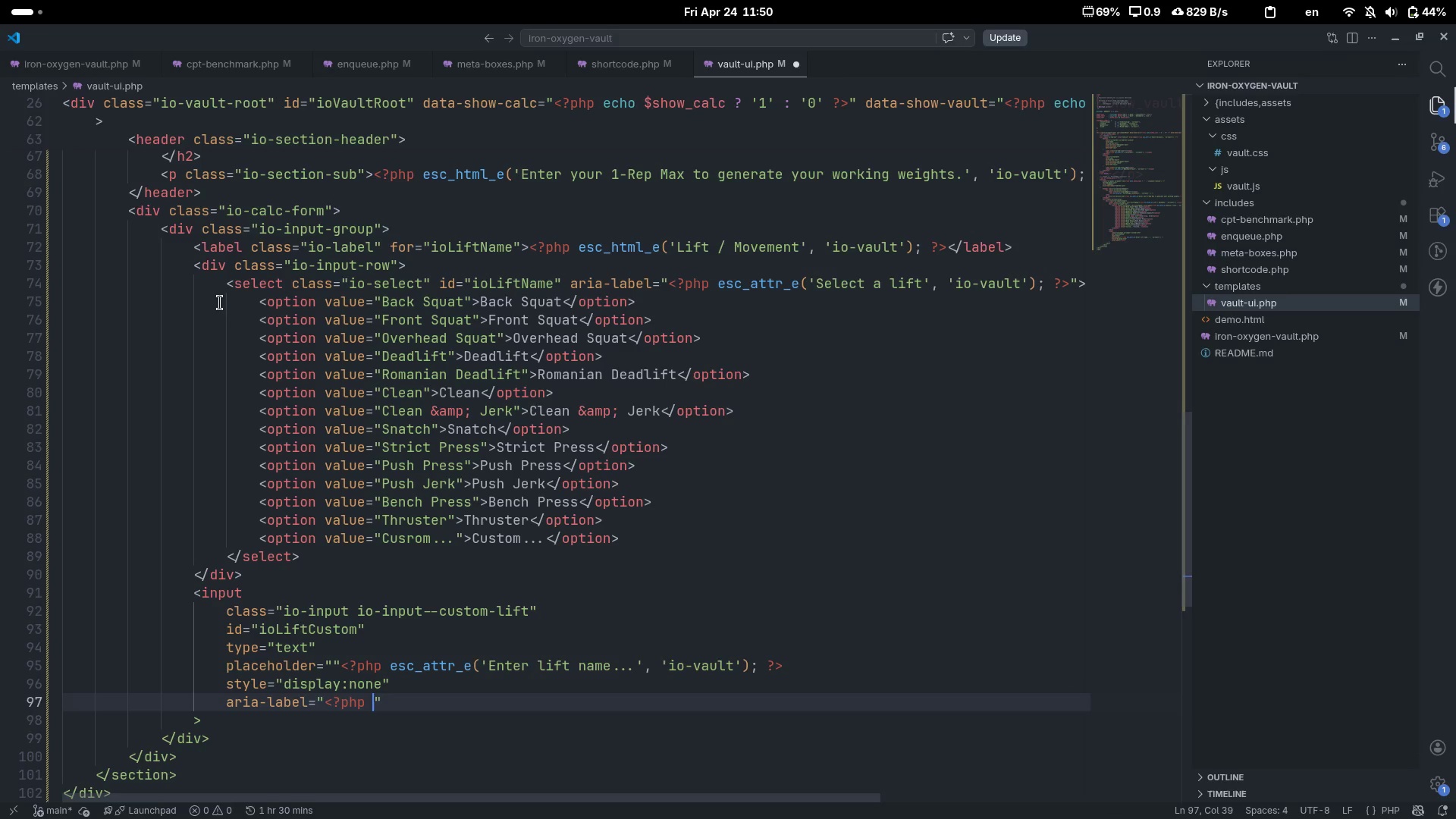 
key(Shift+Slash)
 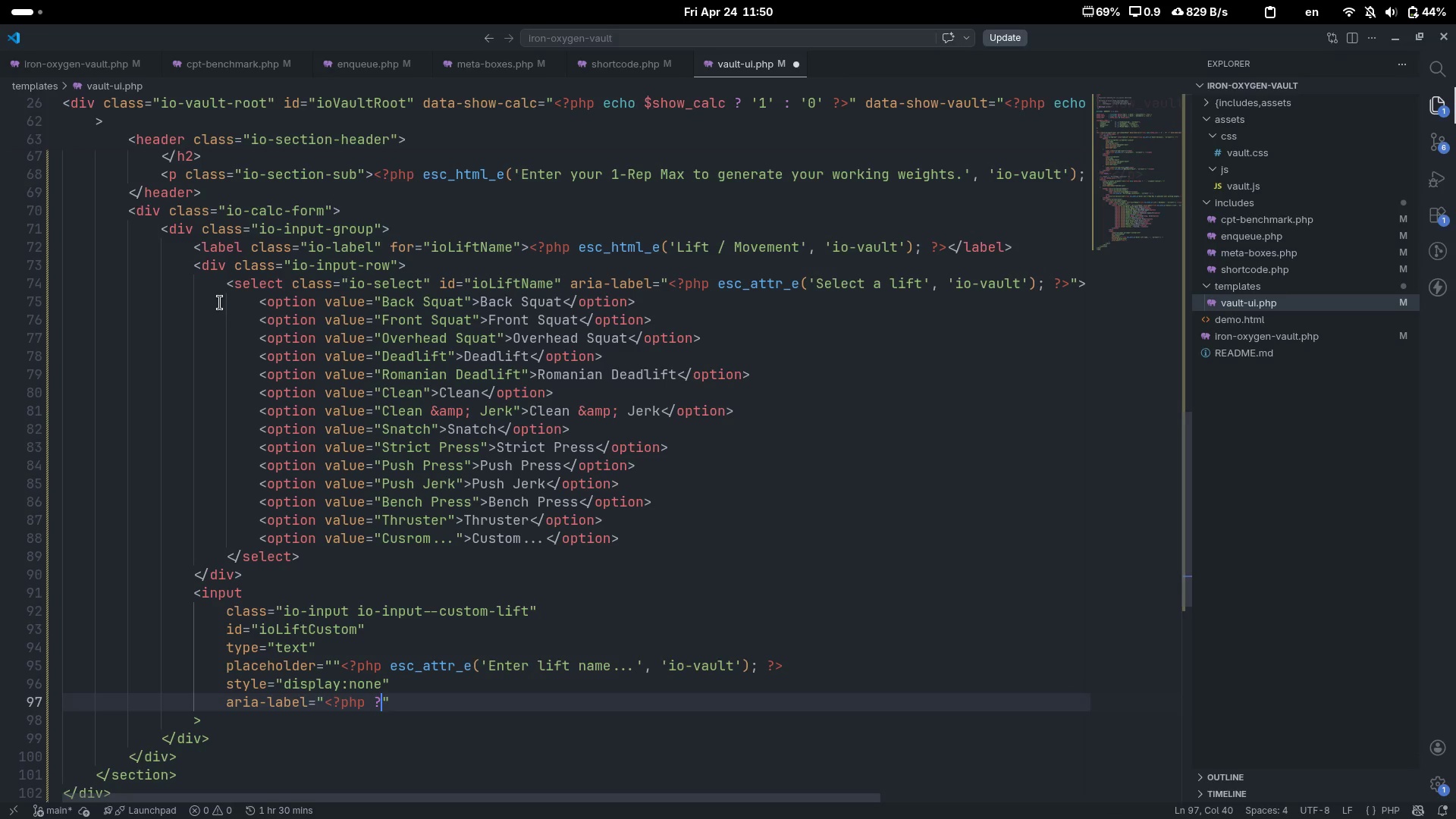 
key(Shift+Period)
 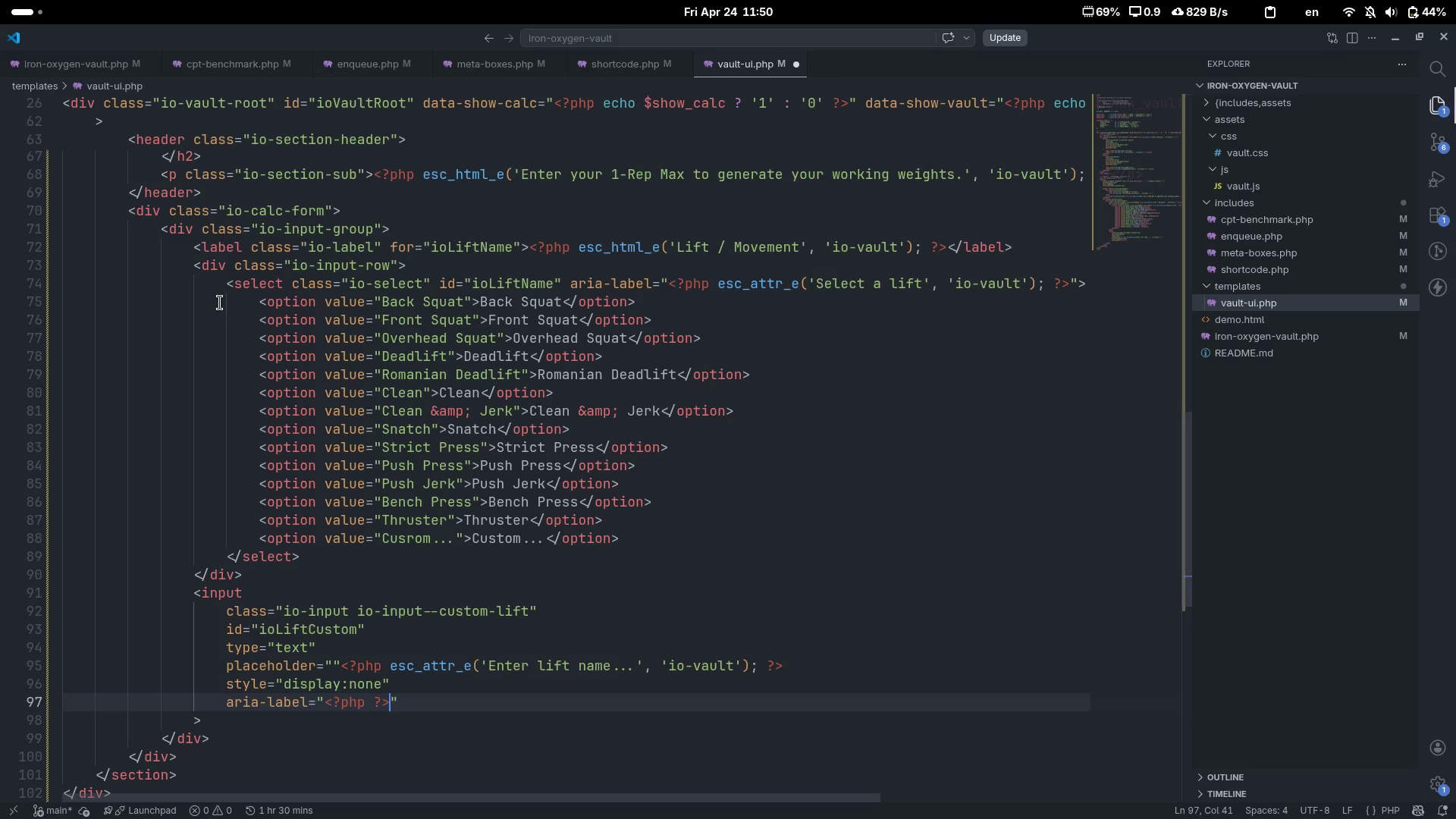 
key(ArrowLeft)
 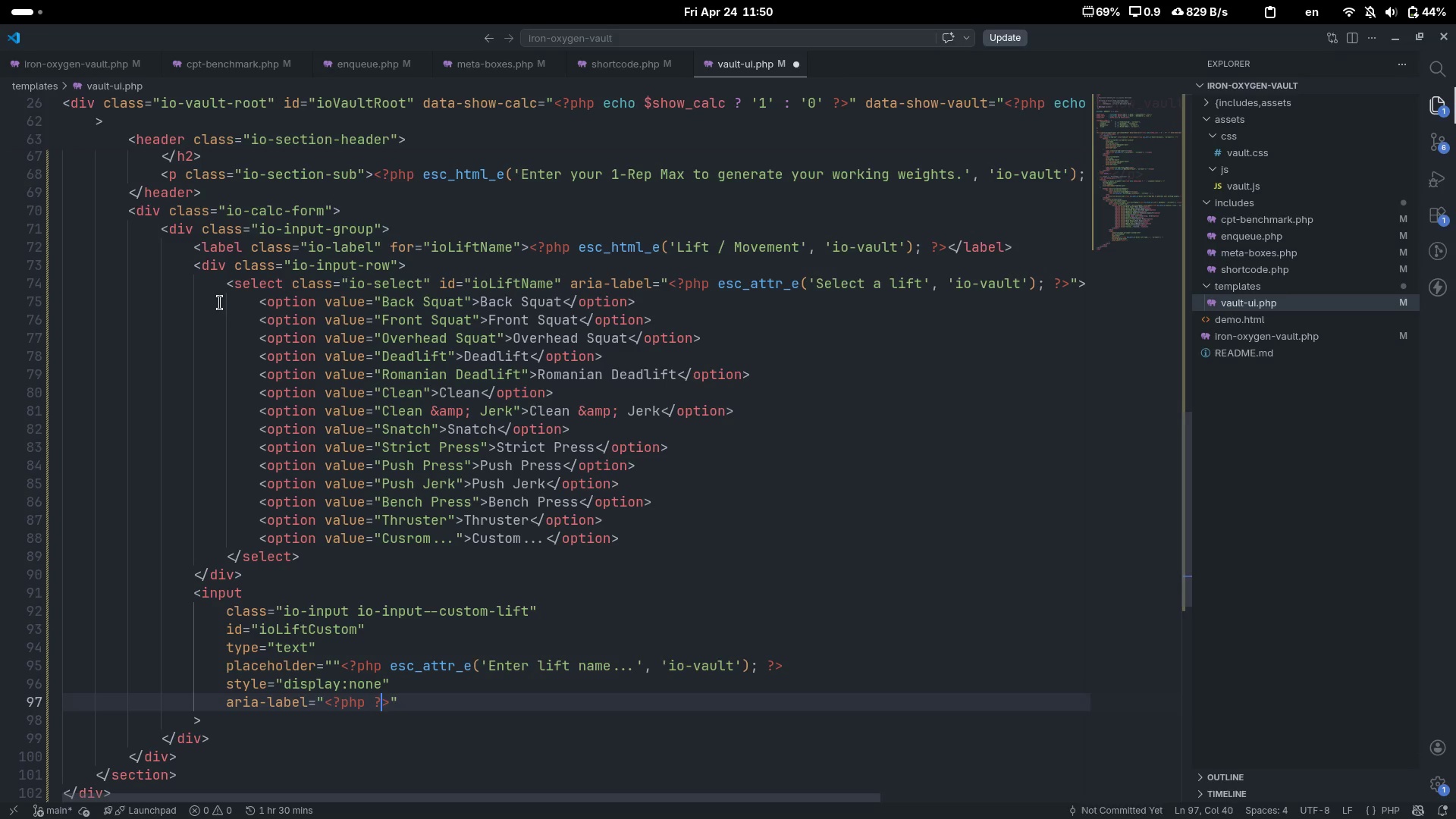 
key(ArrowLeft)
 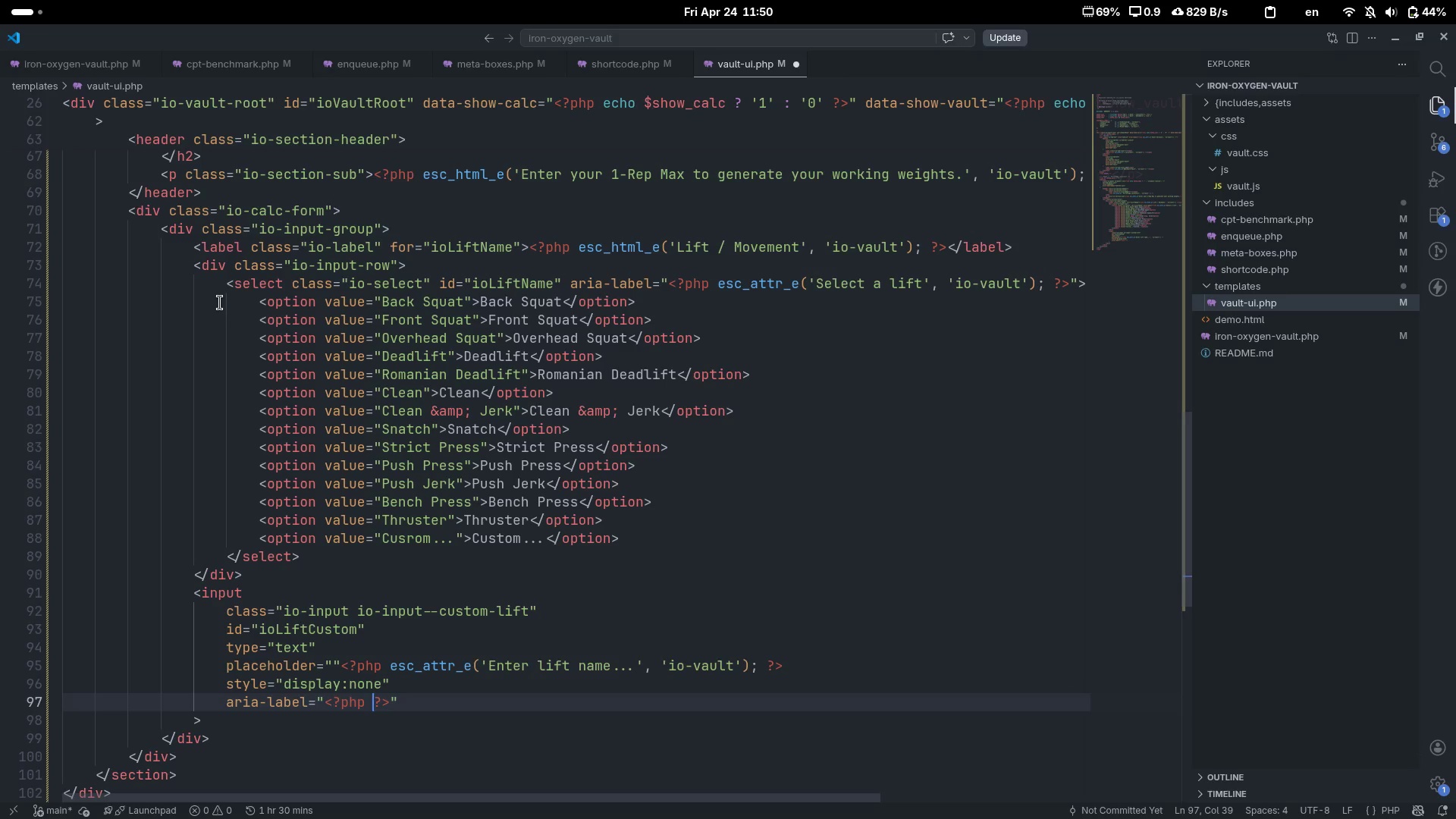 
key(ArrowLeft)
 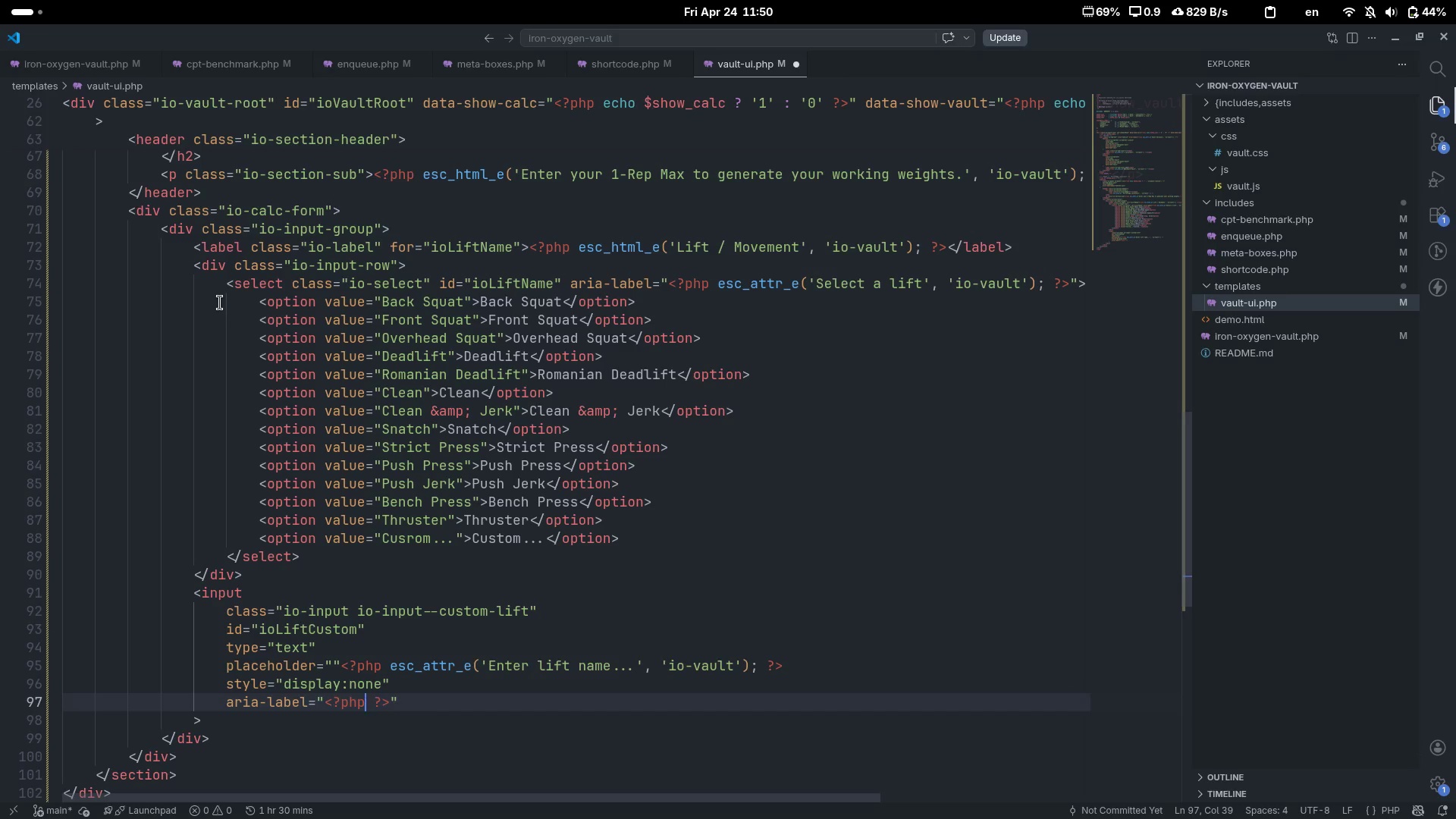 
type( esc_attr_e('Custom lift name)
 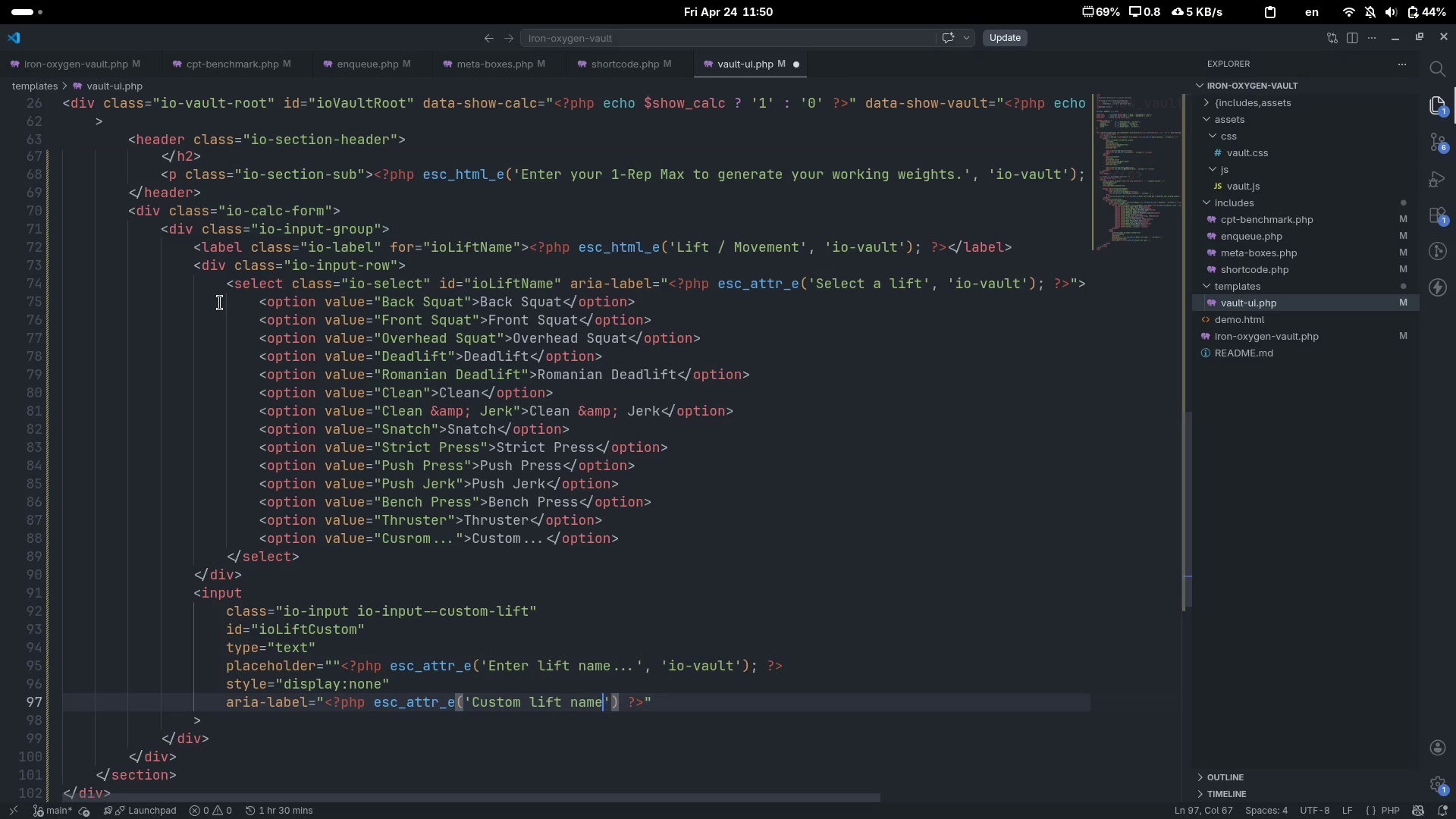 
key(ArrowRight)
 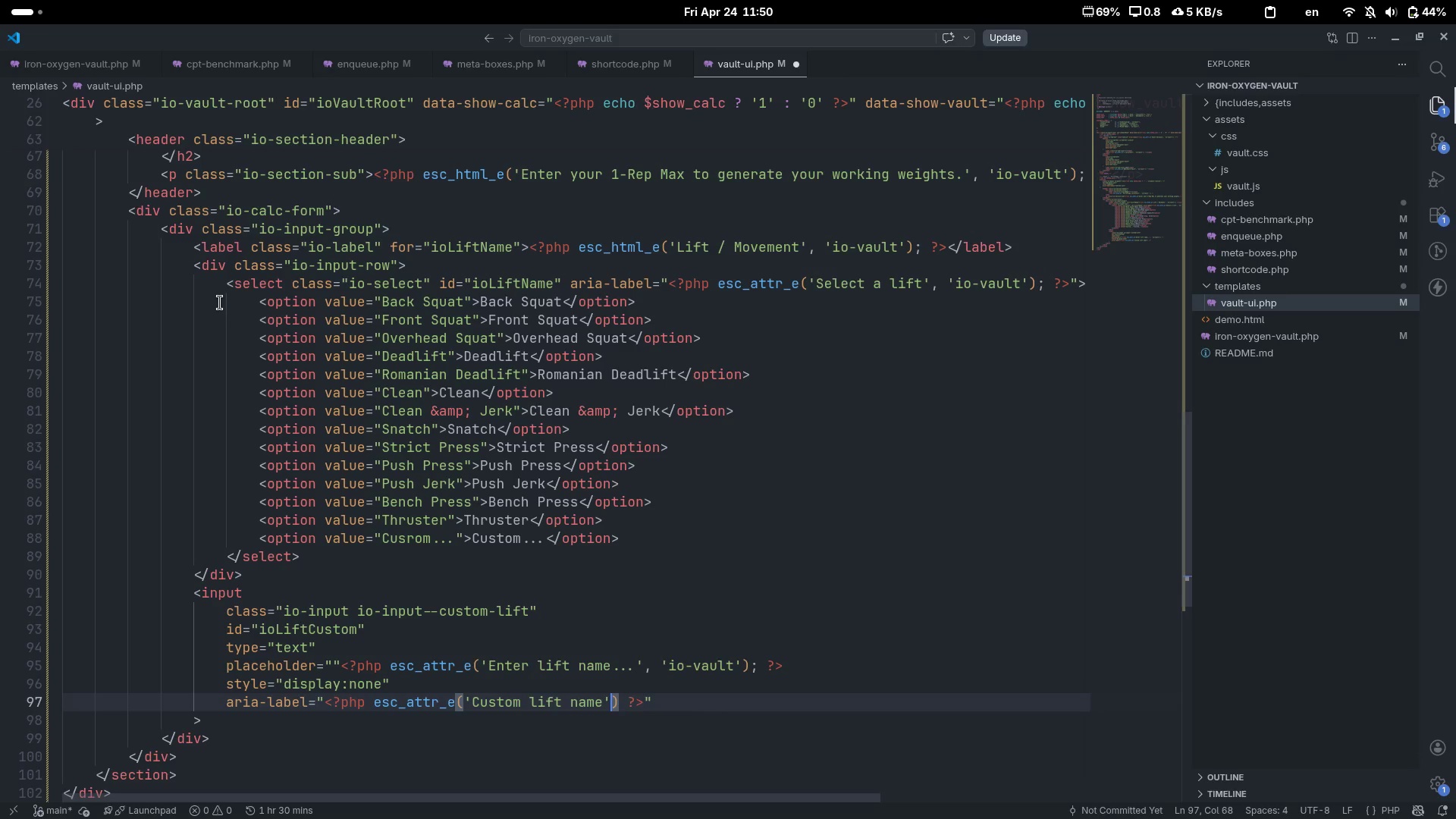 
key(Comma)
 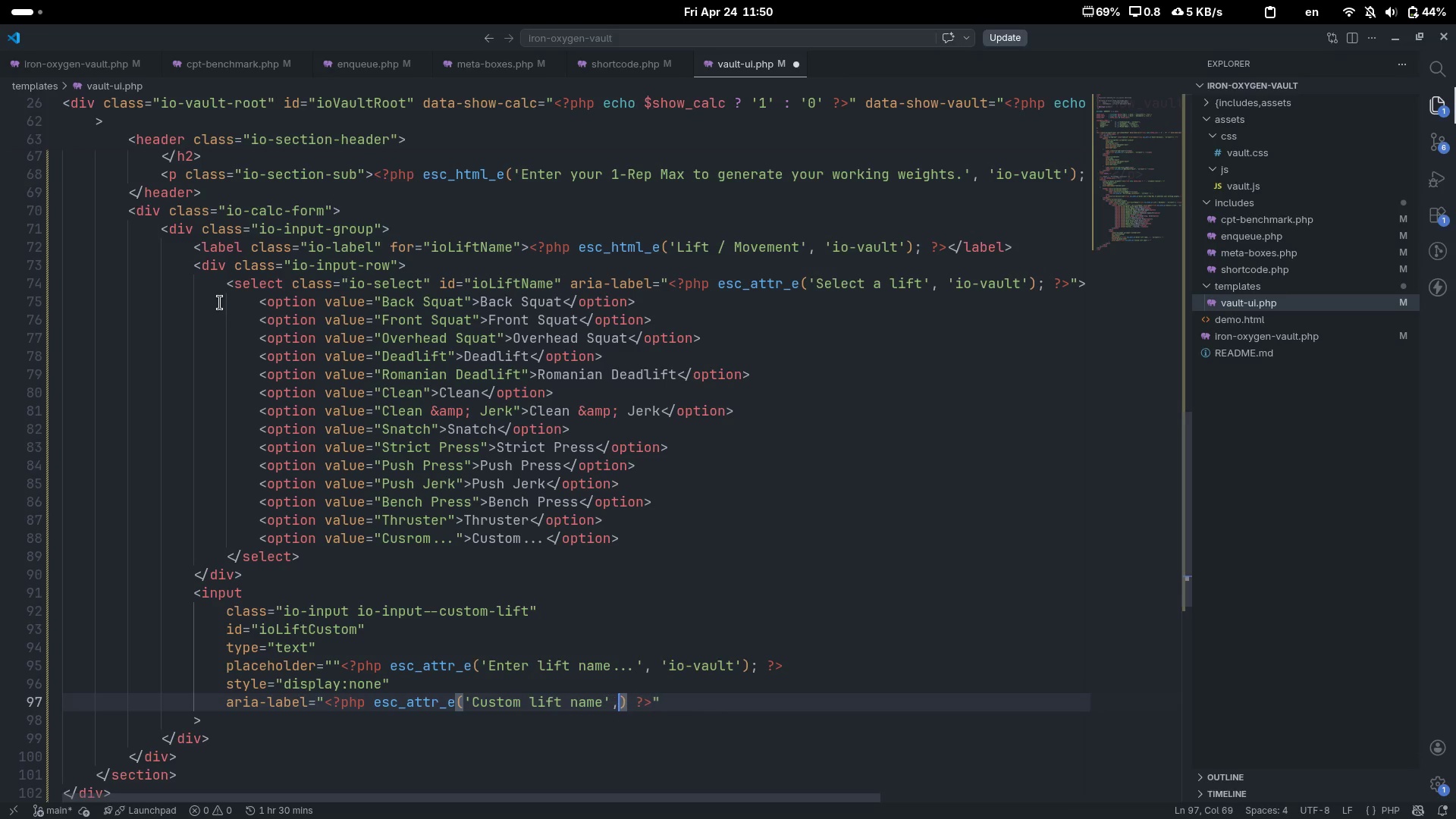 
key(Space)
 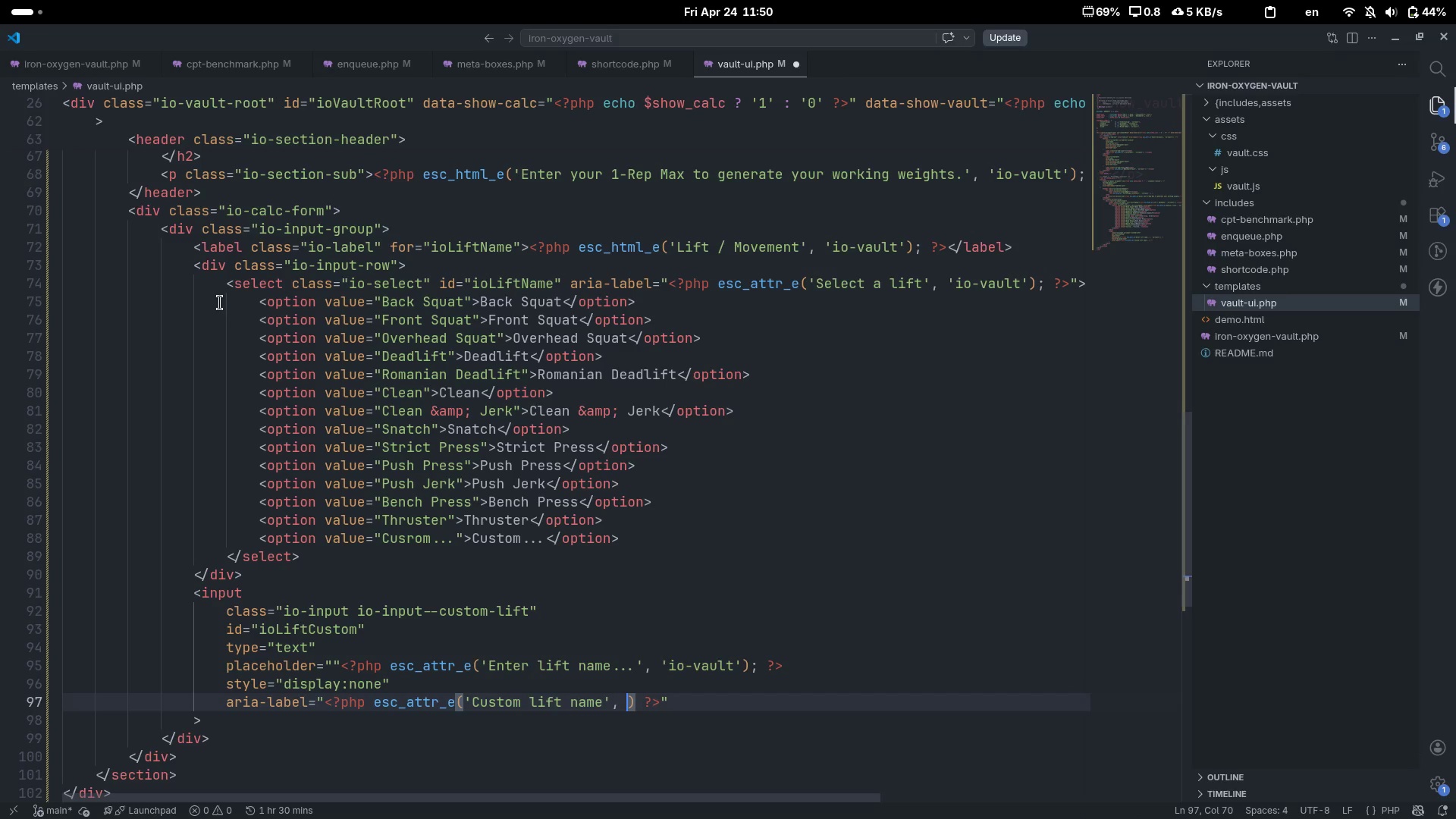 
key(Quote)
 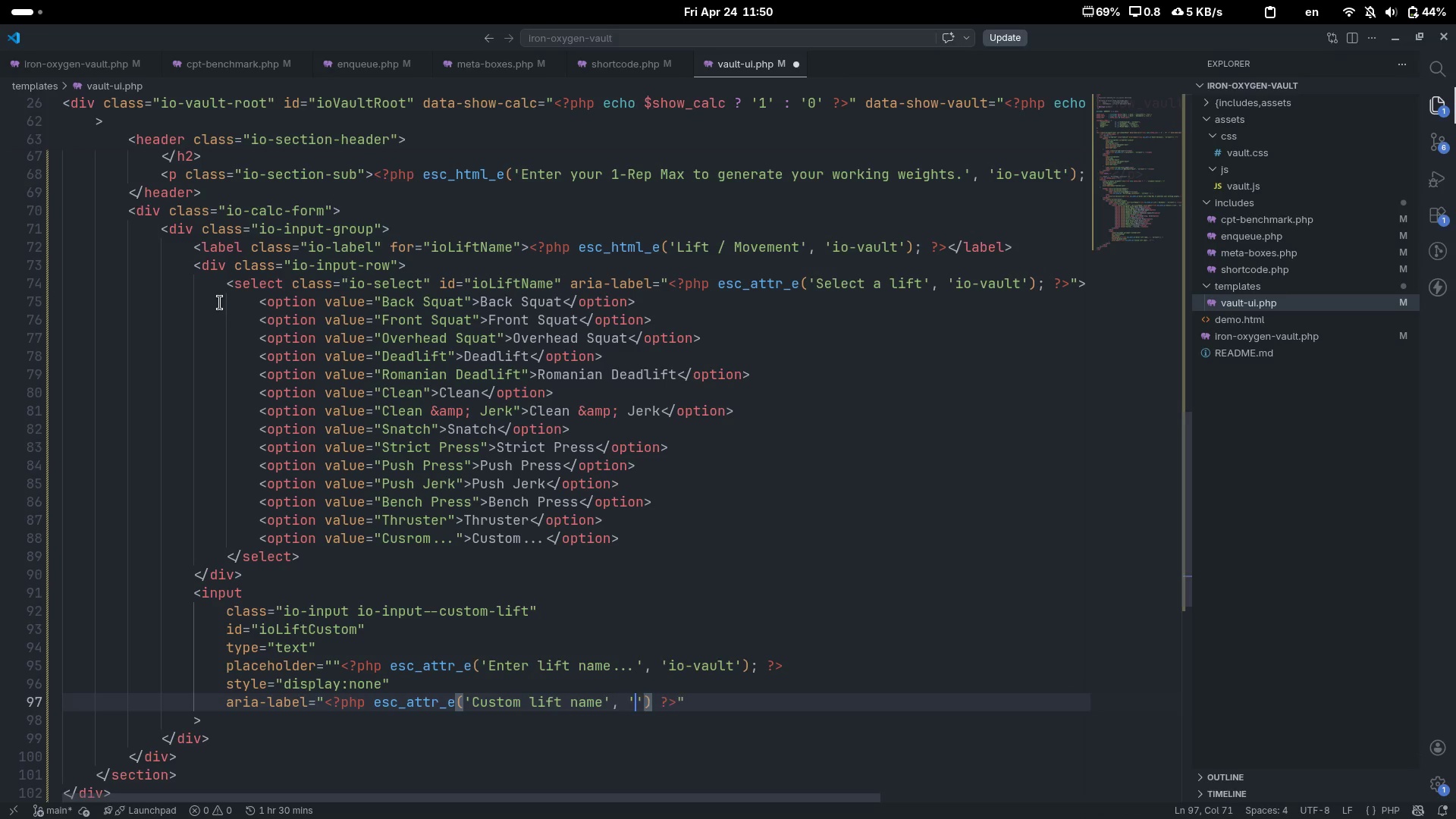 
key(Quote)
 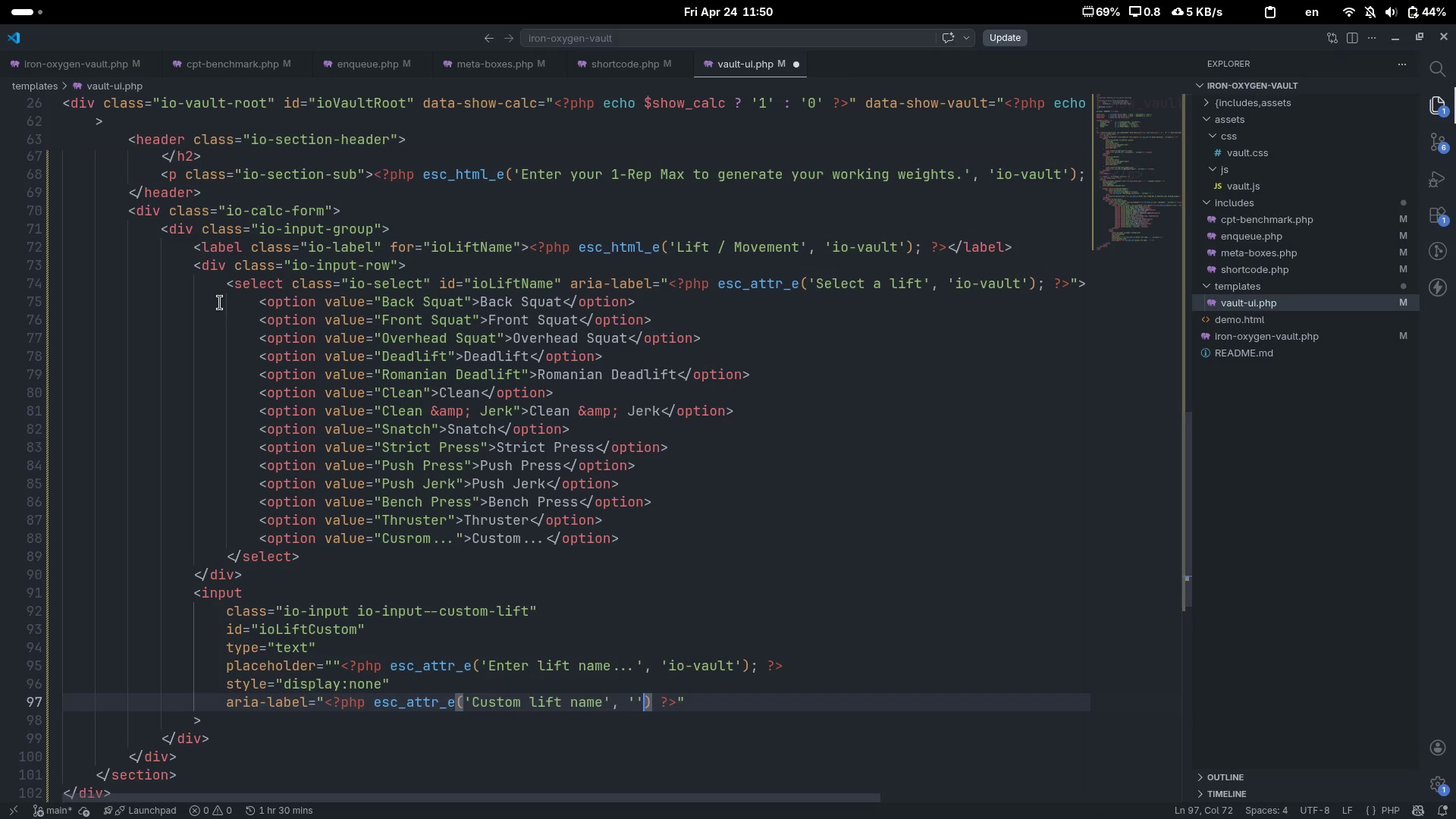 
key(ArrowLeft)
 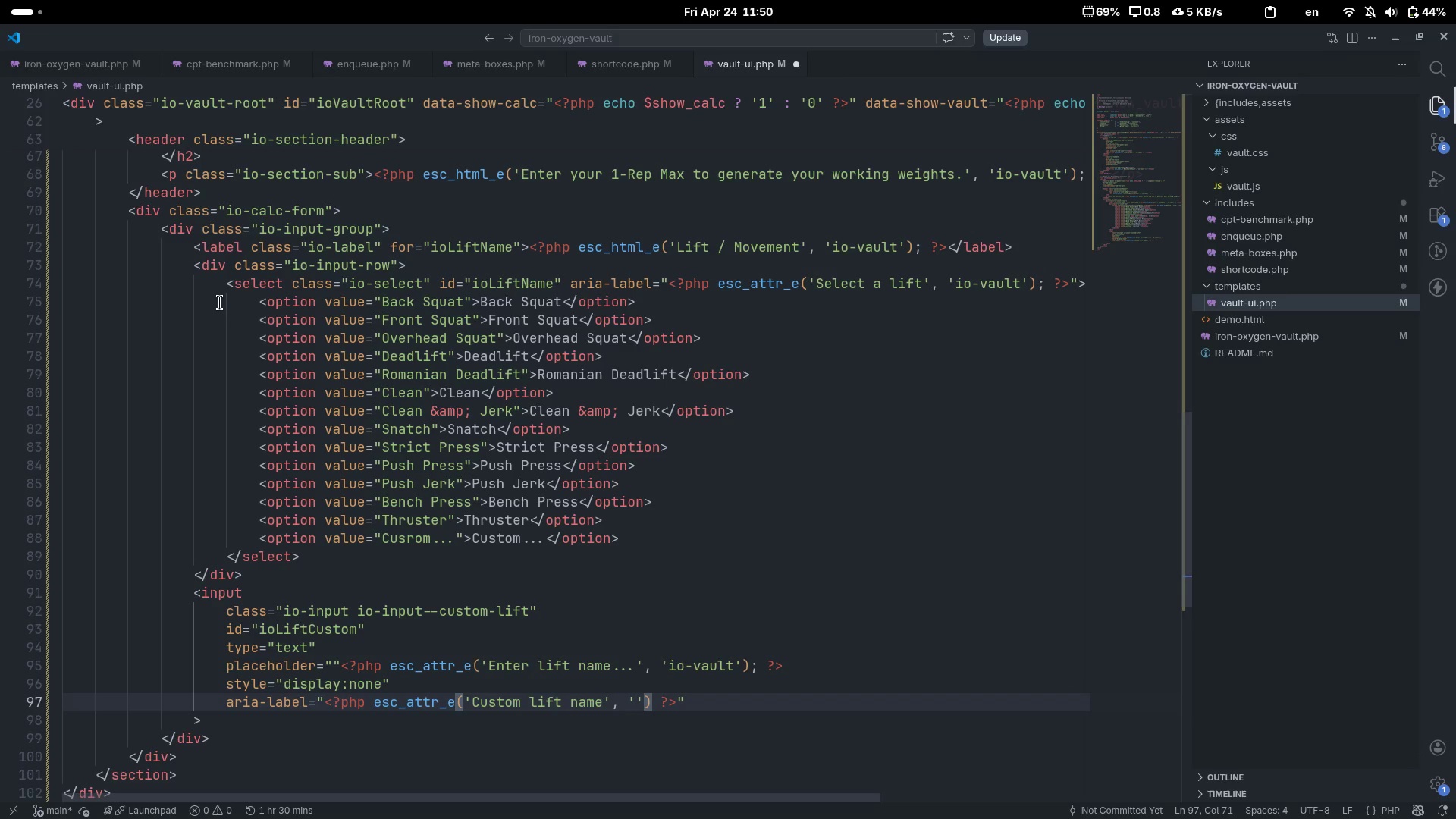 
type(io-a)
key(Backspace)
type(value)
 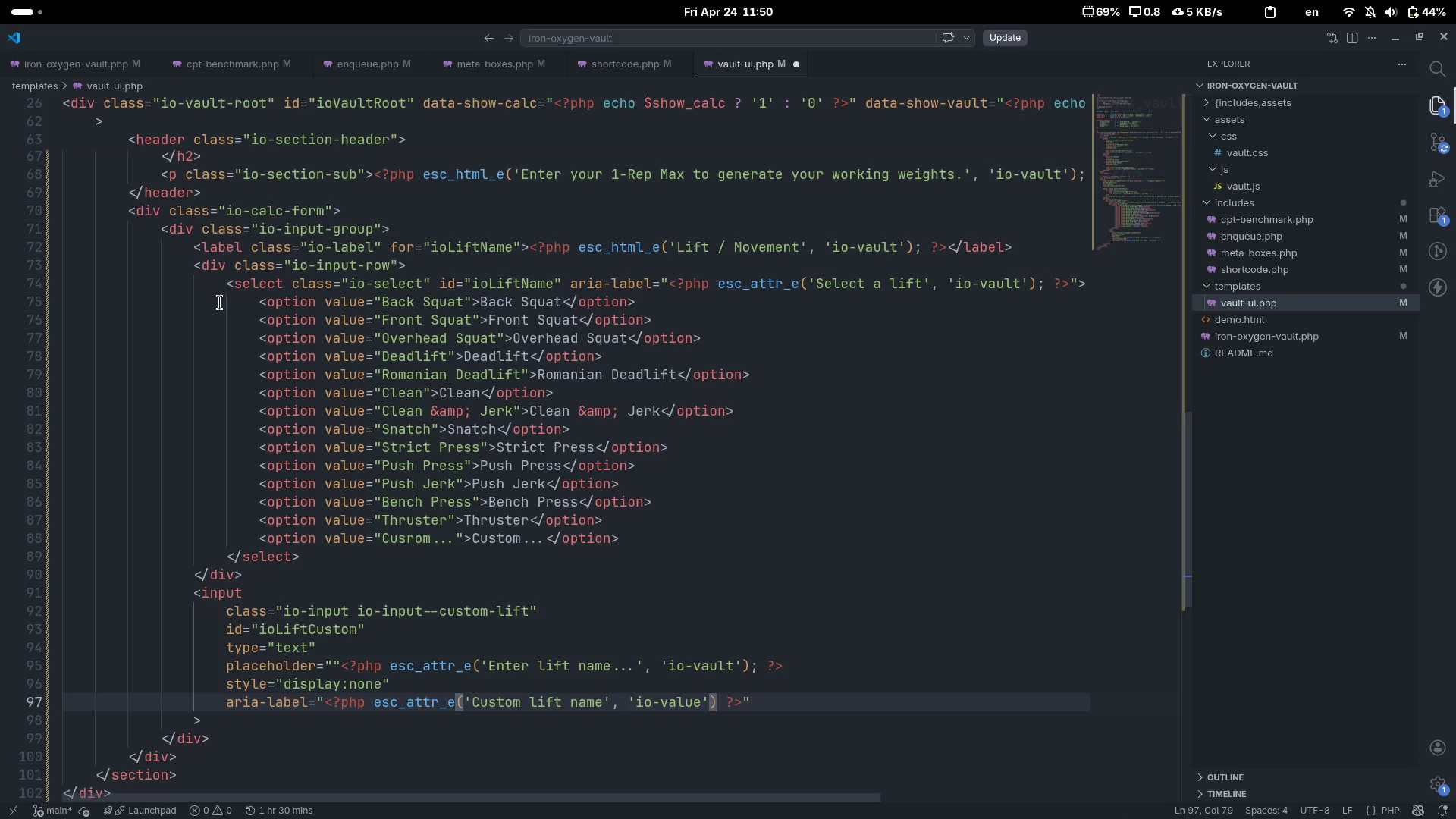 
key(Control+ControlLeft)
 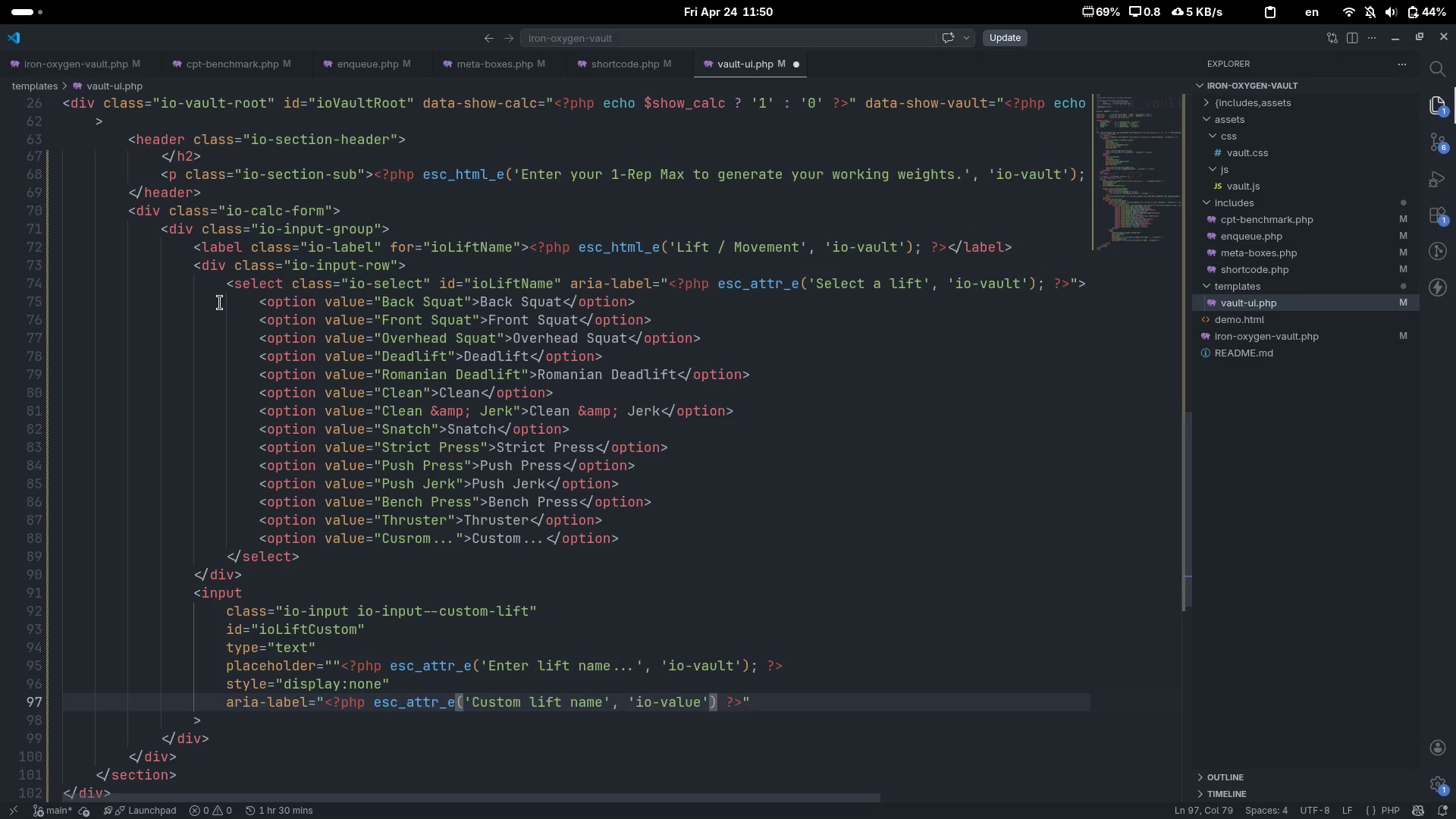 
key(Control+ArrowRight)
 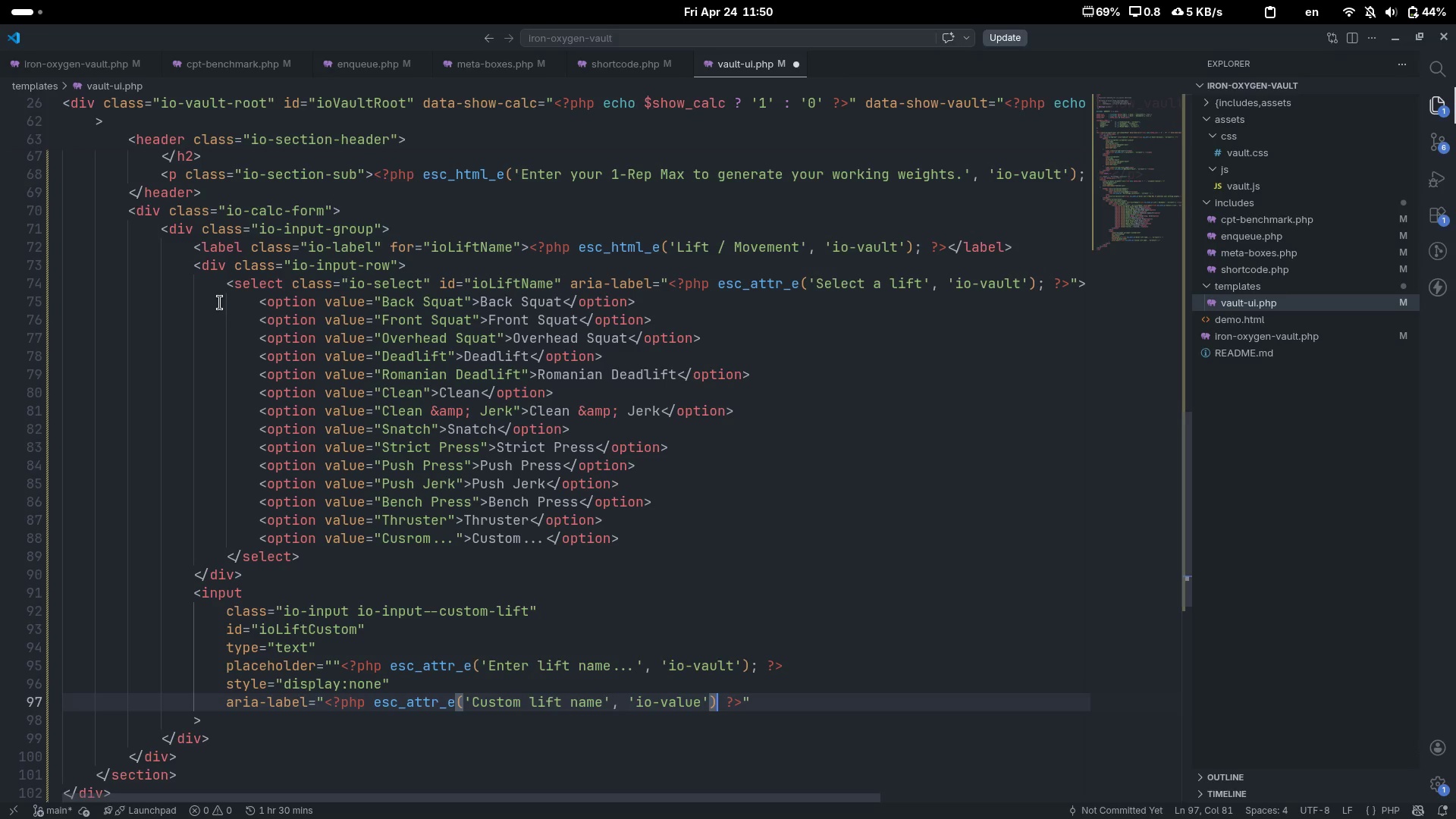 
key(Semicolon)
 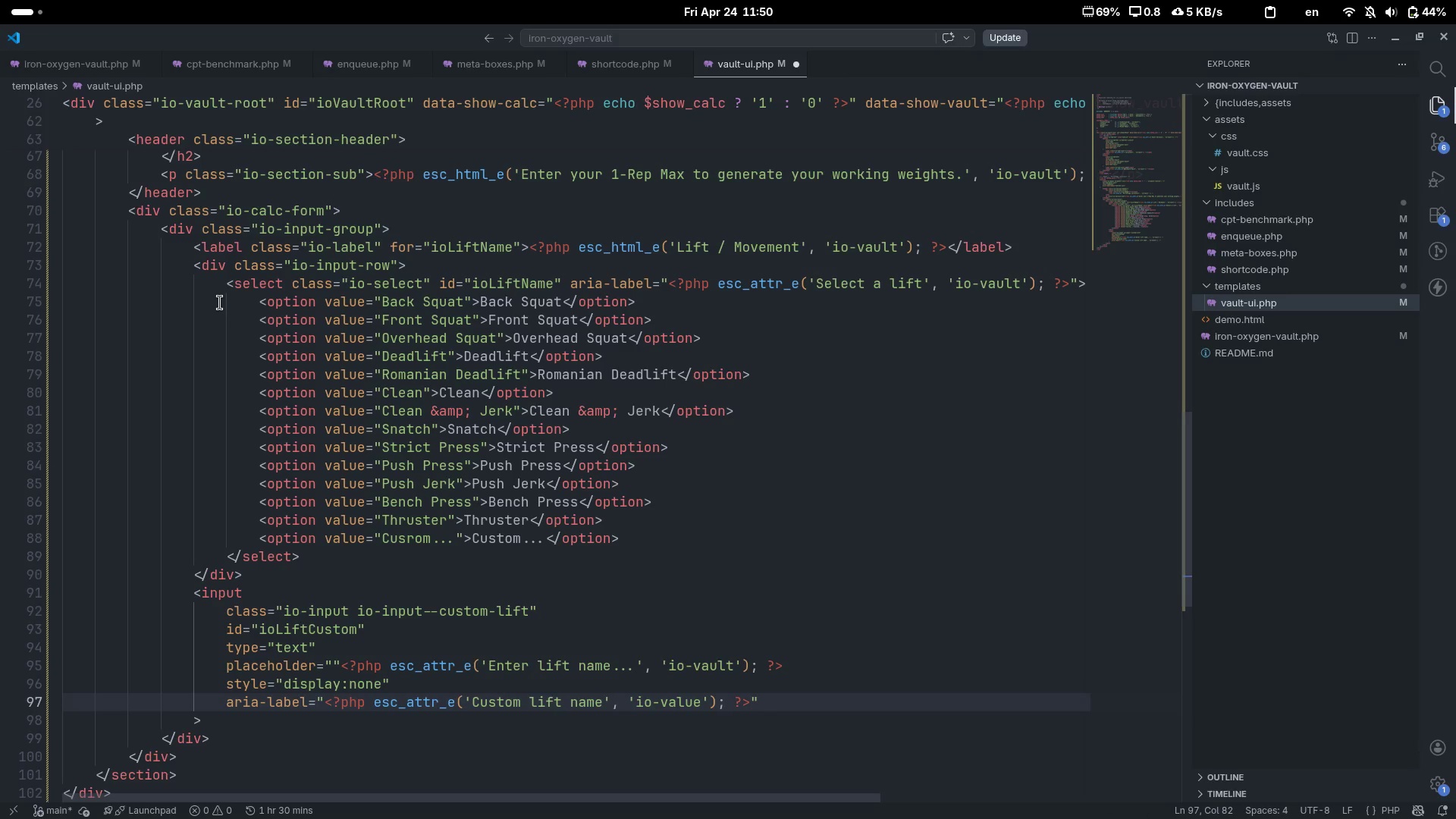 
key(ArrowDown)
 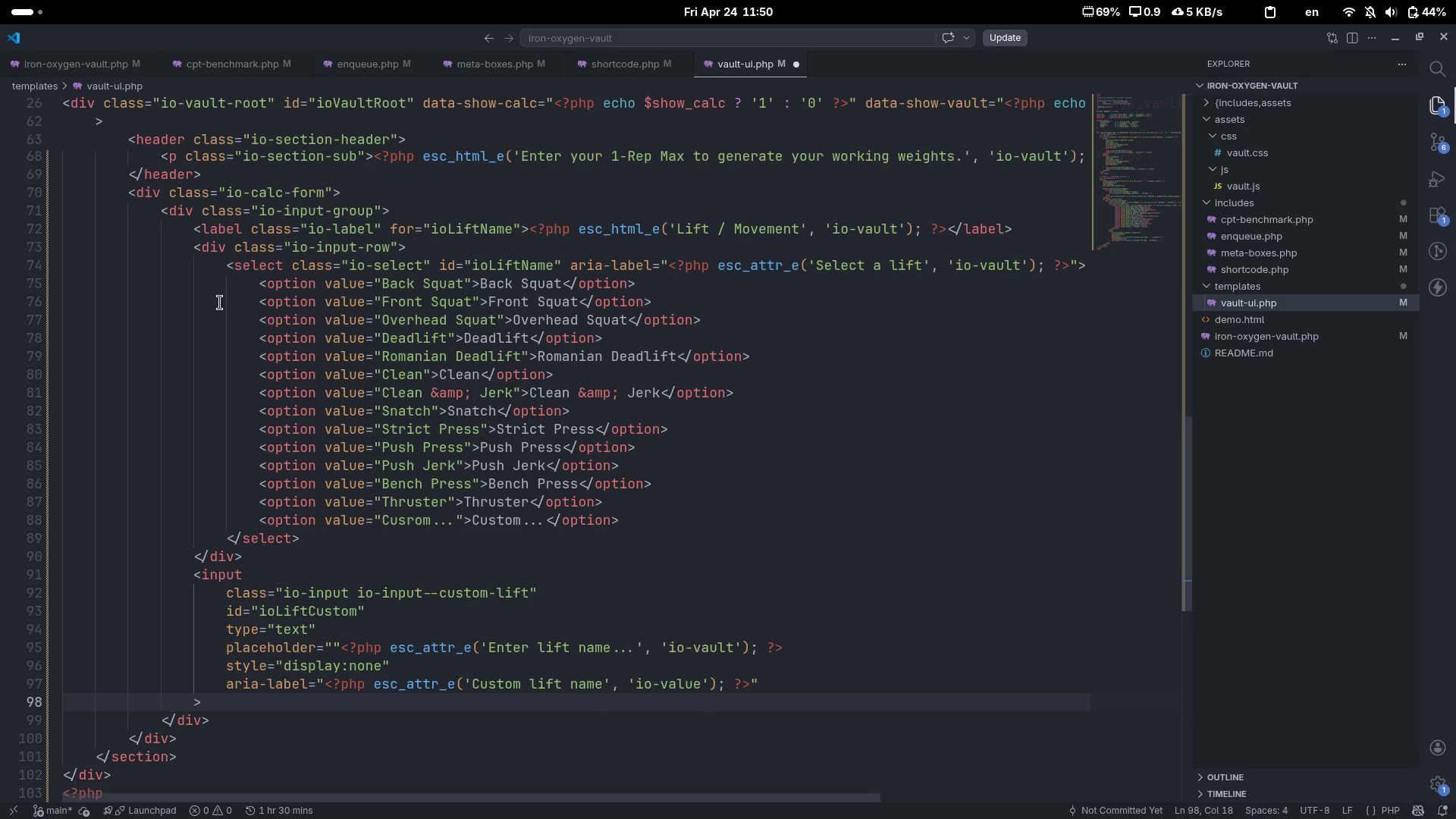 
key(ArrowDown)
 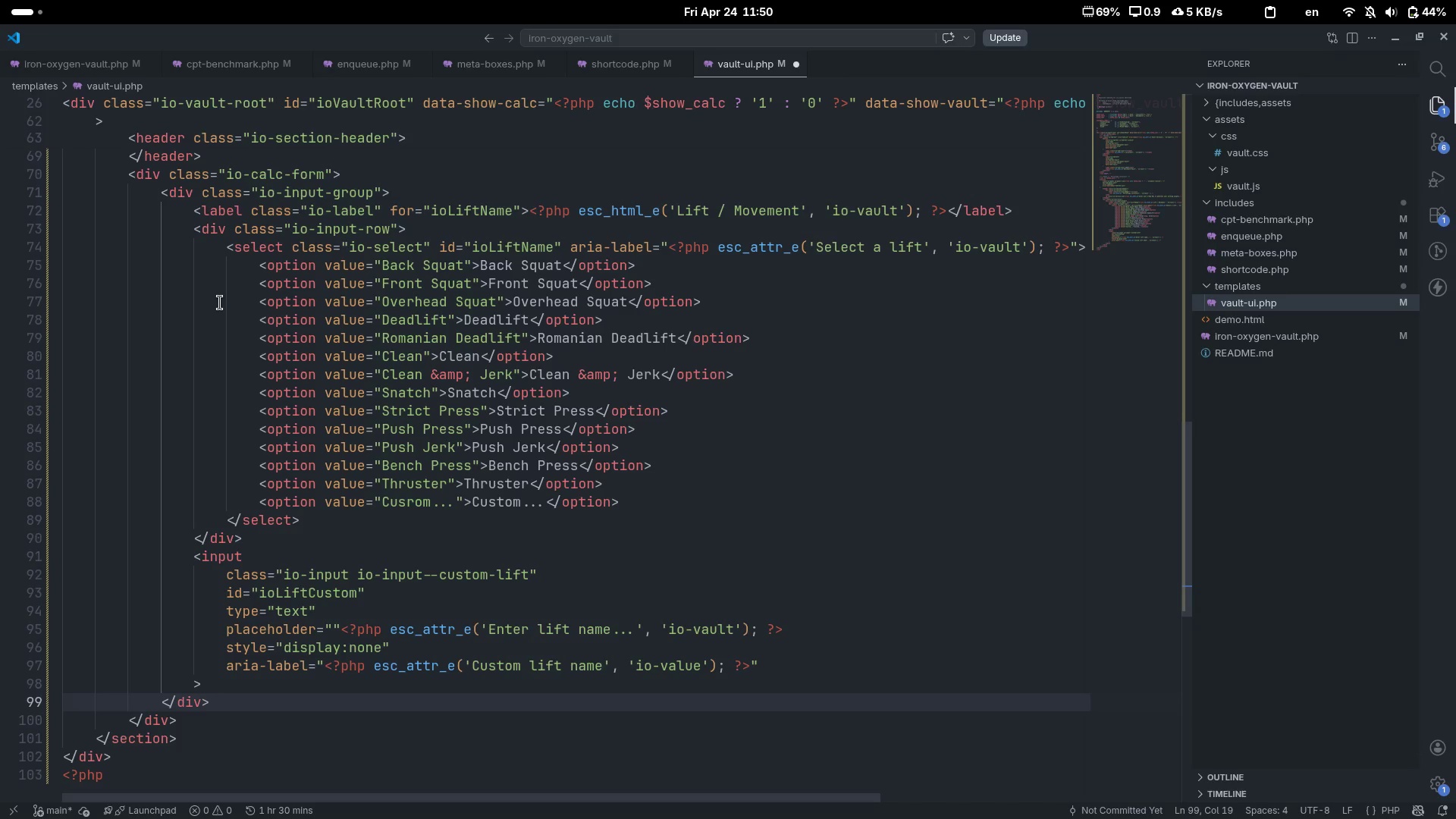 
key(Enter)
 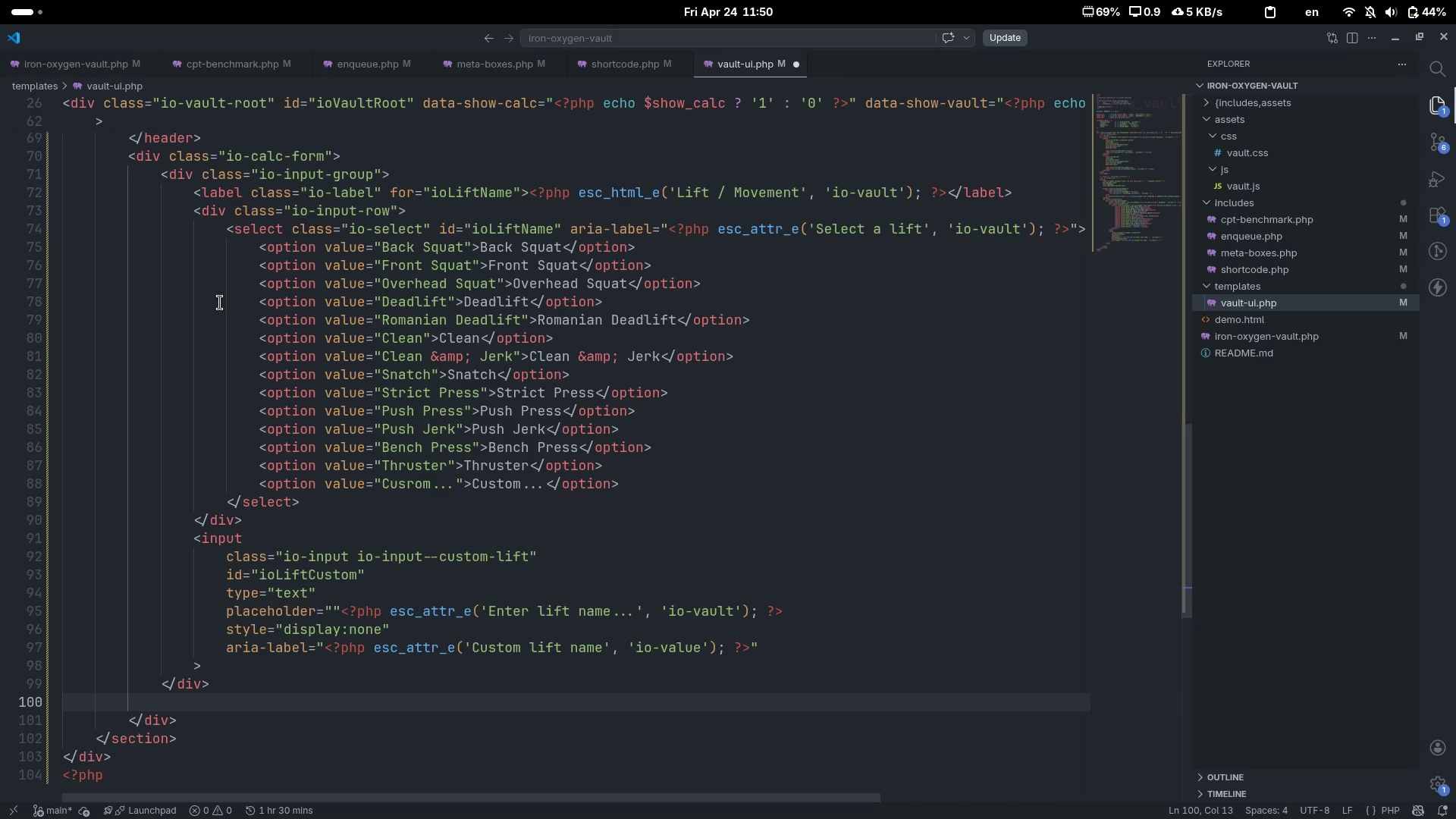 
key(Enter)
 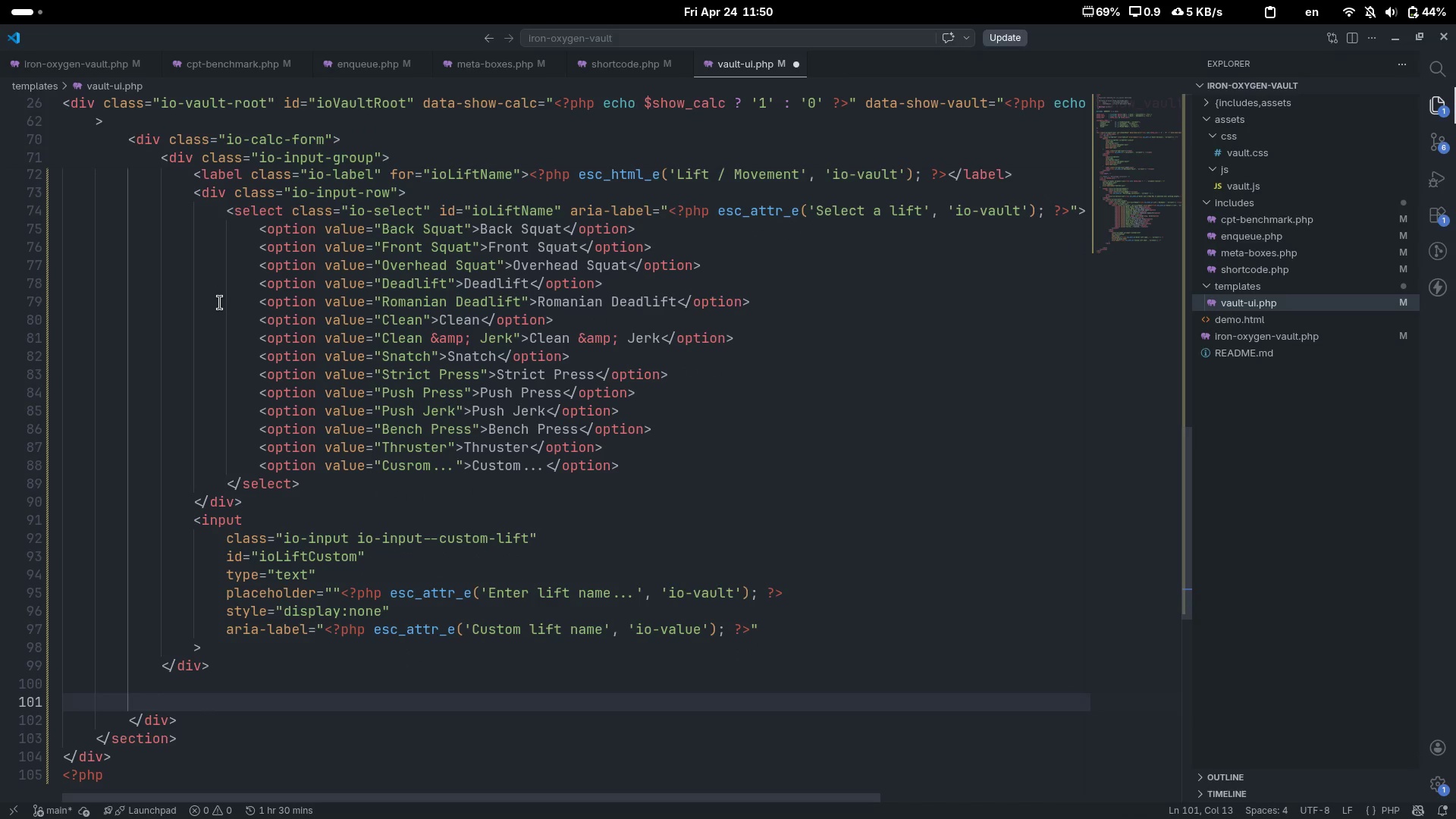 
key(Shift+Comma)
 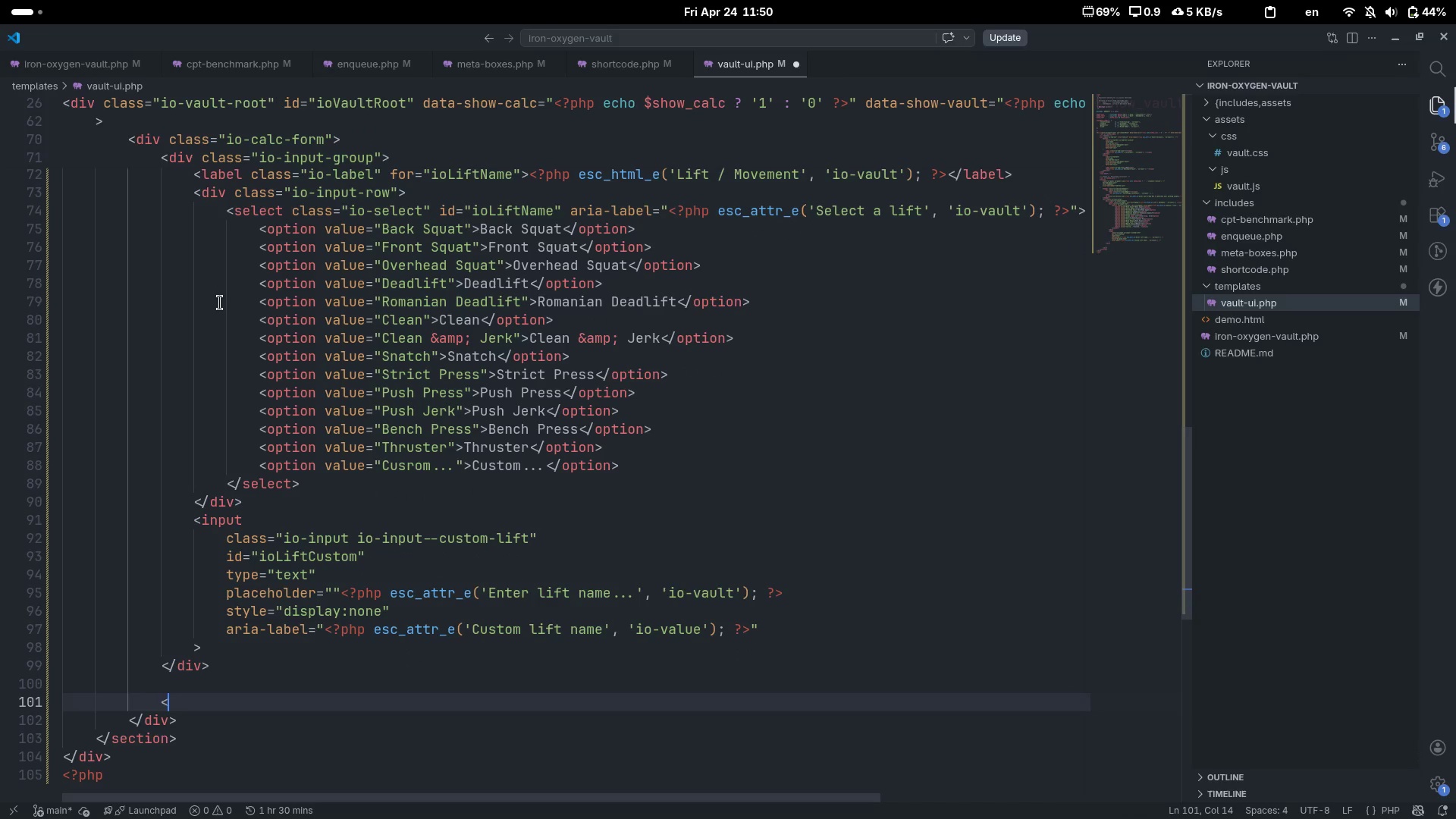 
key(Shift+Period)
 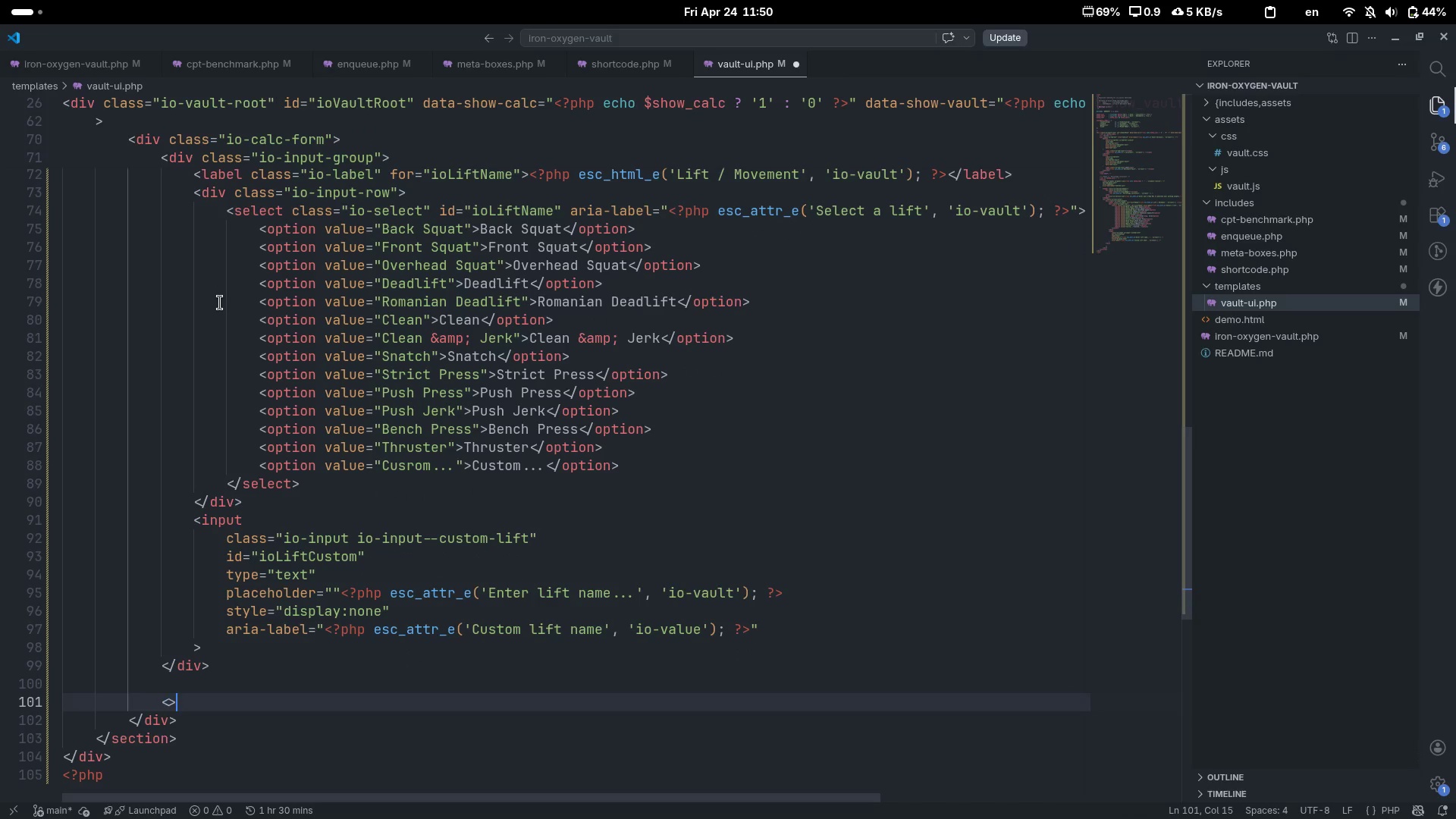 
key(ArrowLeft)
 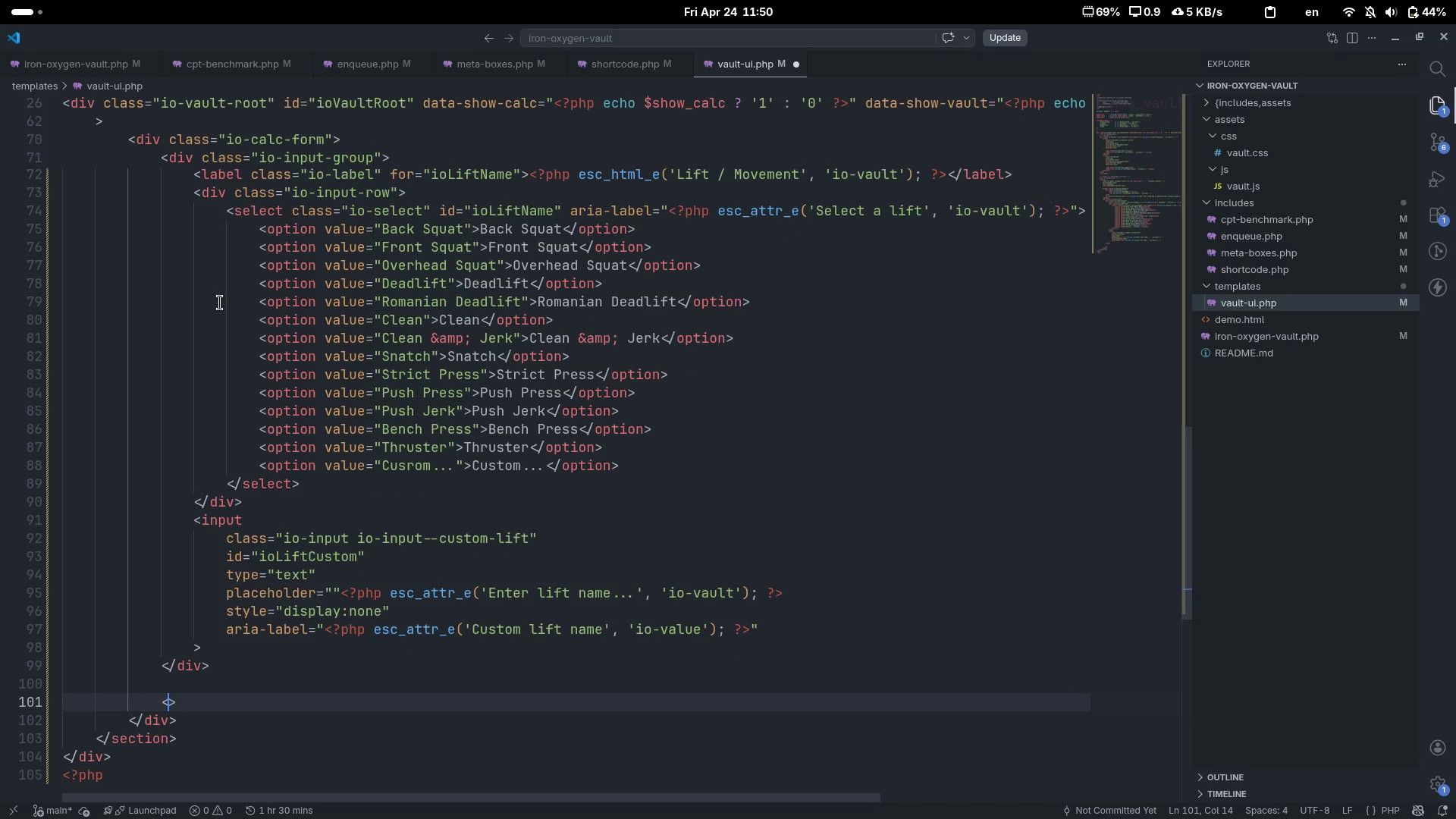 
type(div)
 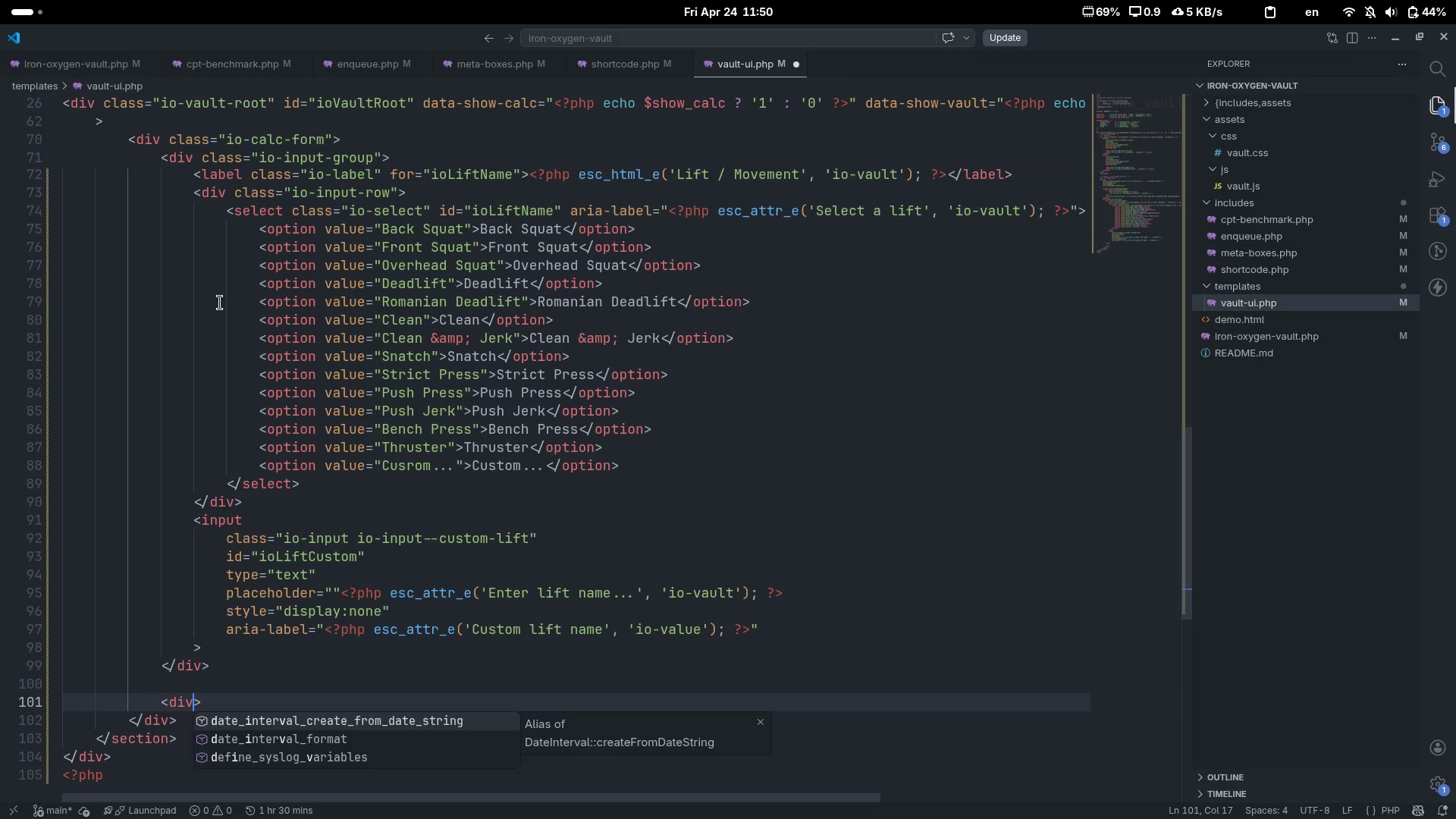 
key(Control+ControlLeft)
 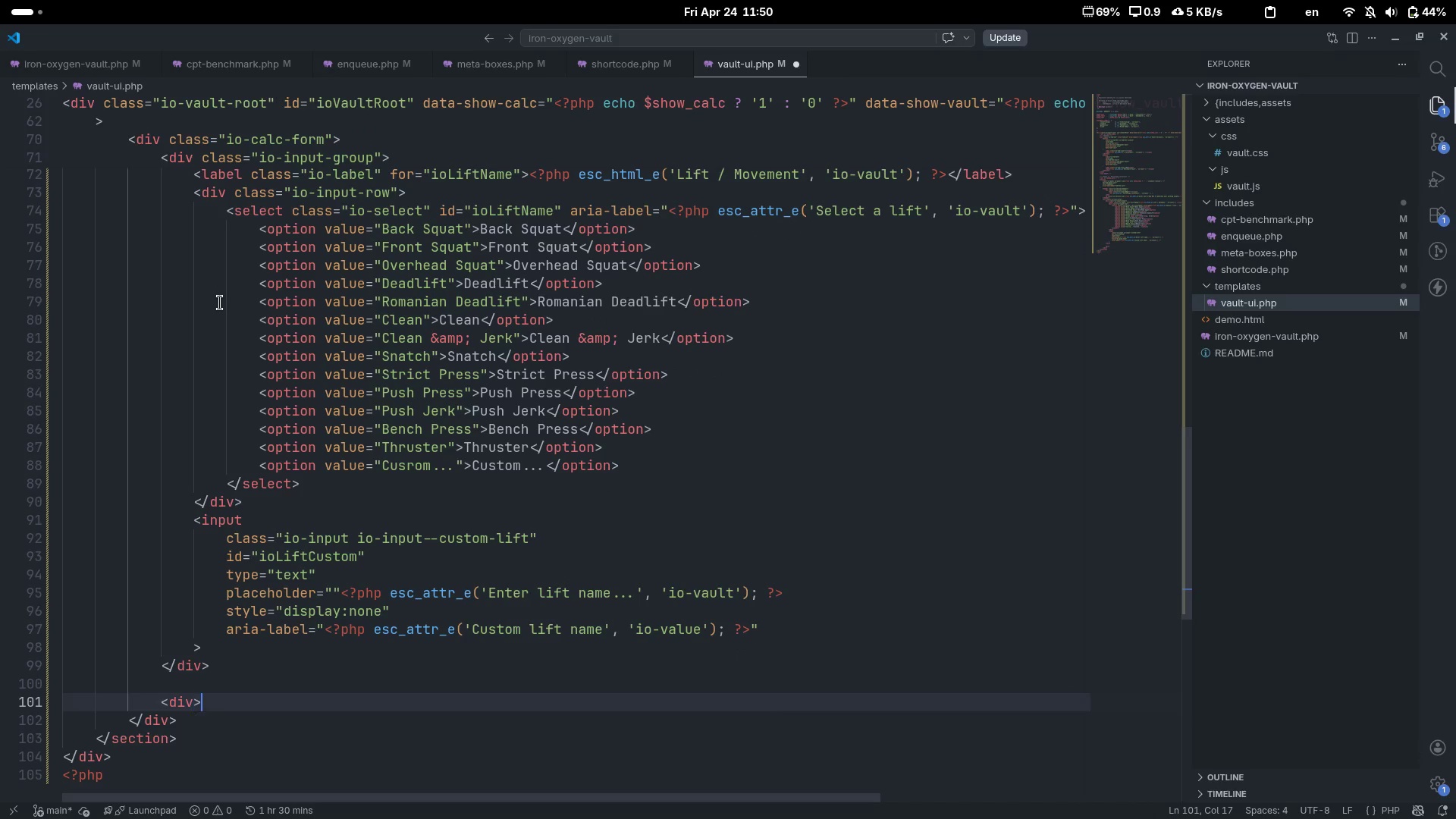 
key(Control+ArrowRight)
 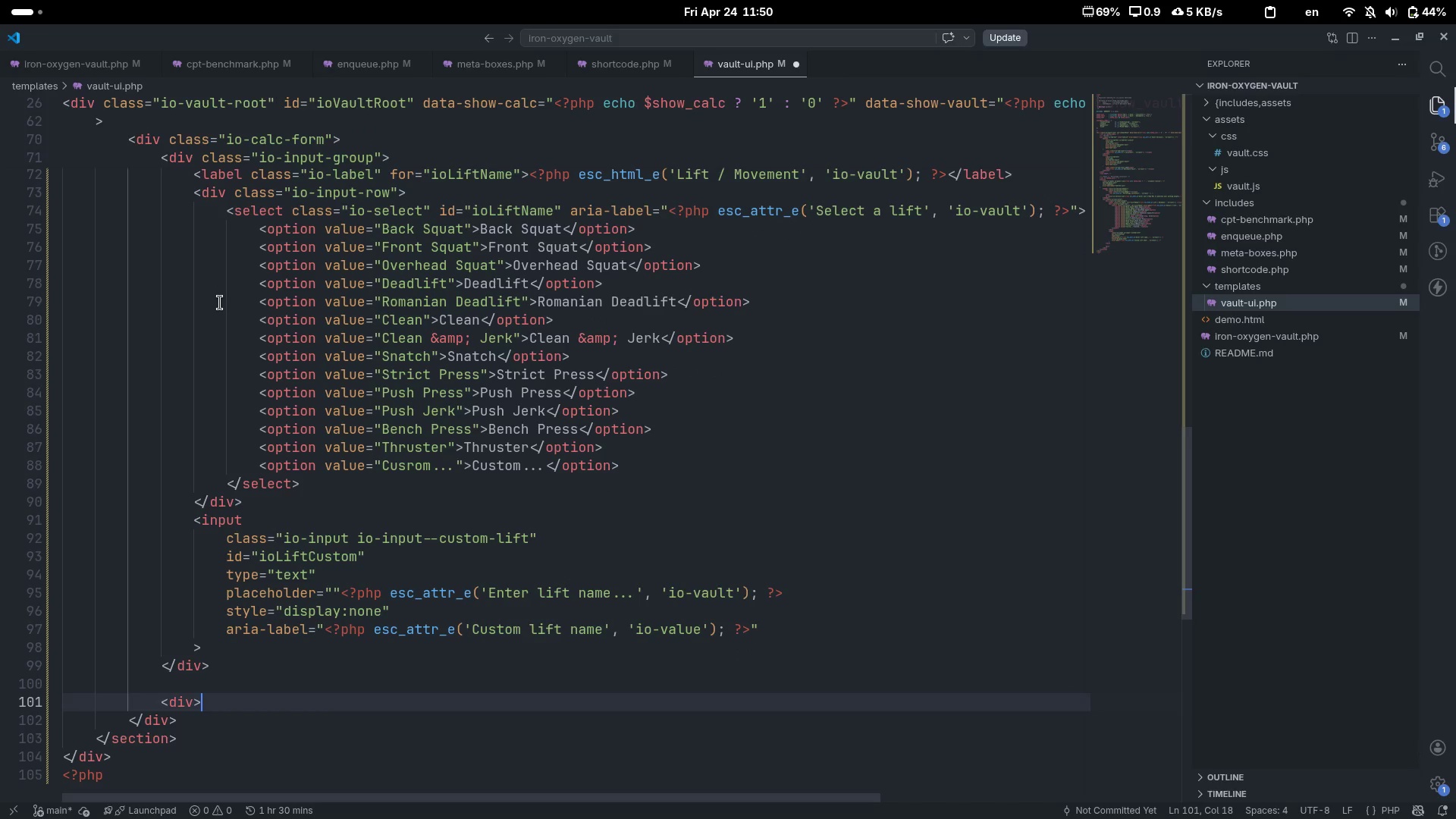 
key(Shift+Comma)
 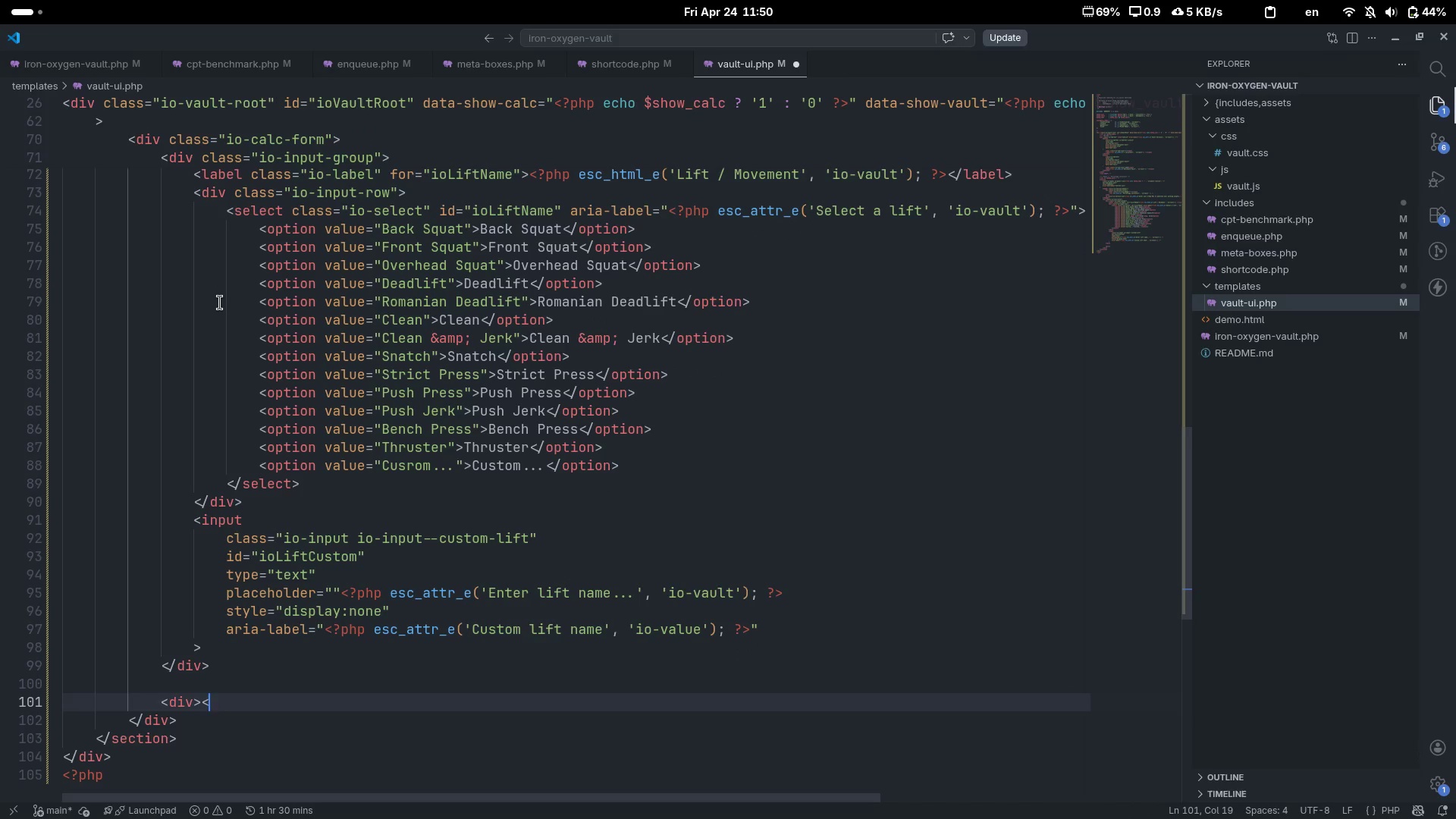 
key(Shift+Period)
 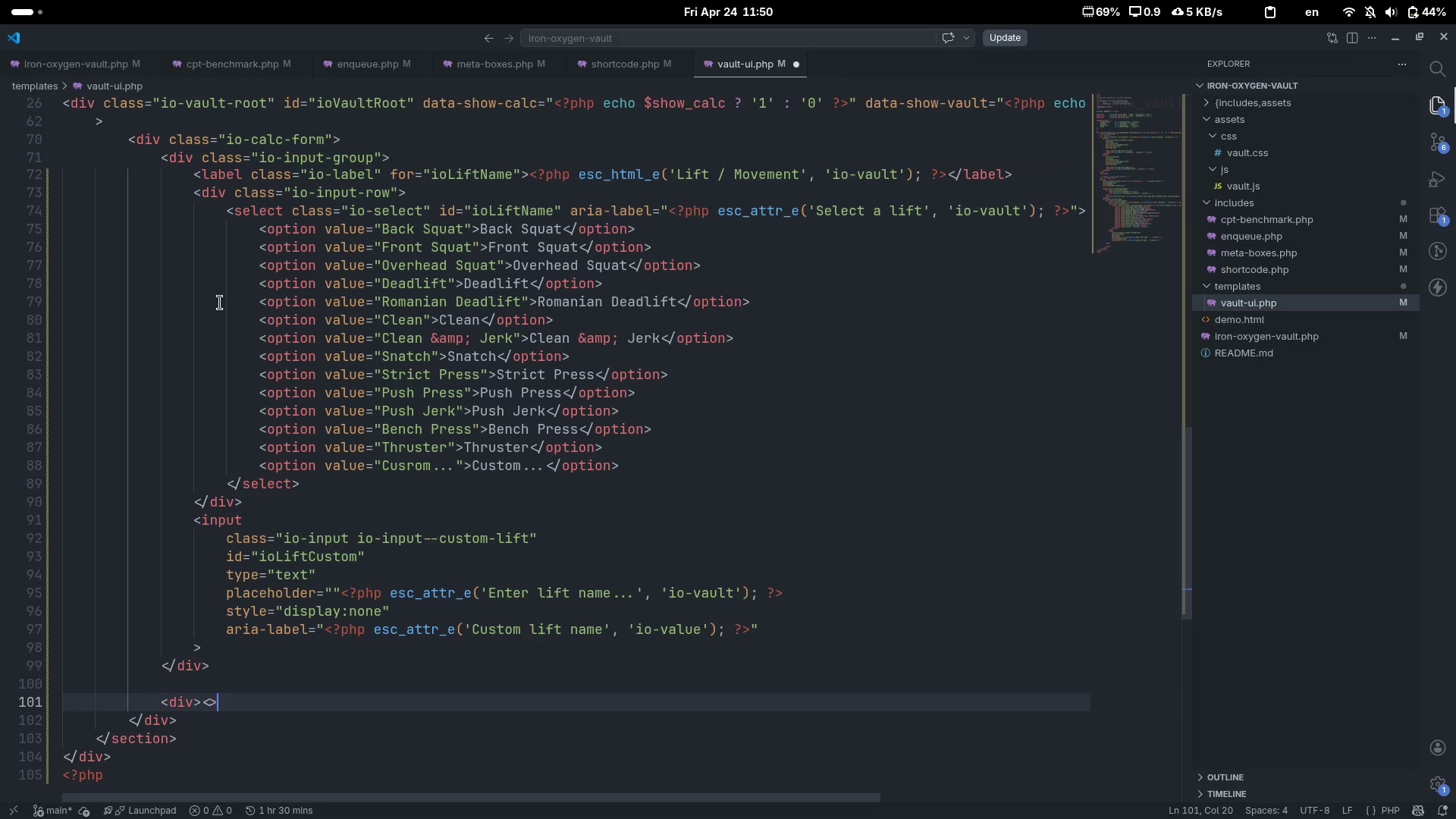 
key(ArrowLeft)
 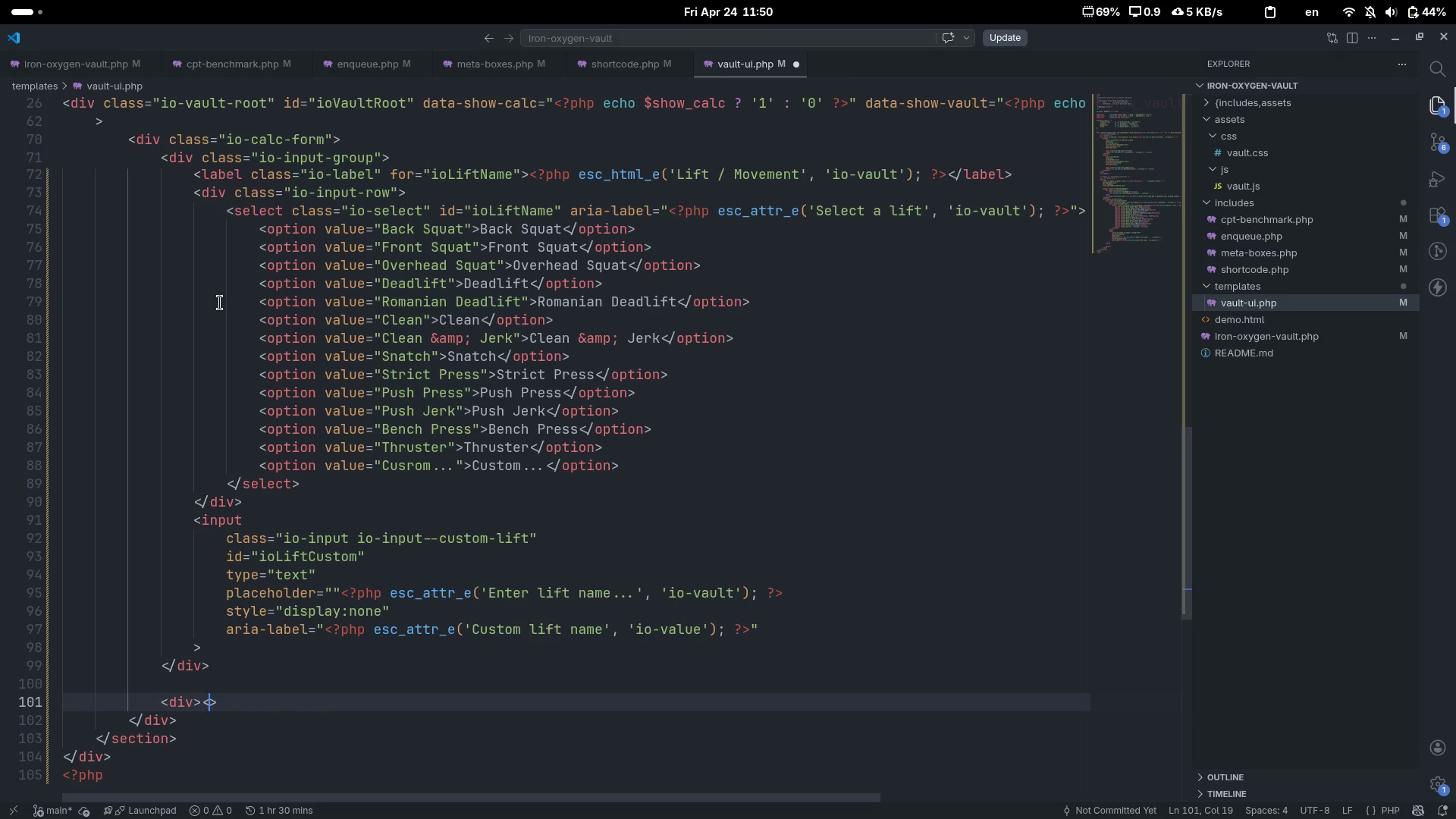 
type(/div)
 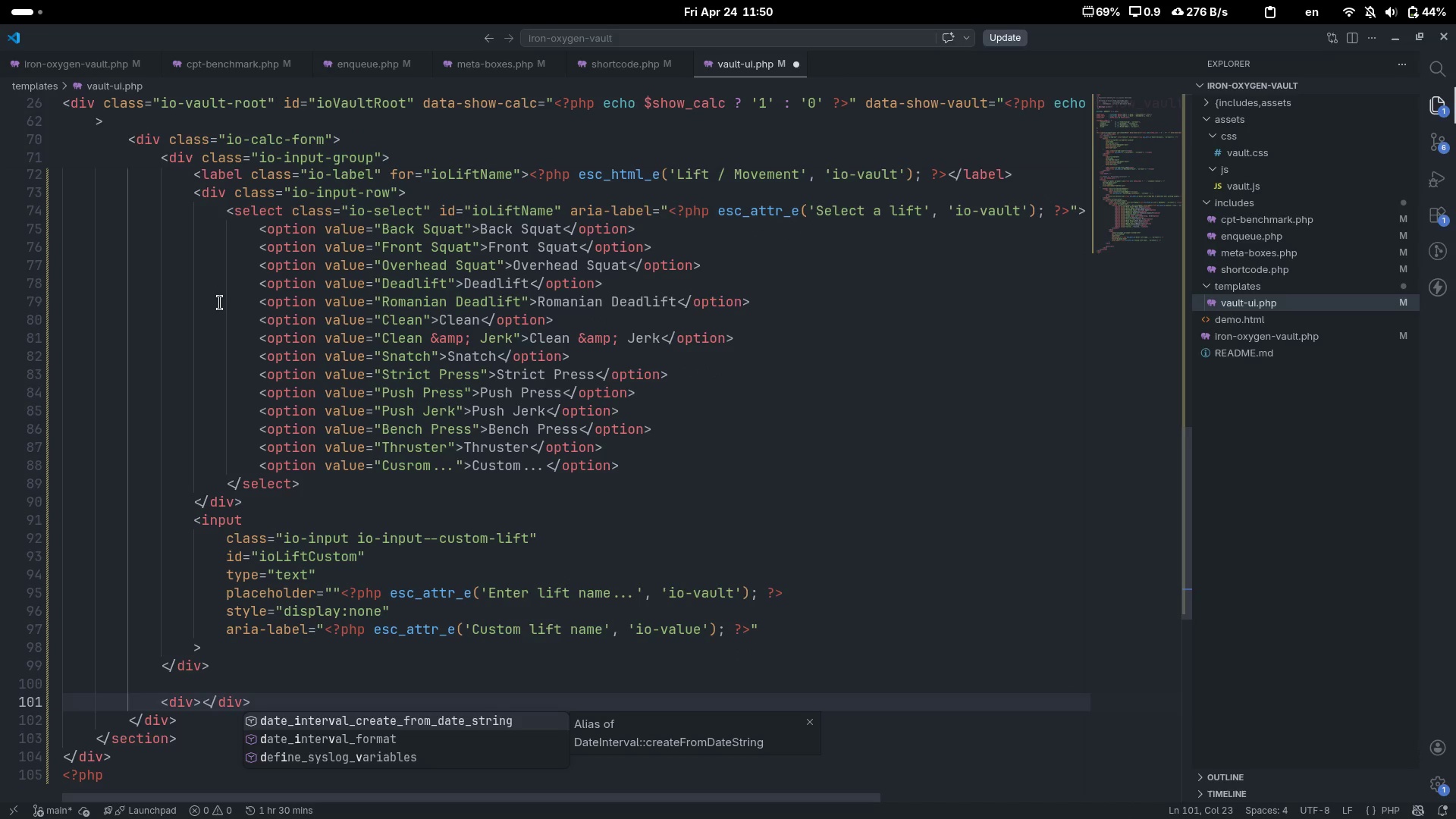 
key(Control+ControlLeft)
 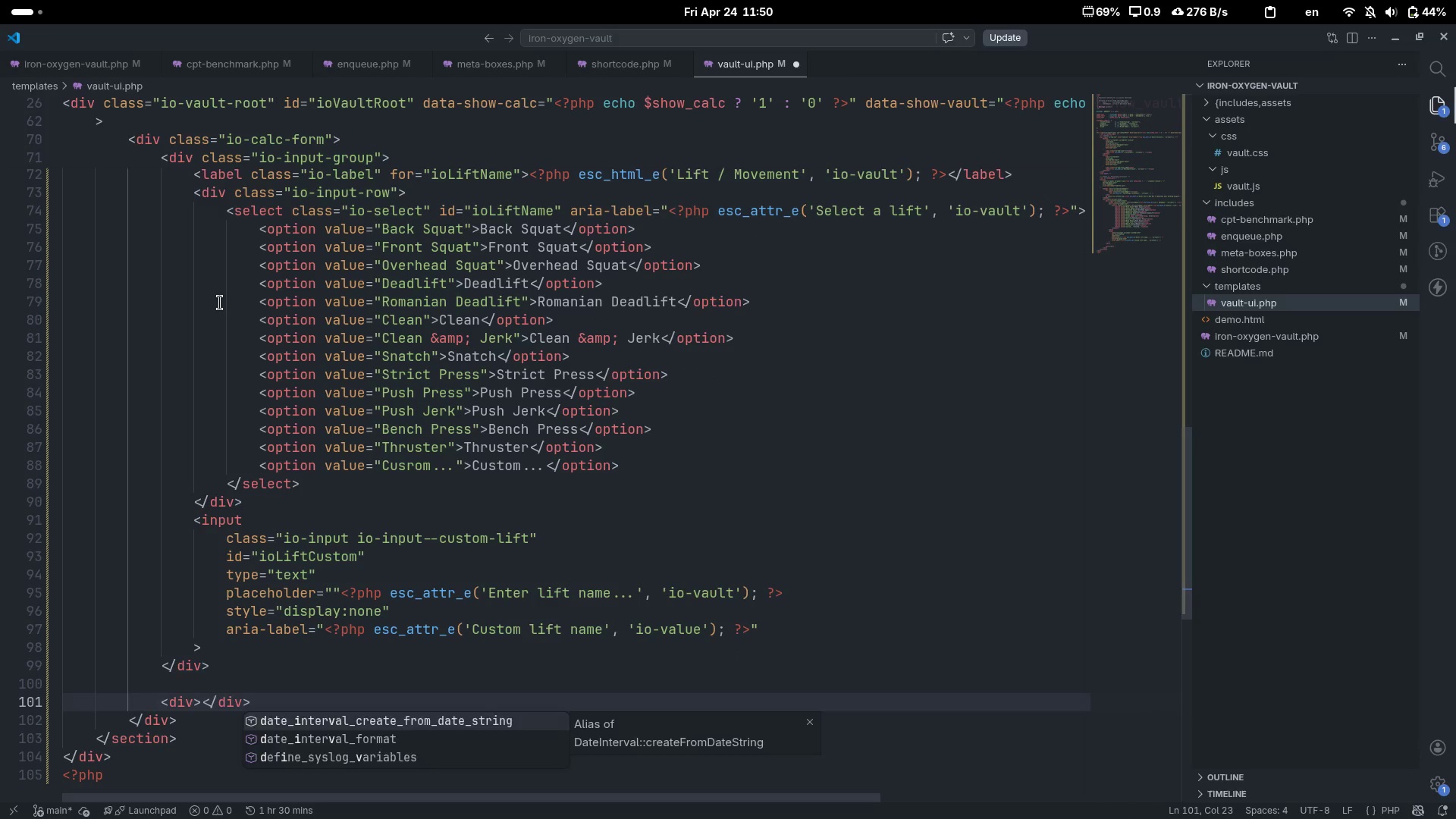 
key(Control+ArrowLeft)
 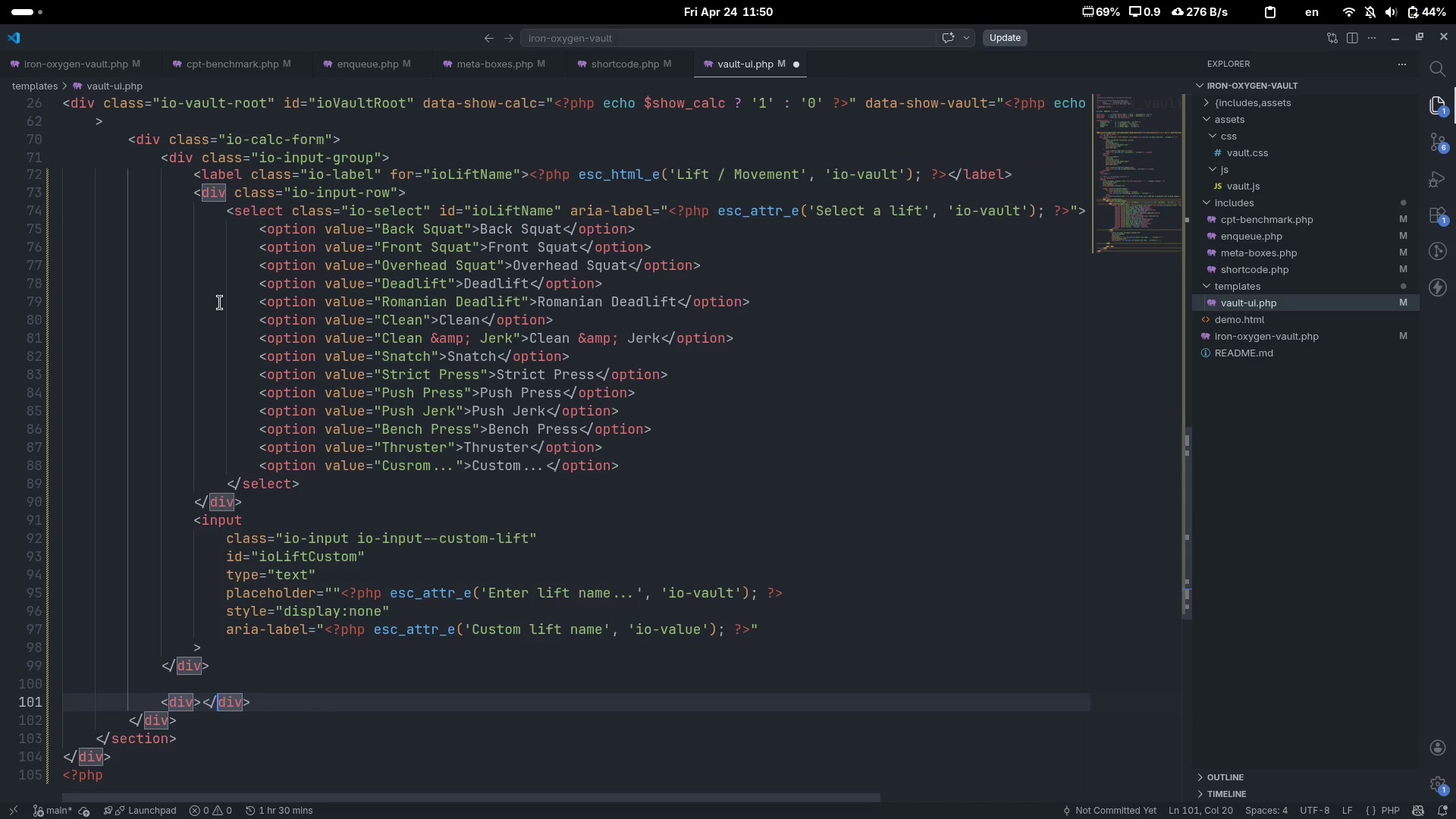 
key(ArrowLeft)
 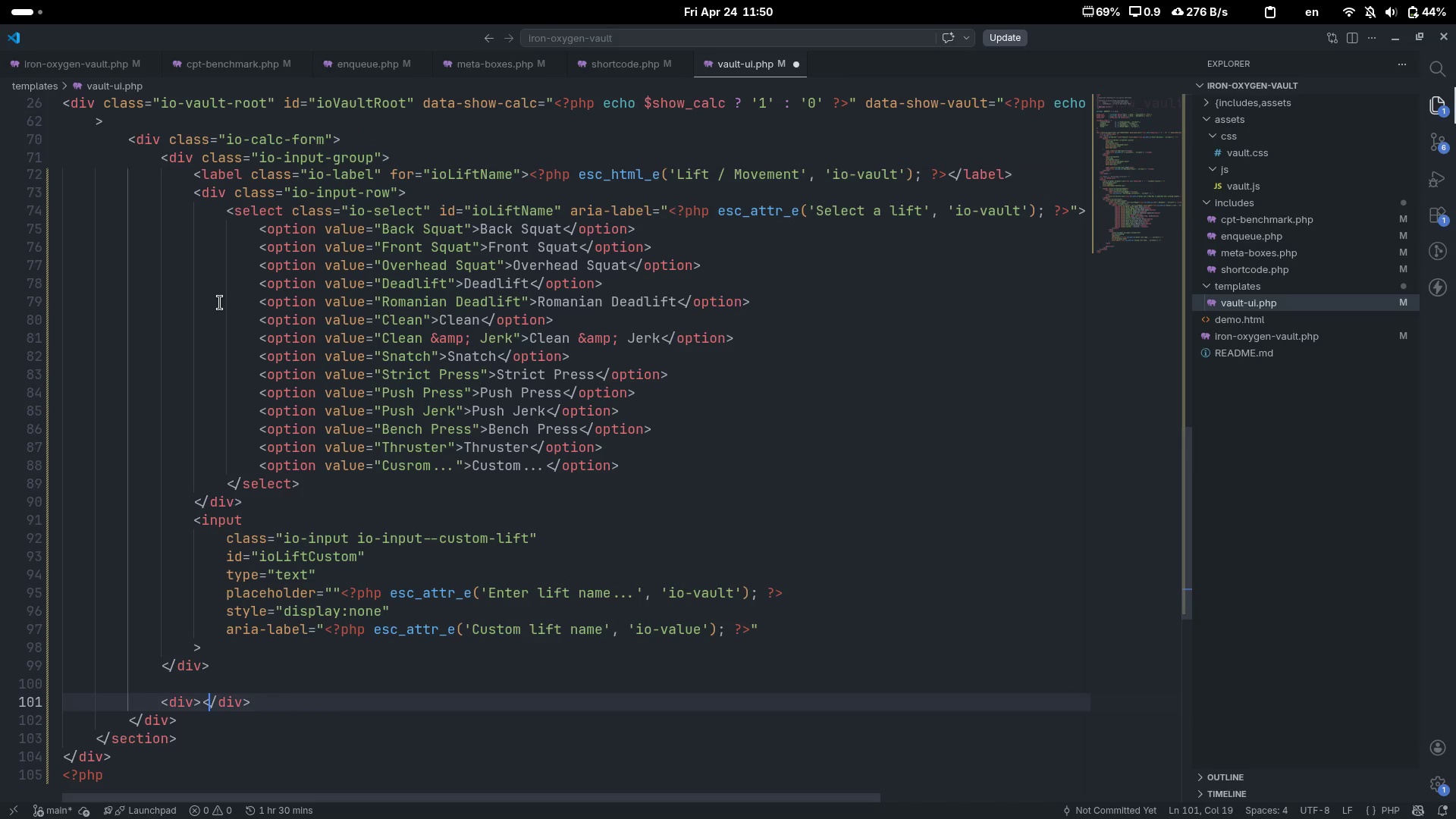 
key(ArrowLeft)
 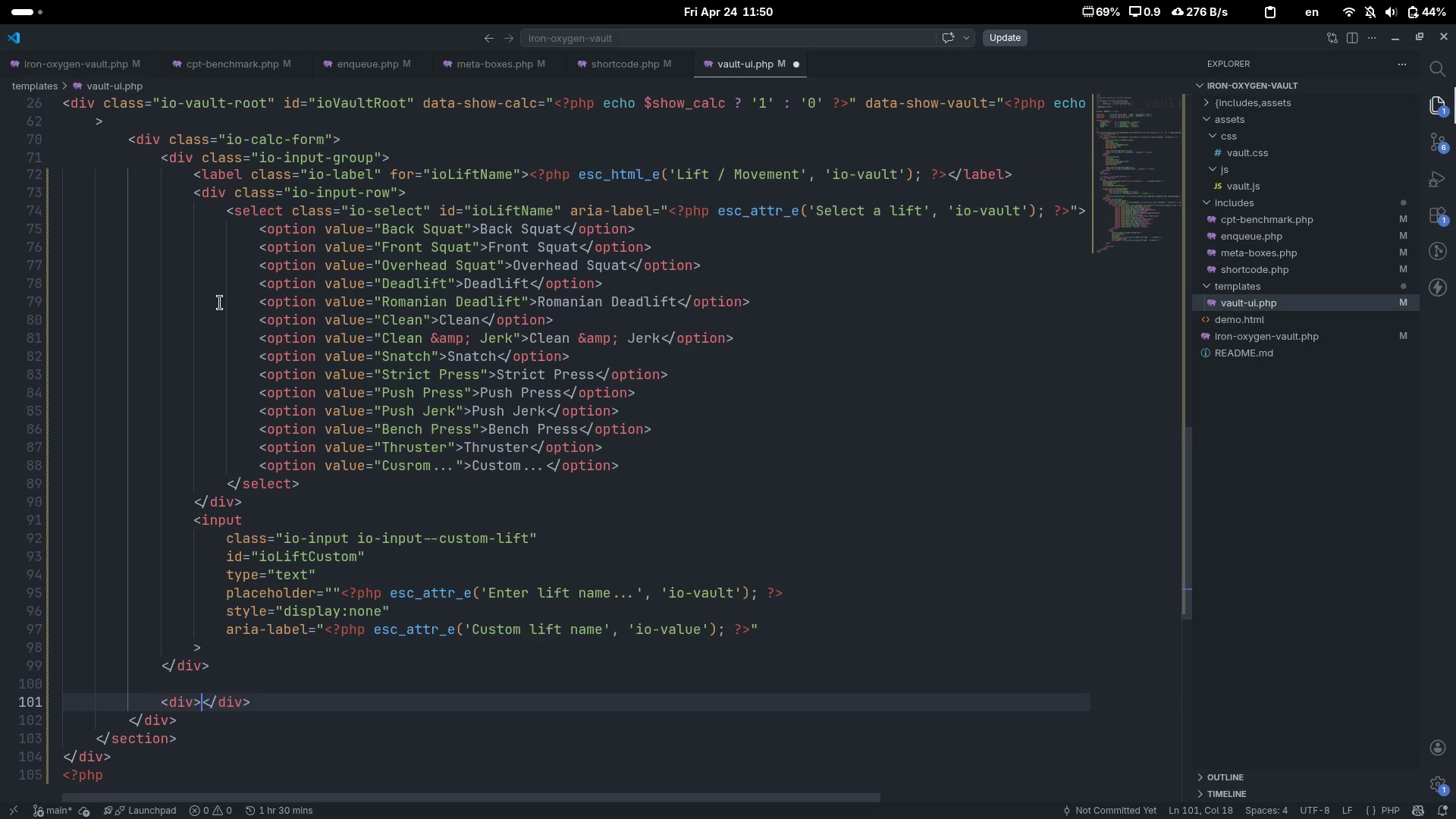 
key(Enter)
 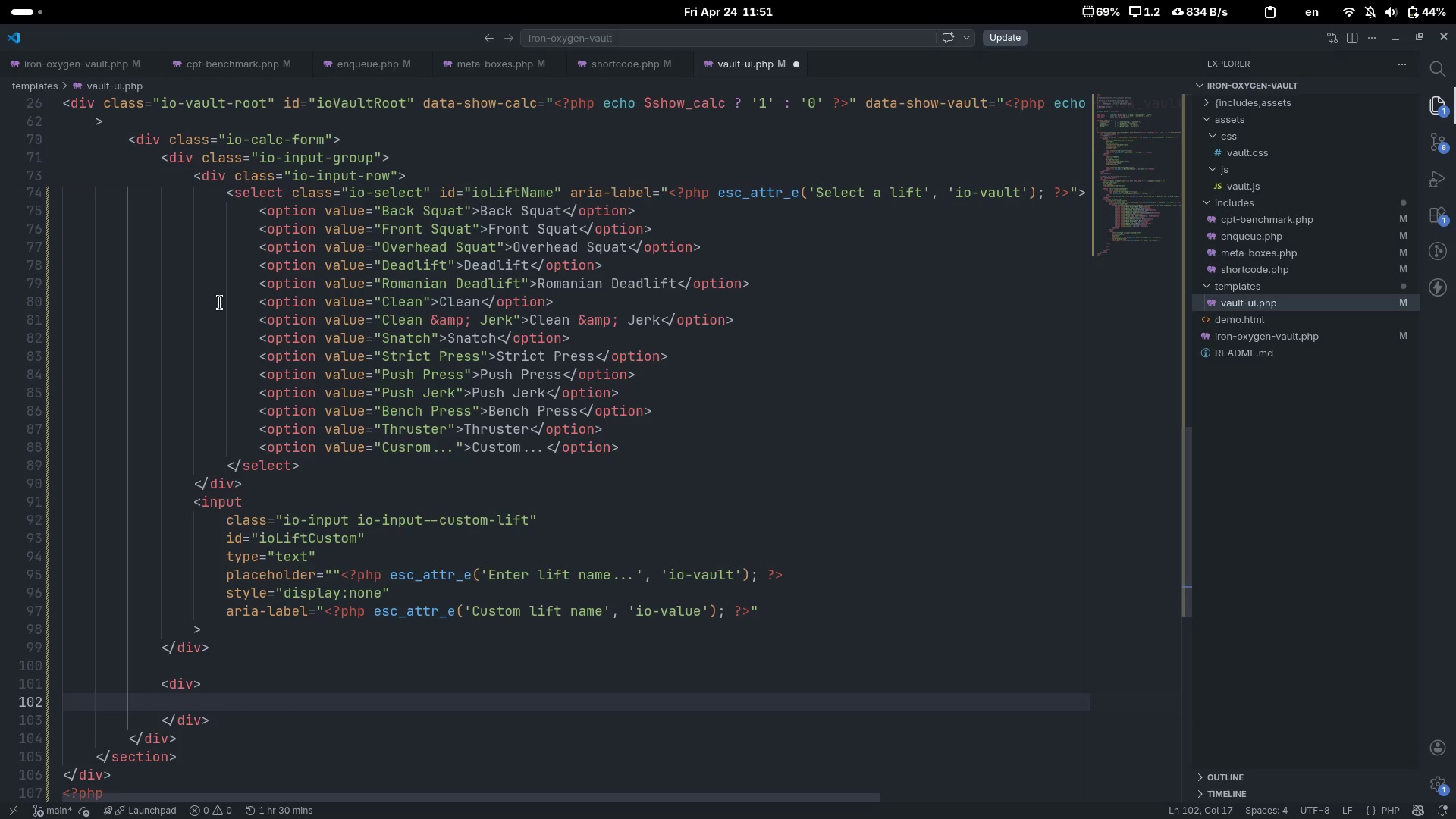 
wait(18.8)
 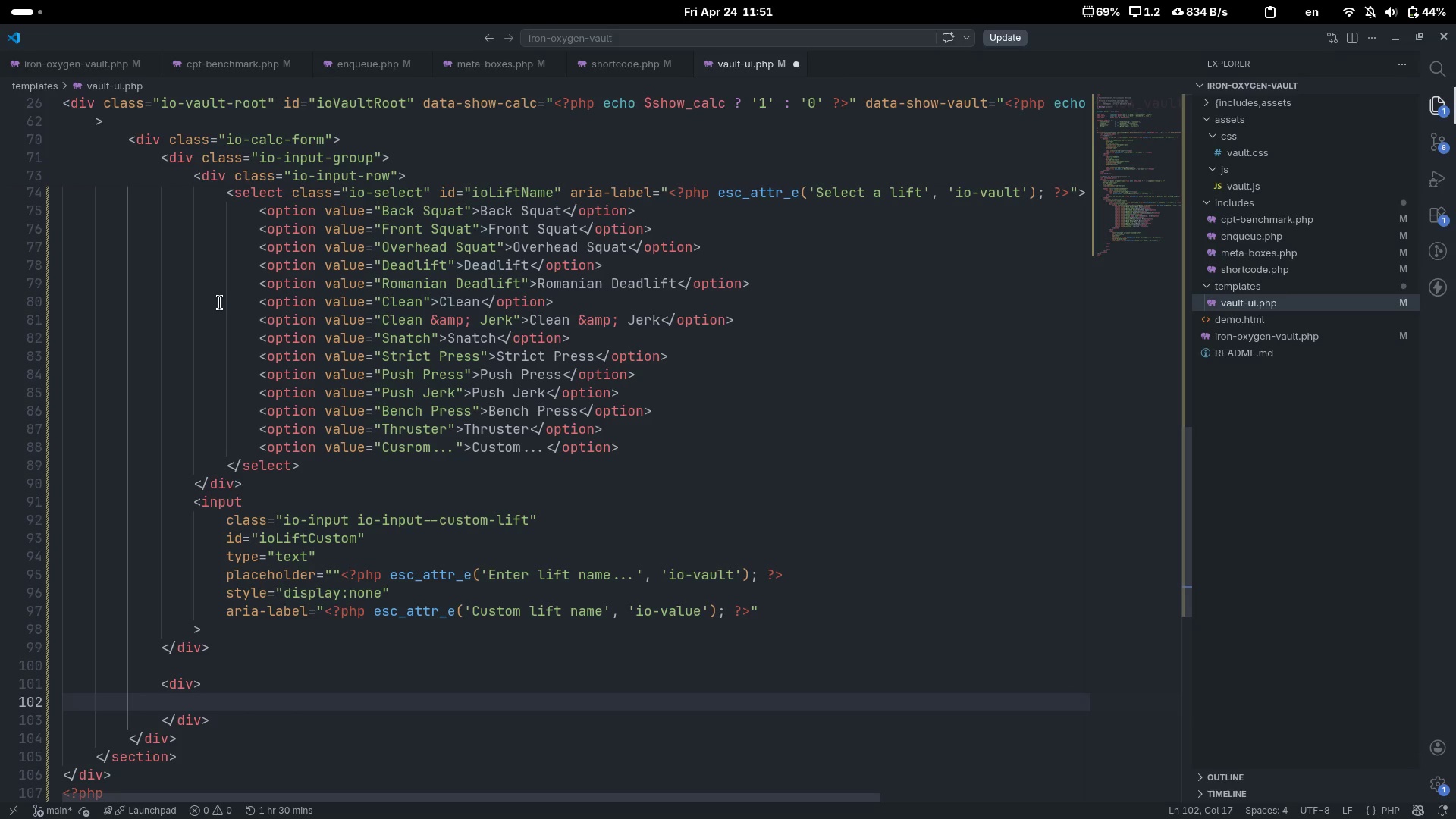 
key(ArrowUp)
 